 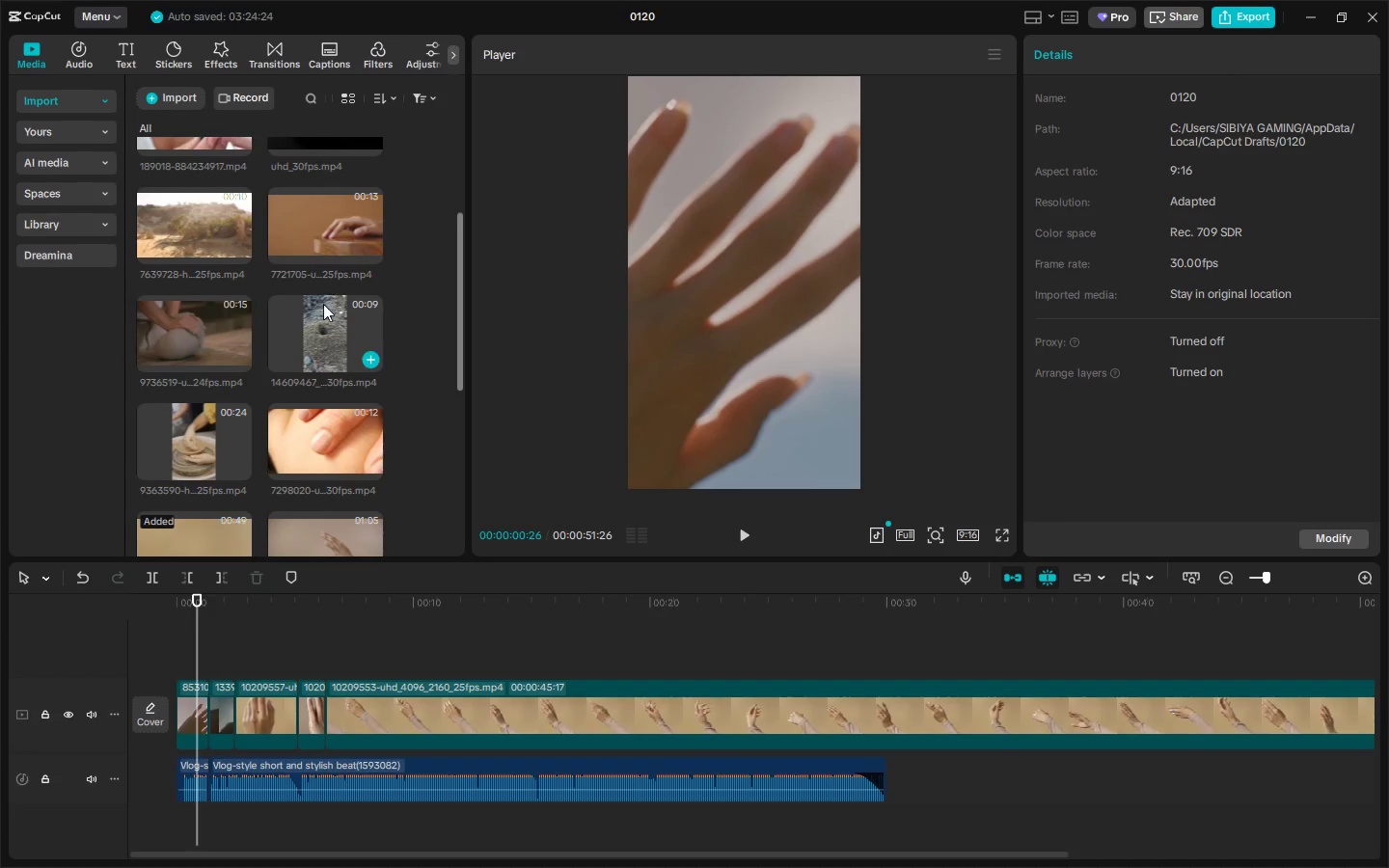 
scroll: coordinate [333, 393], scroll_direction: down, amount: 2.0
 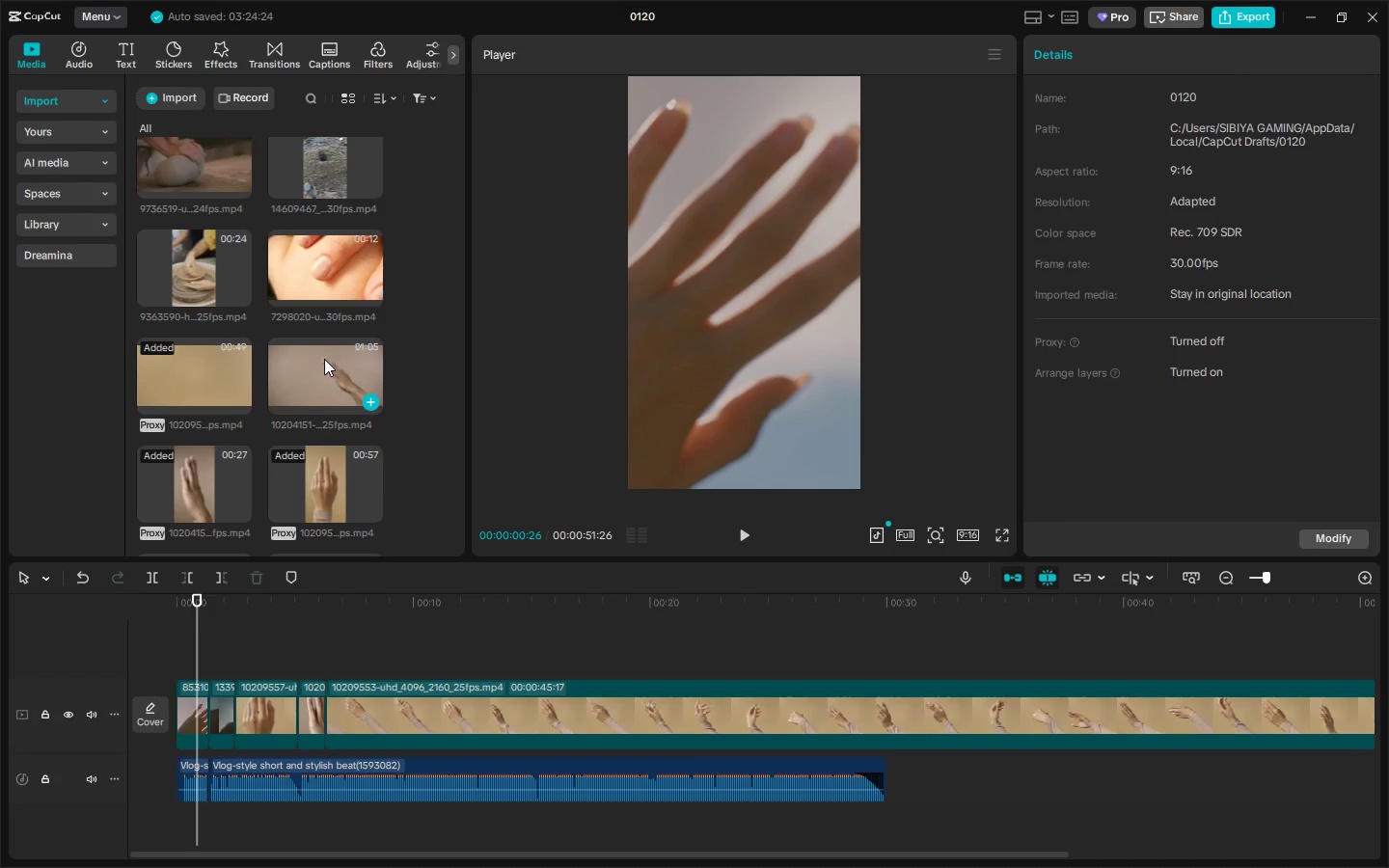 
left_click_drag(start_coordinate=[188, 605], to_coordinate=[155, 605])
 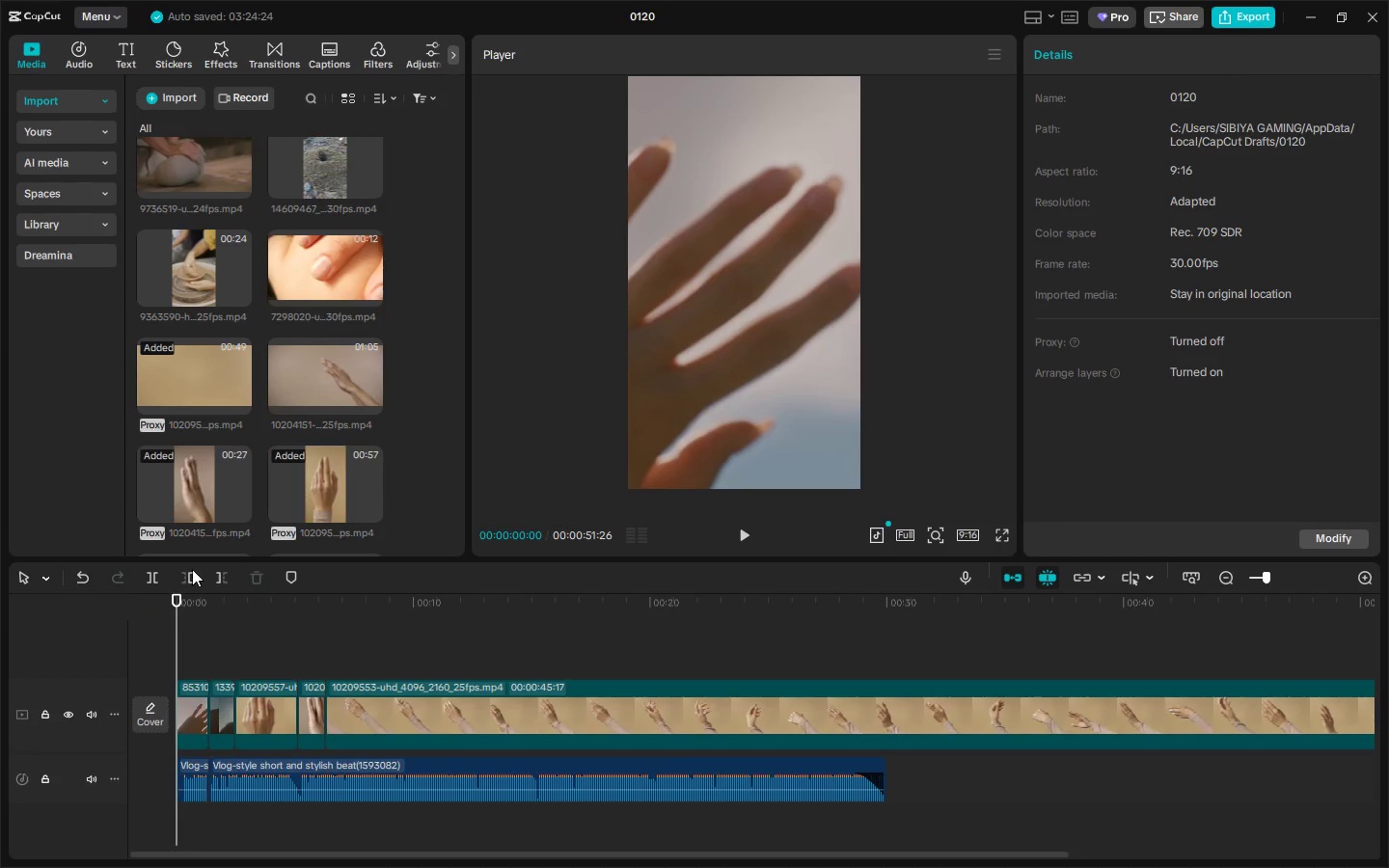 
key(Space)
 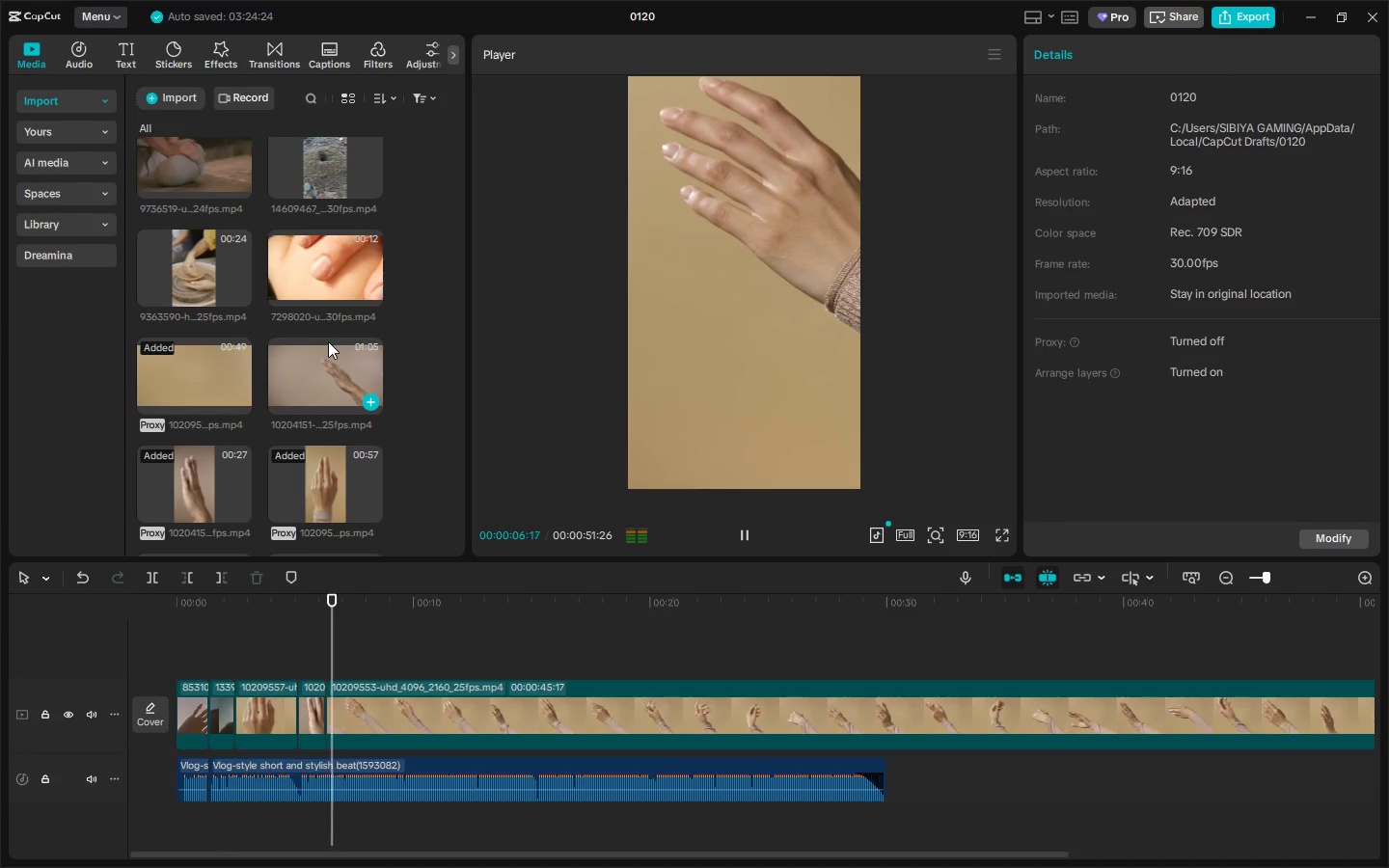 
wait(11.62)
 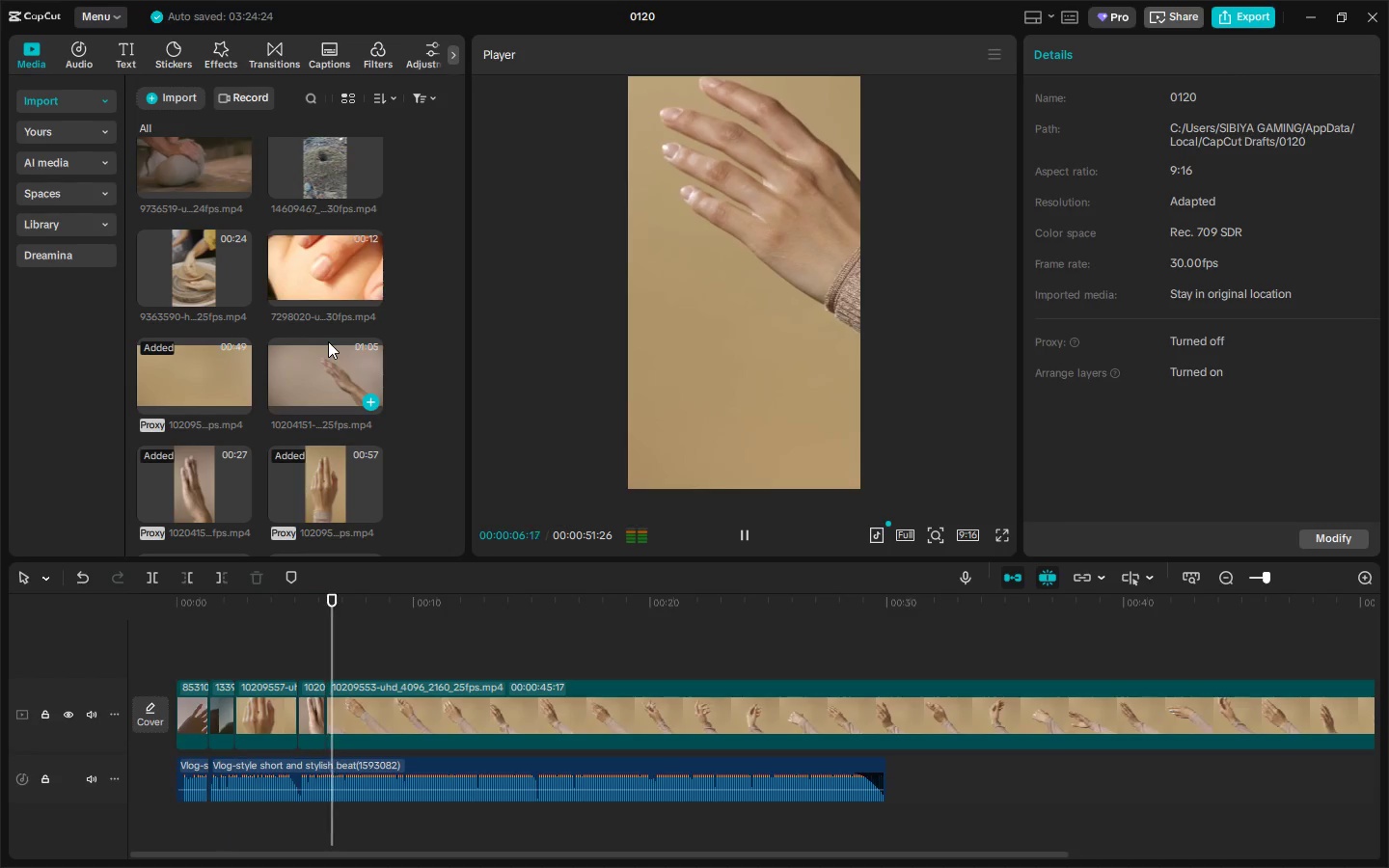 
mouse_move([385, 475])
 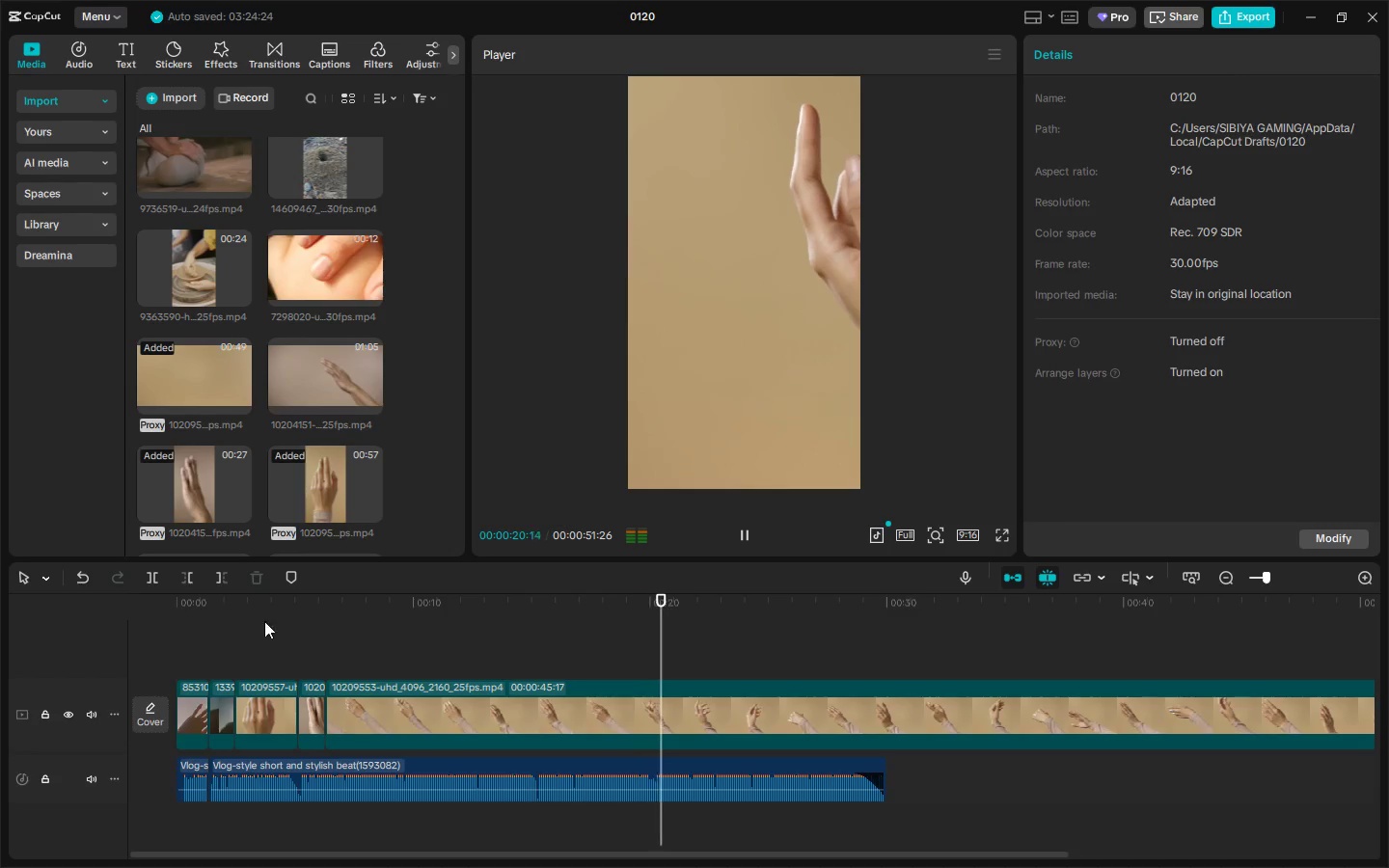 
left_click_drag(start_coordinate=[249, 605], to_coordinate=[117, 601])
 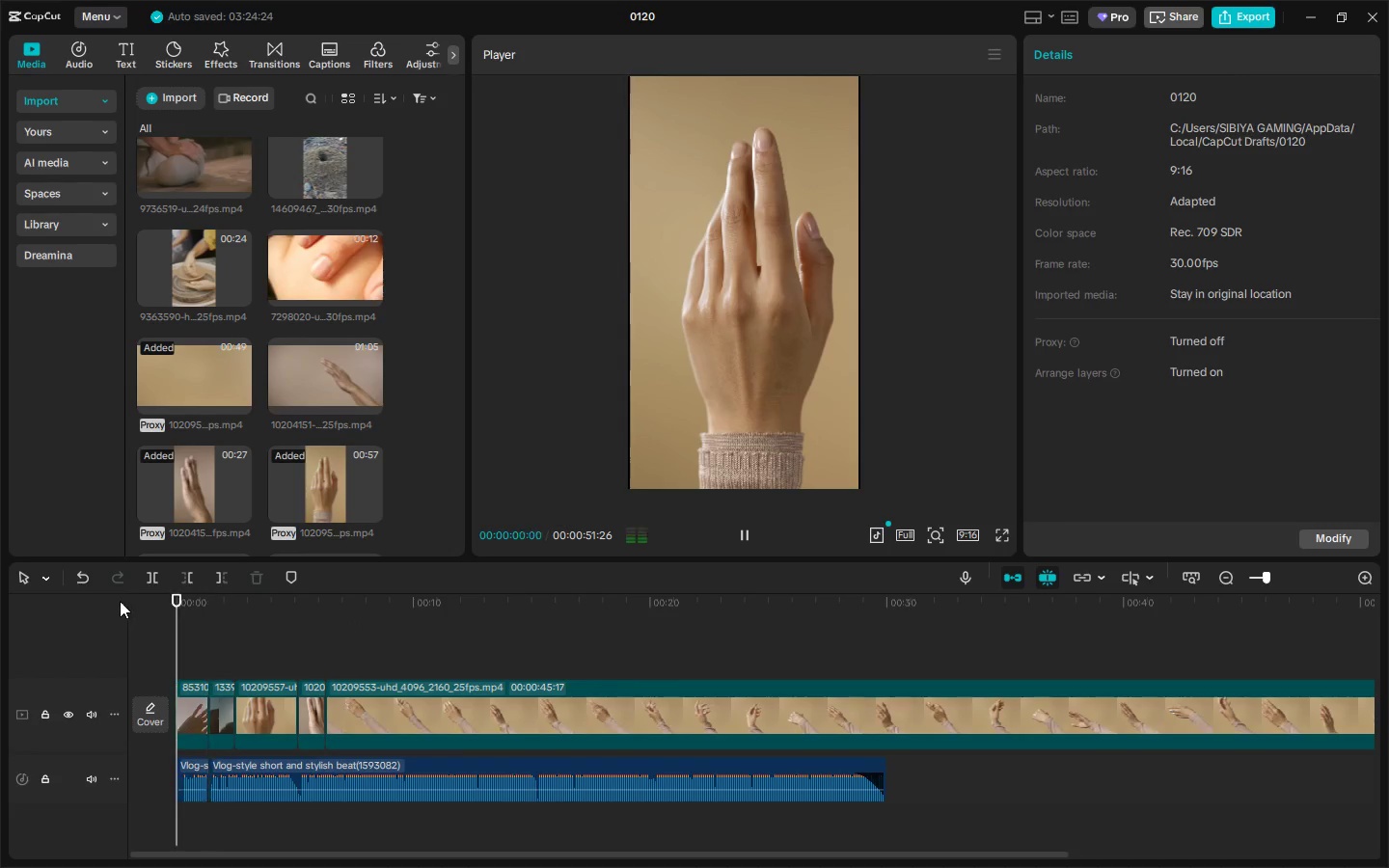 
key(Space)
 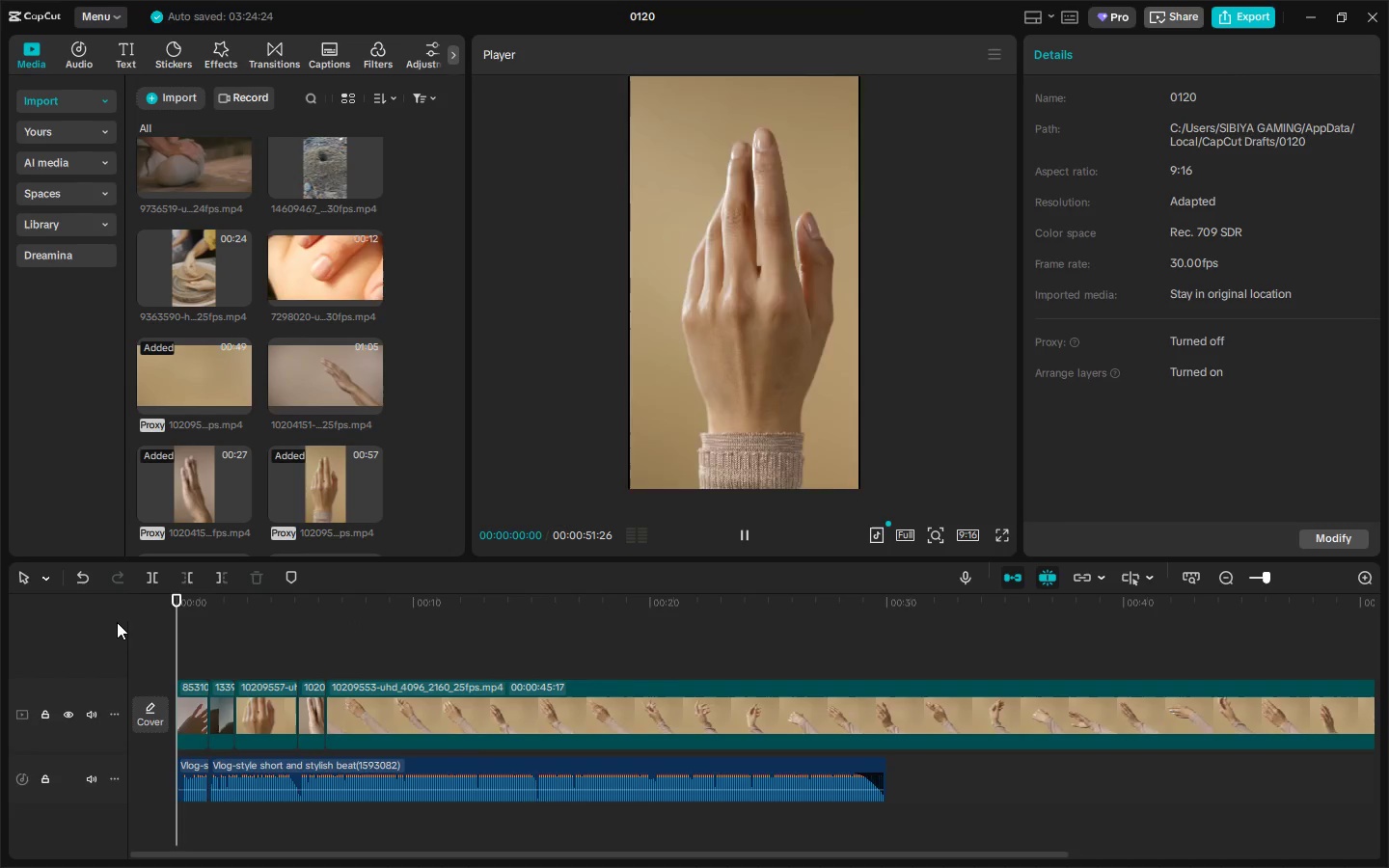 
key(Space)
 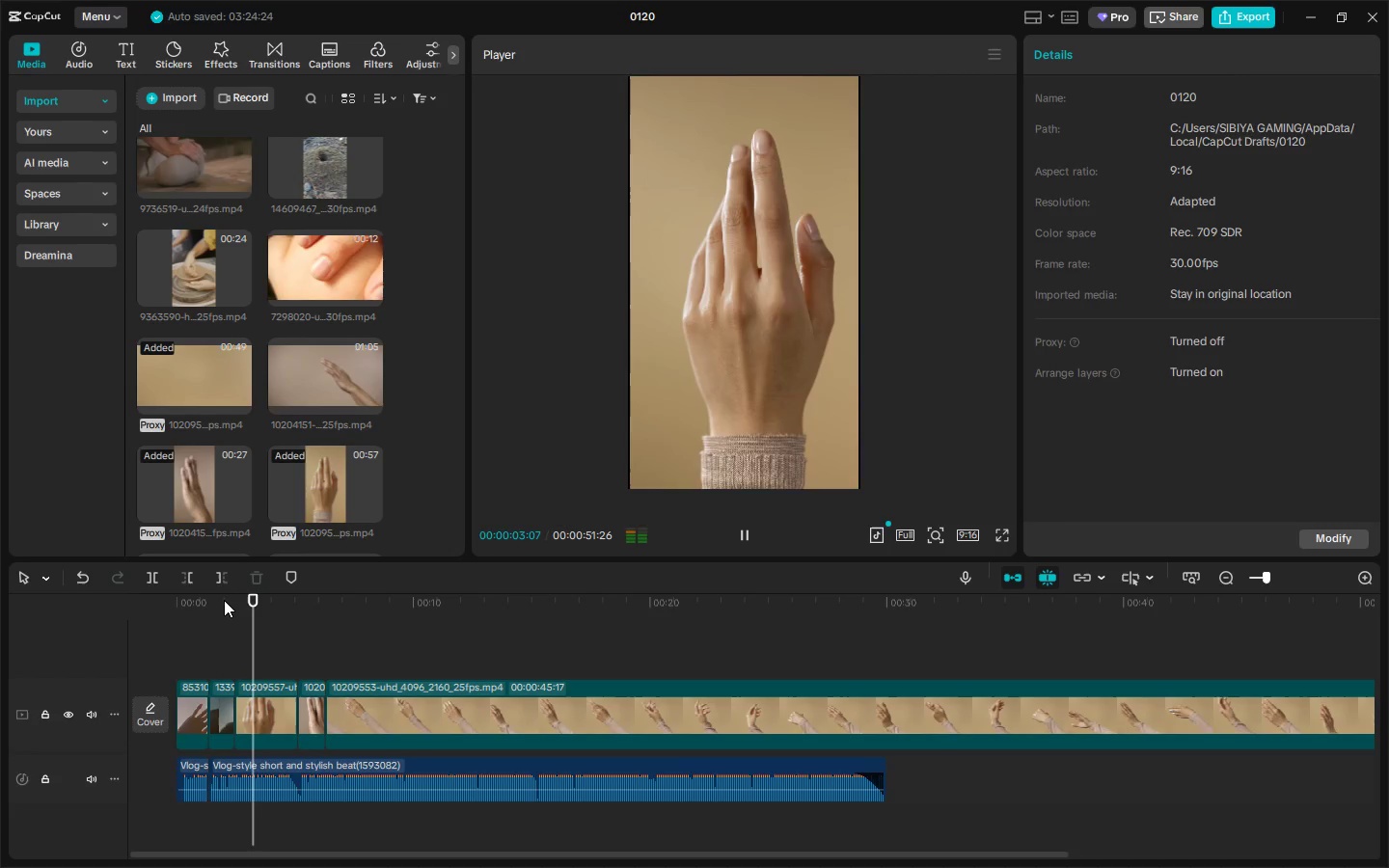 
wait(8.28)
 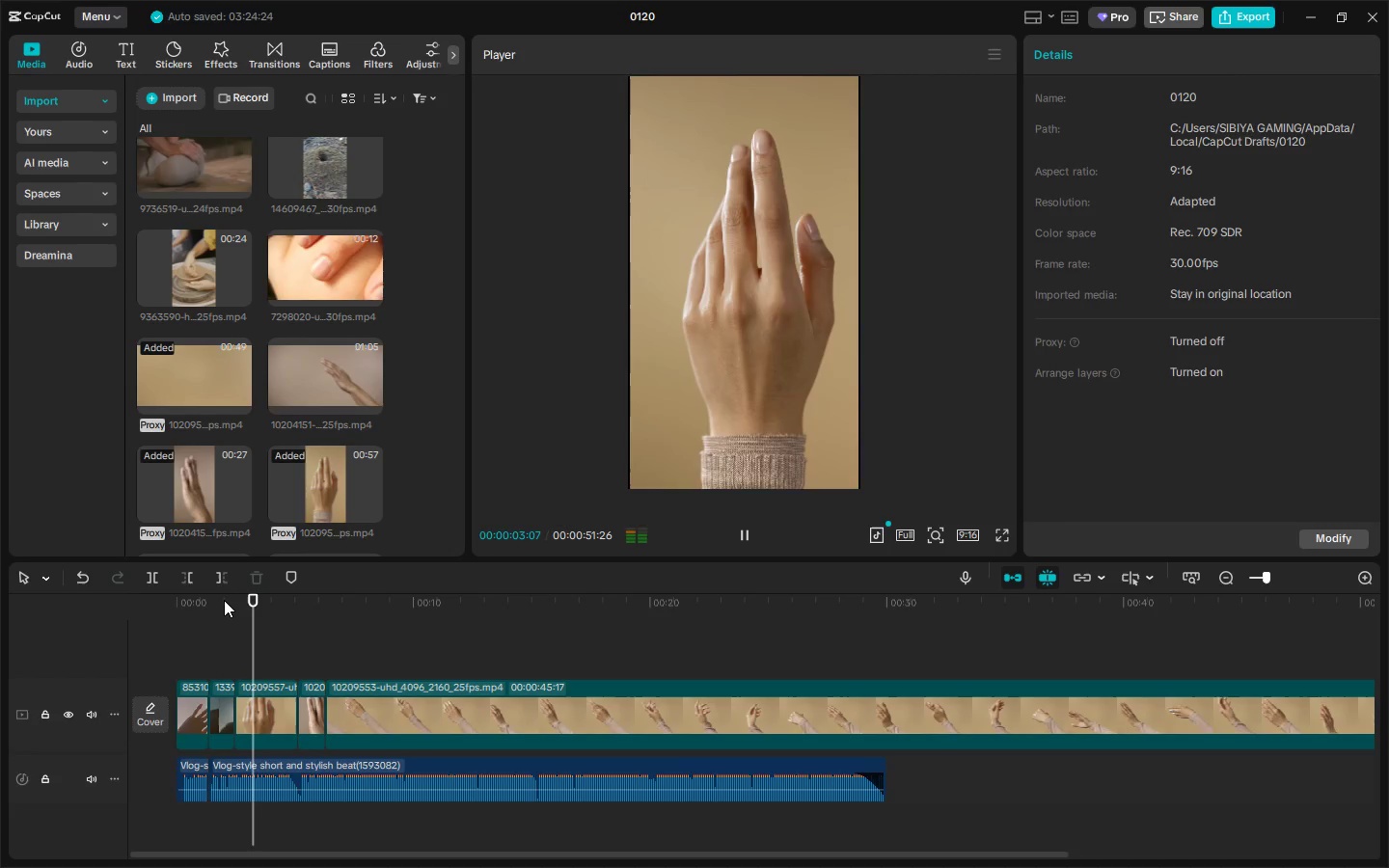 
key(Space)
 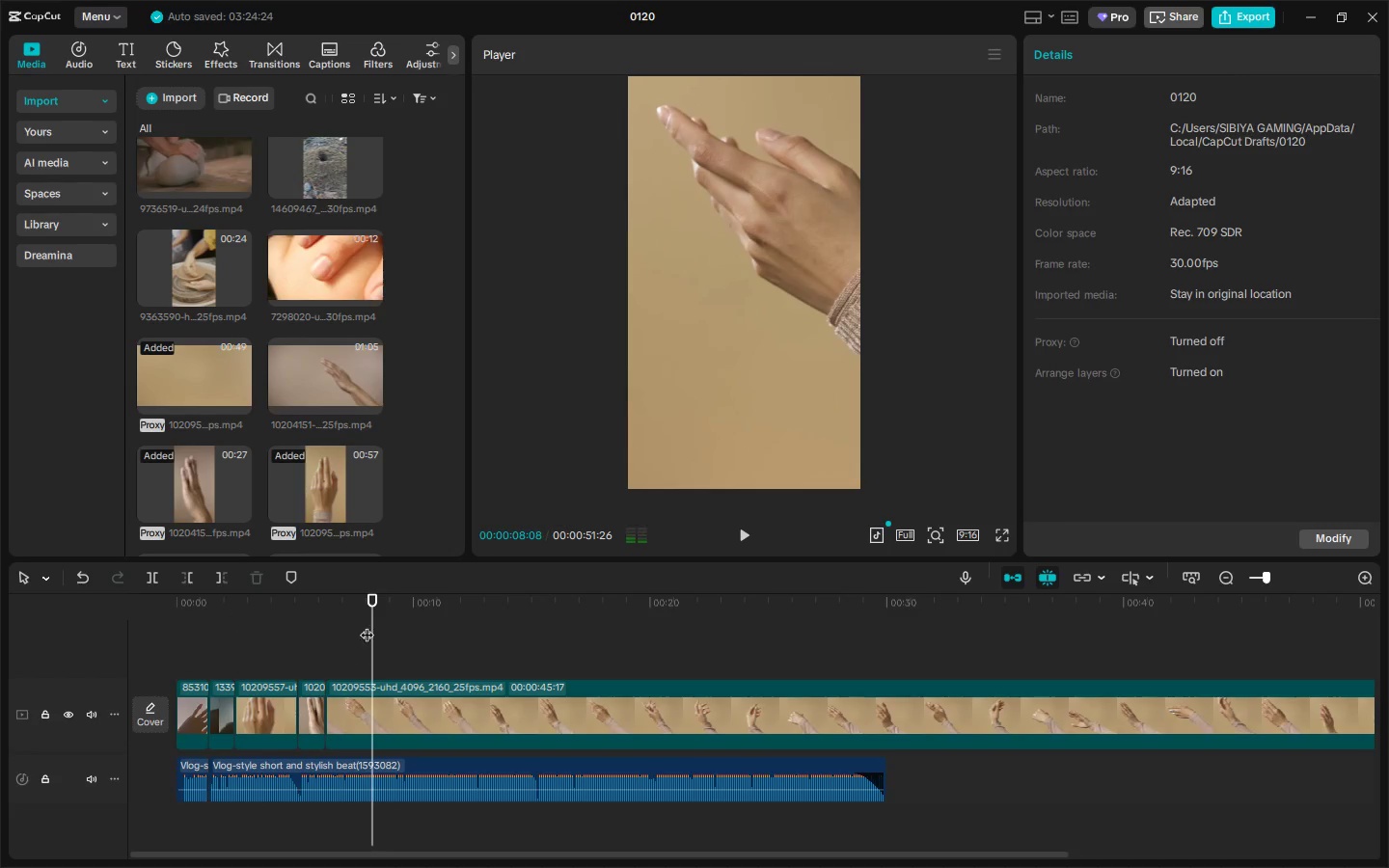 
left_click_drag(start_coordinate=[340, 620], to_coordinate=[329, 620])
 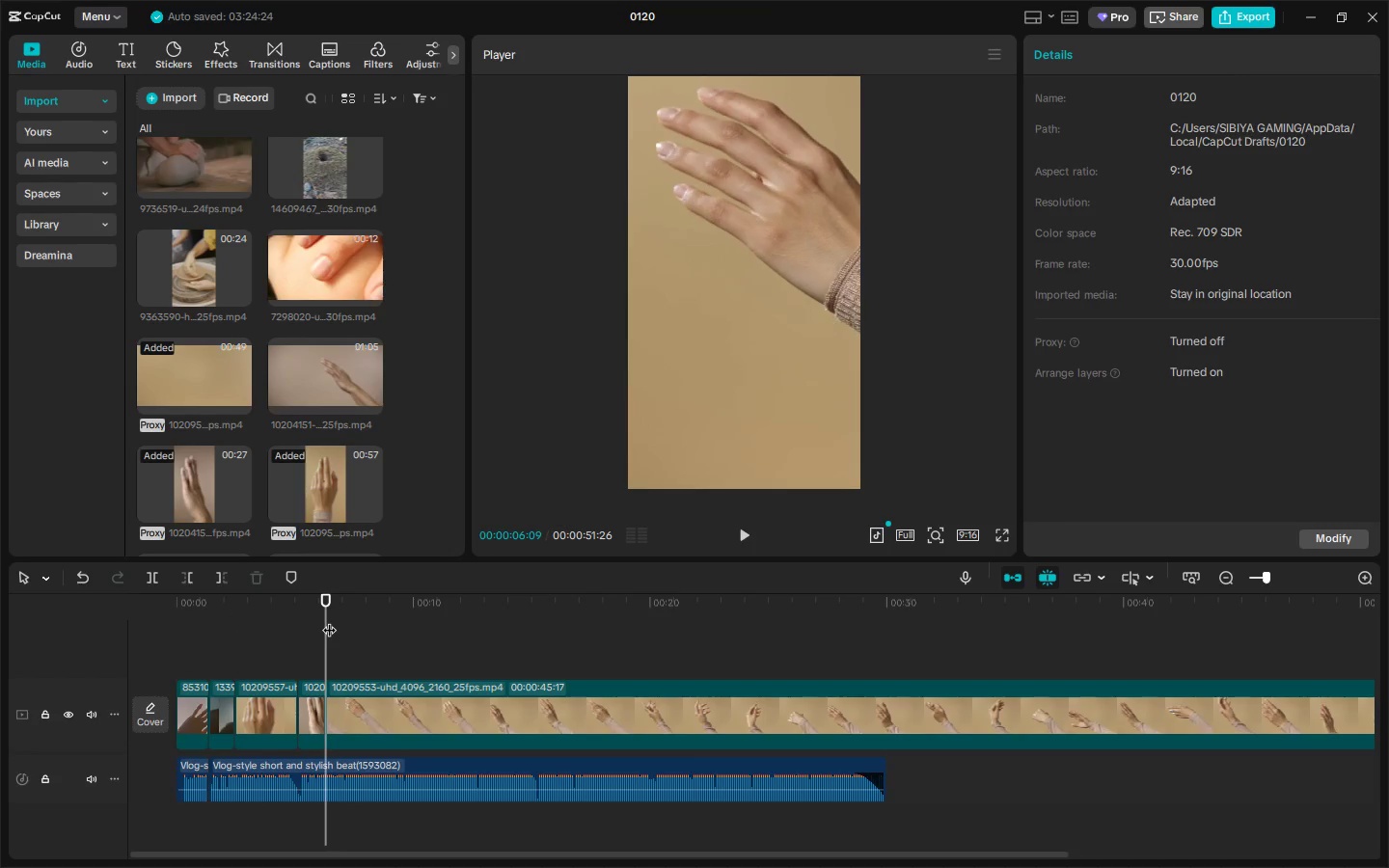 
key(Space)
 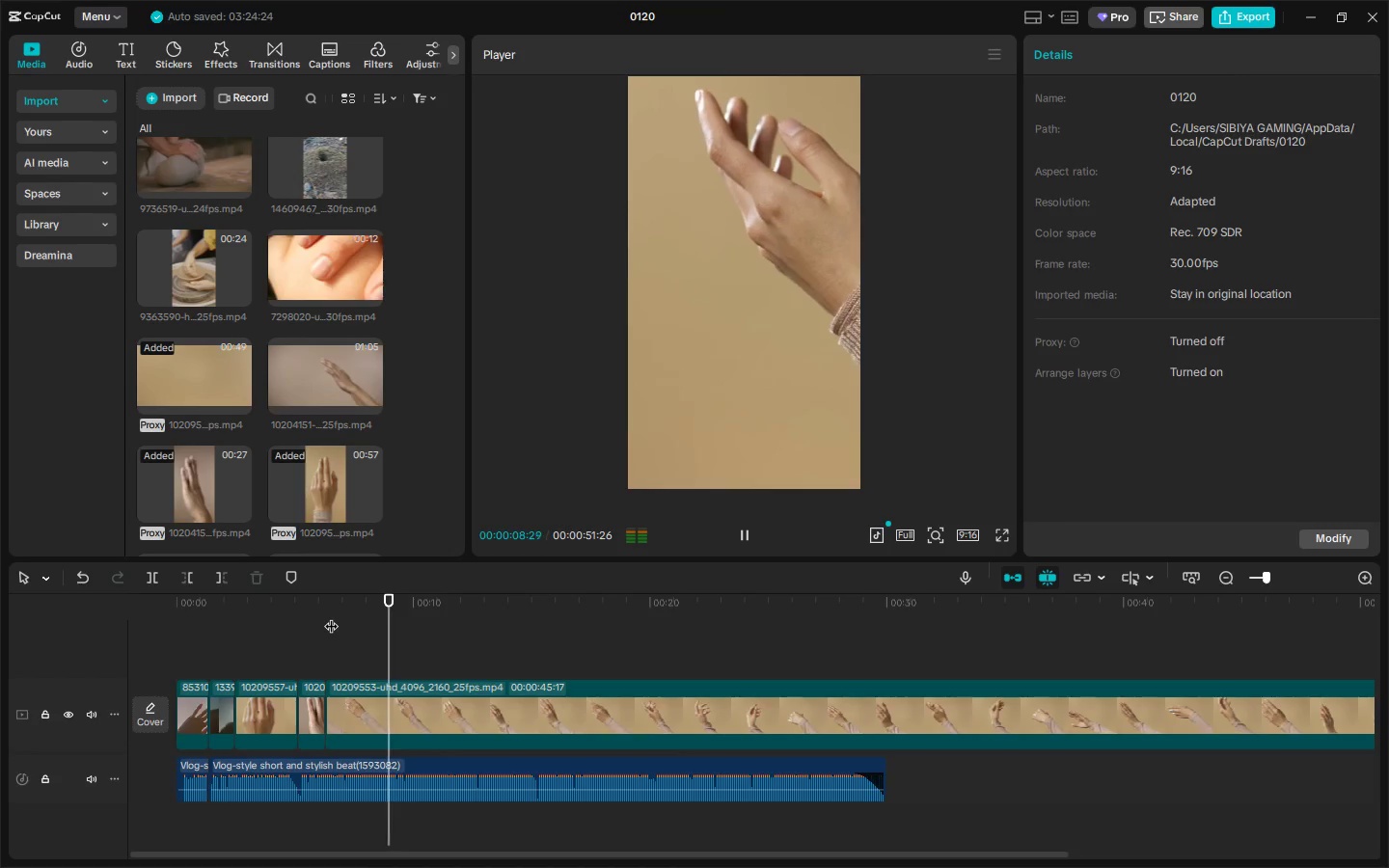 
key(Space)
 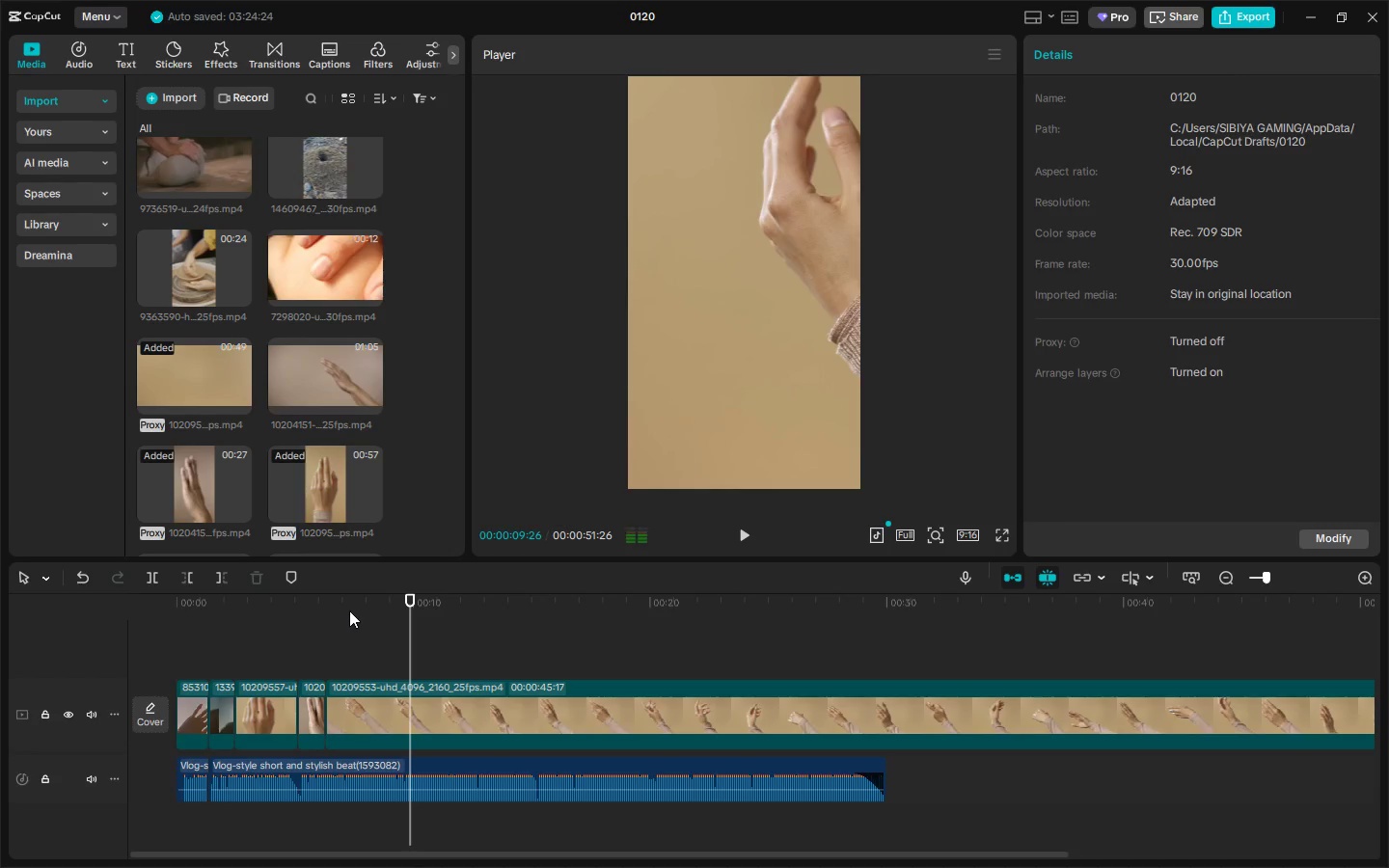 
left_click_drag(start_coordinate=[336, 601], to_coordinate=[314, 603])
 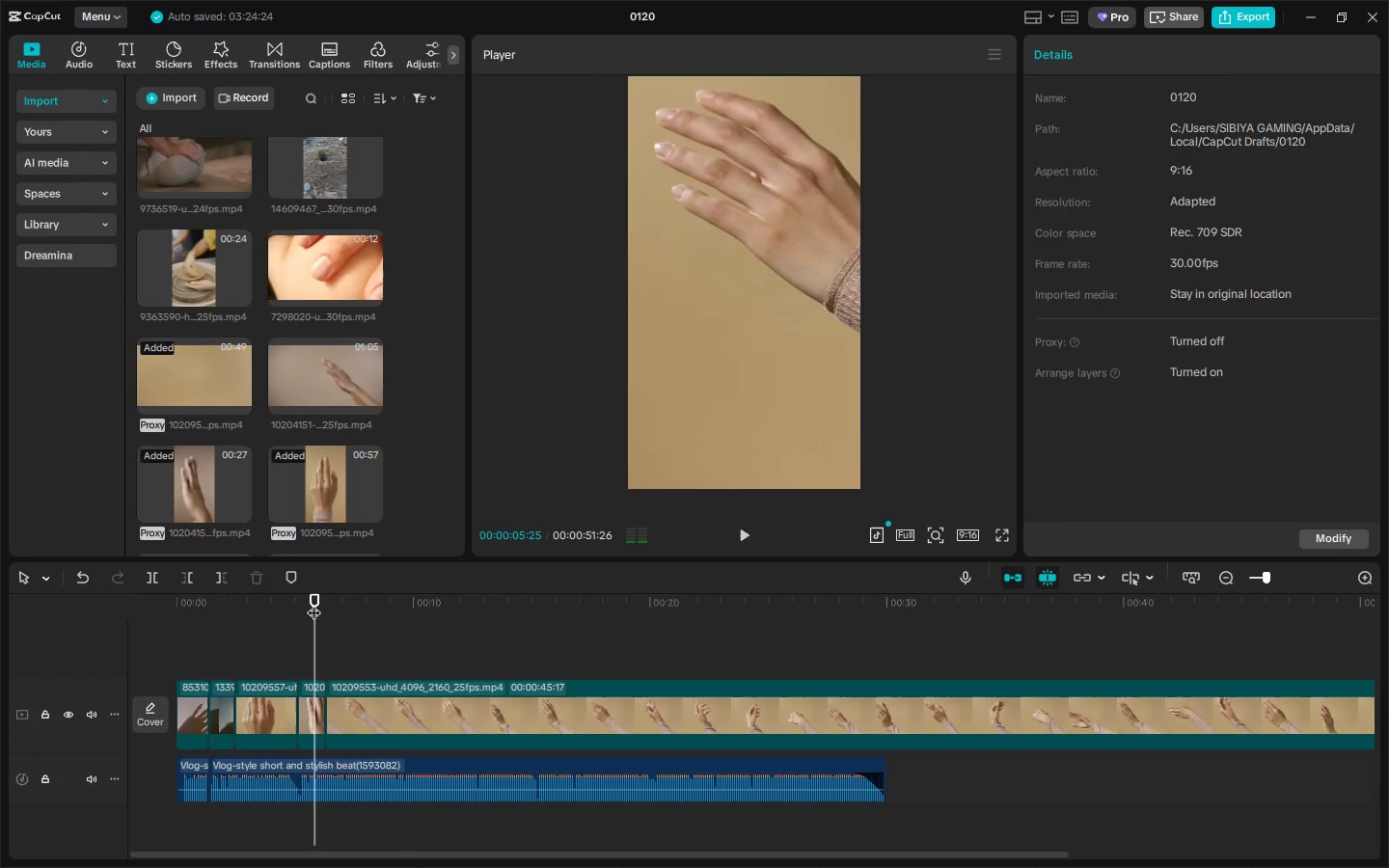 
key(Space)
 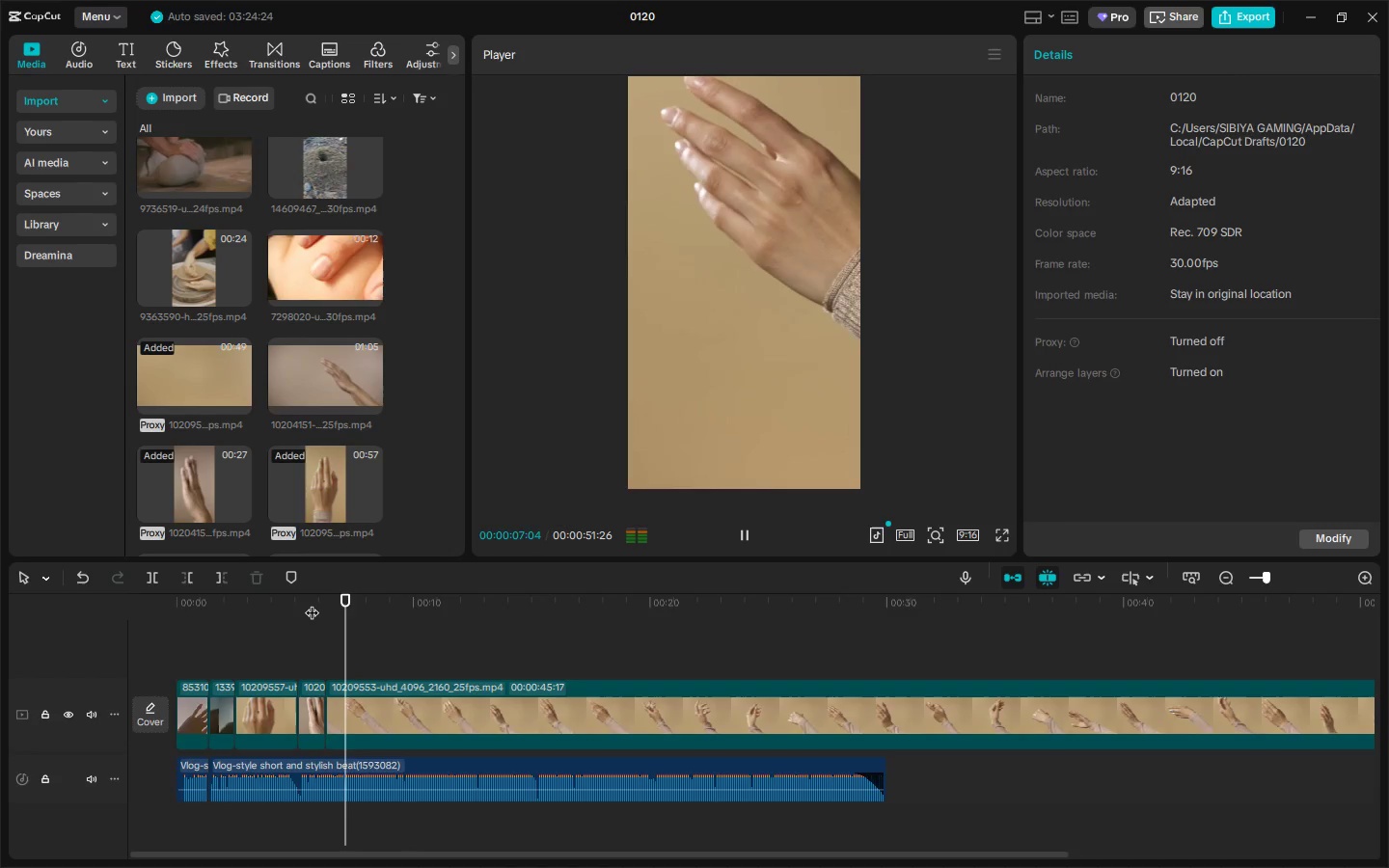 
key(Space)
 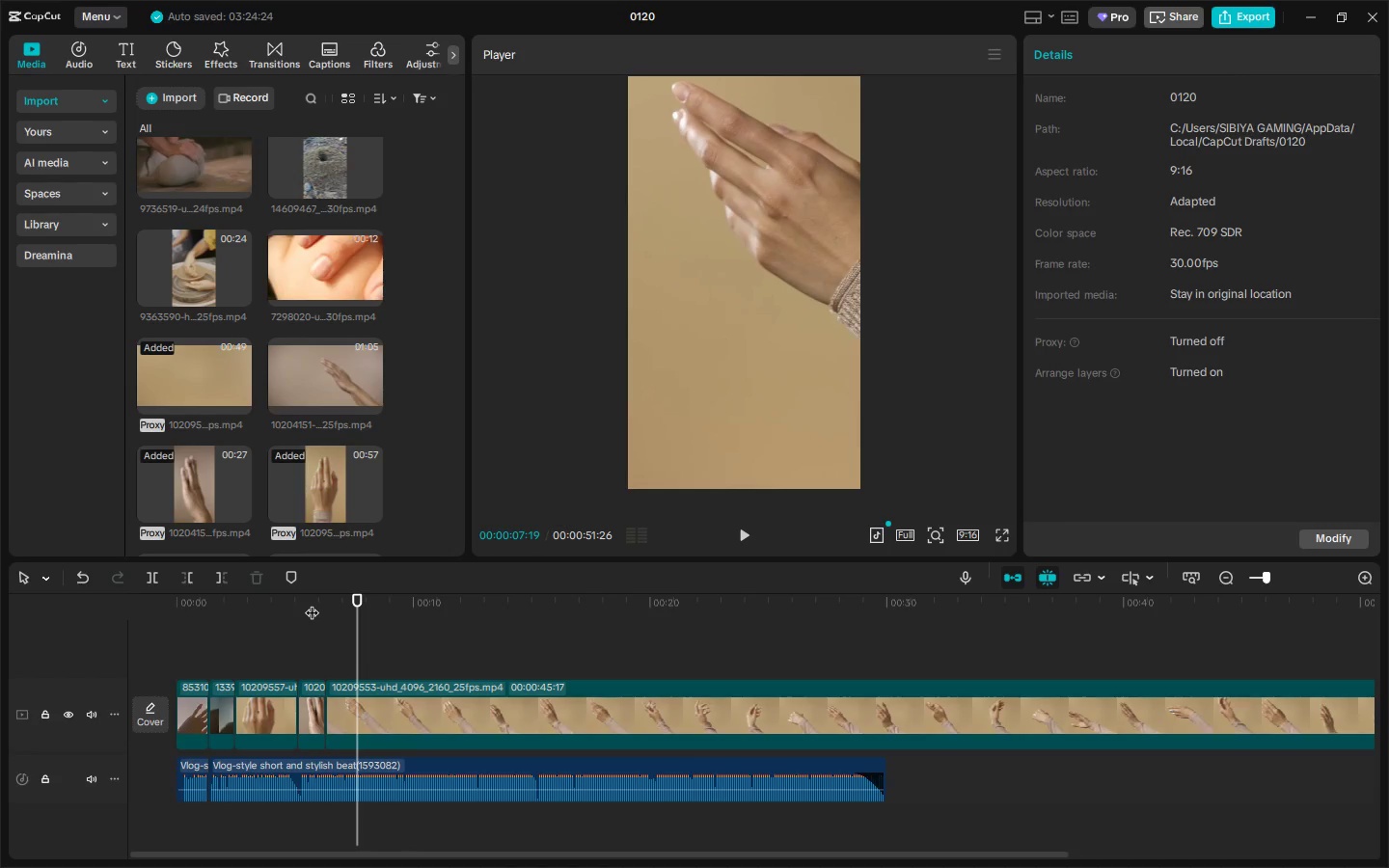 
key(Space)
 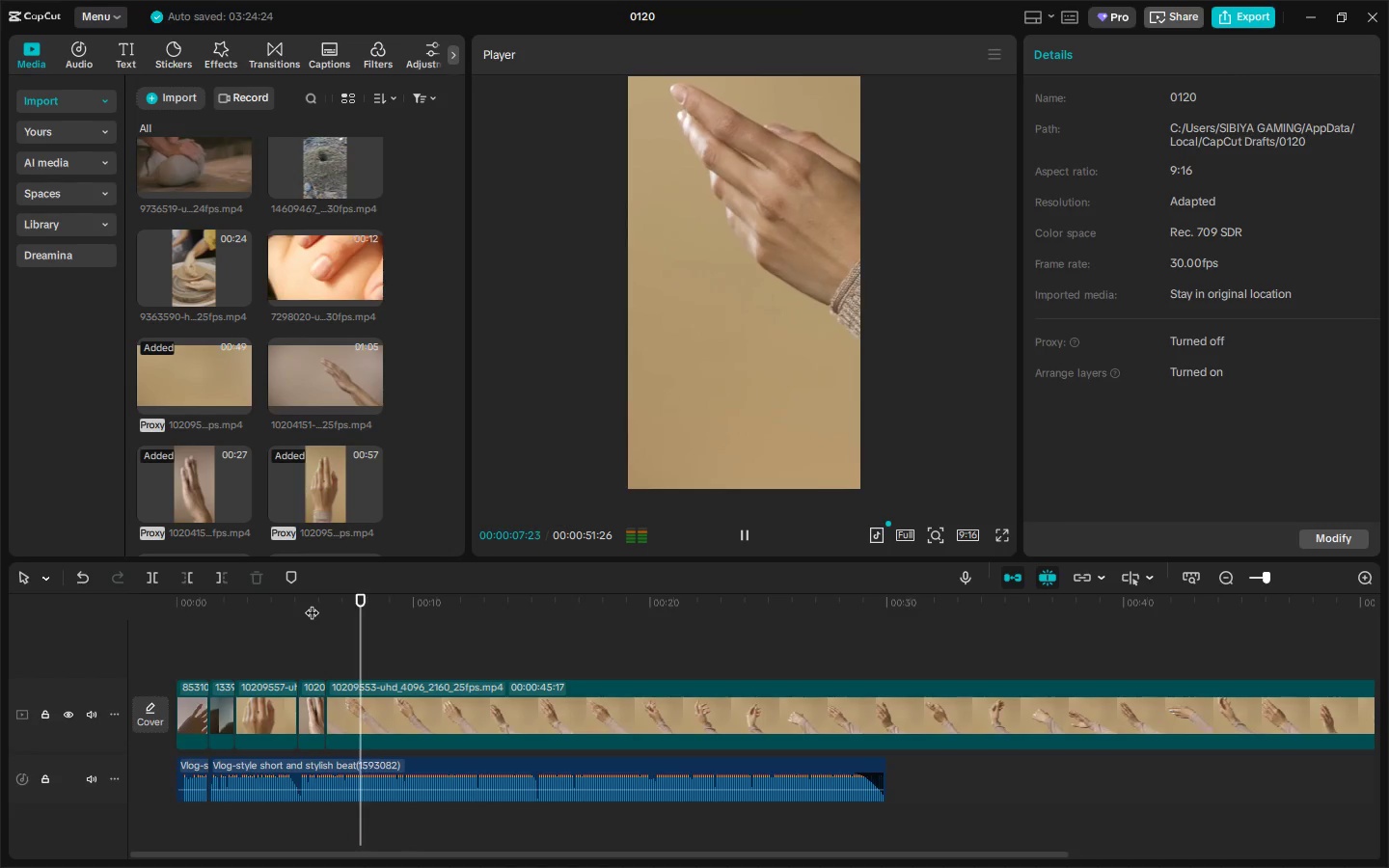 
key(Space)
 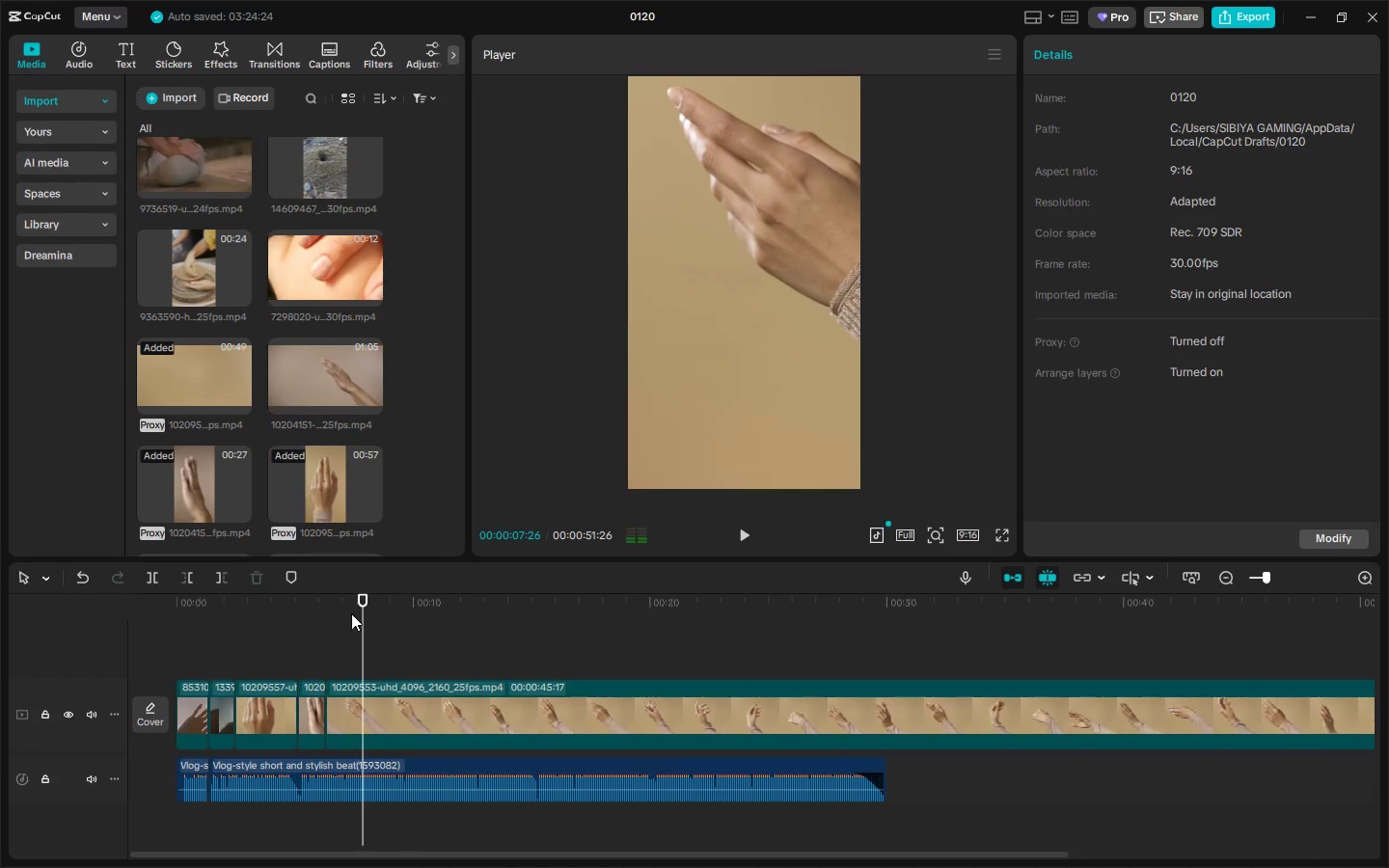 
left_click_drag(start_coordinate=[368, 610], to_coordinate=[338, 613])
 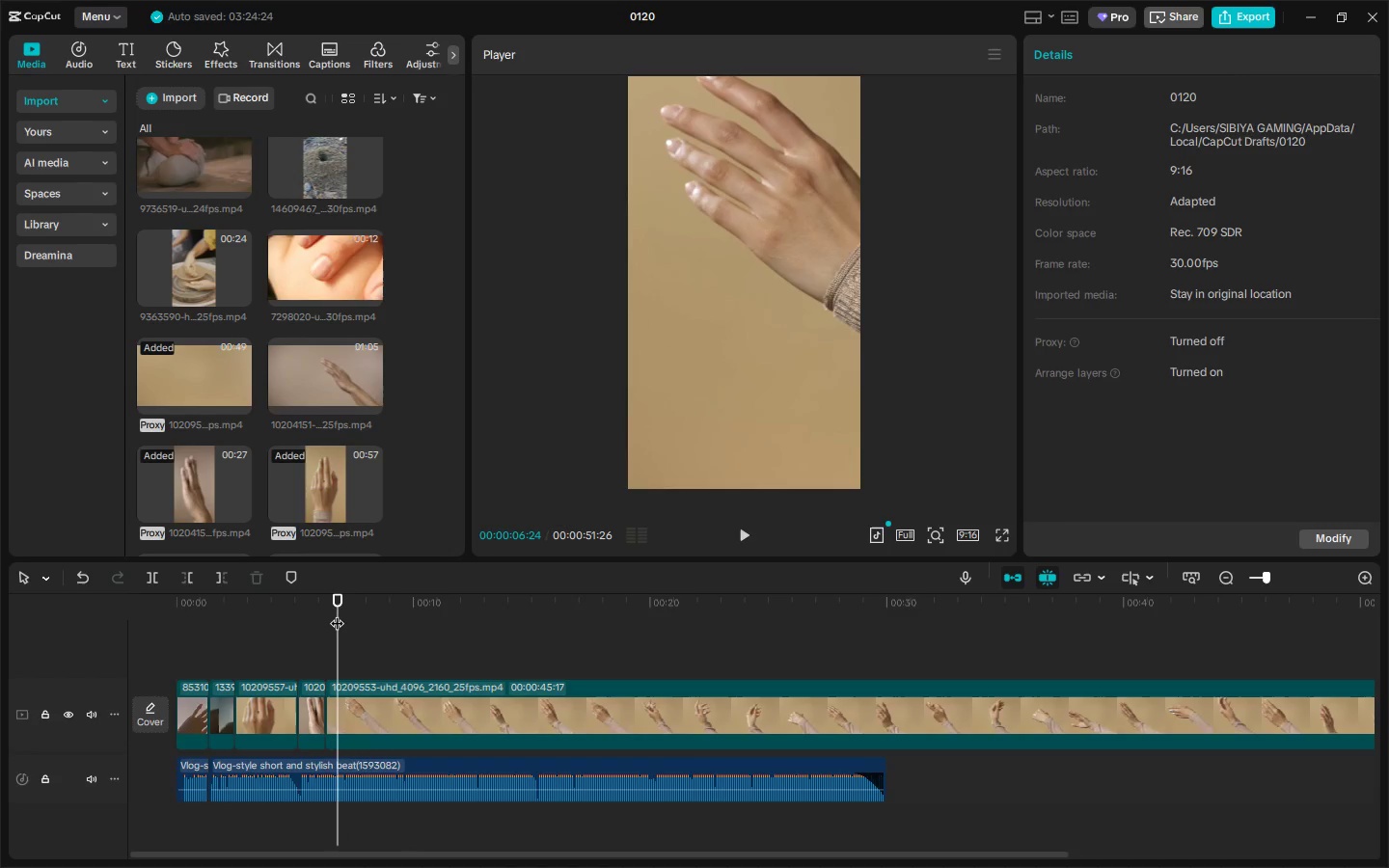 
key(Space)
 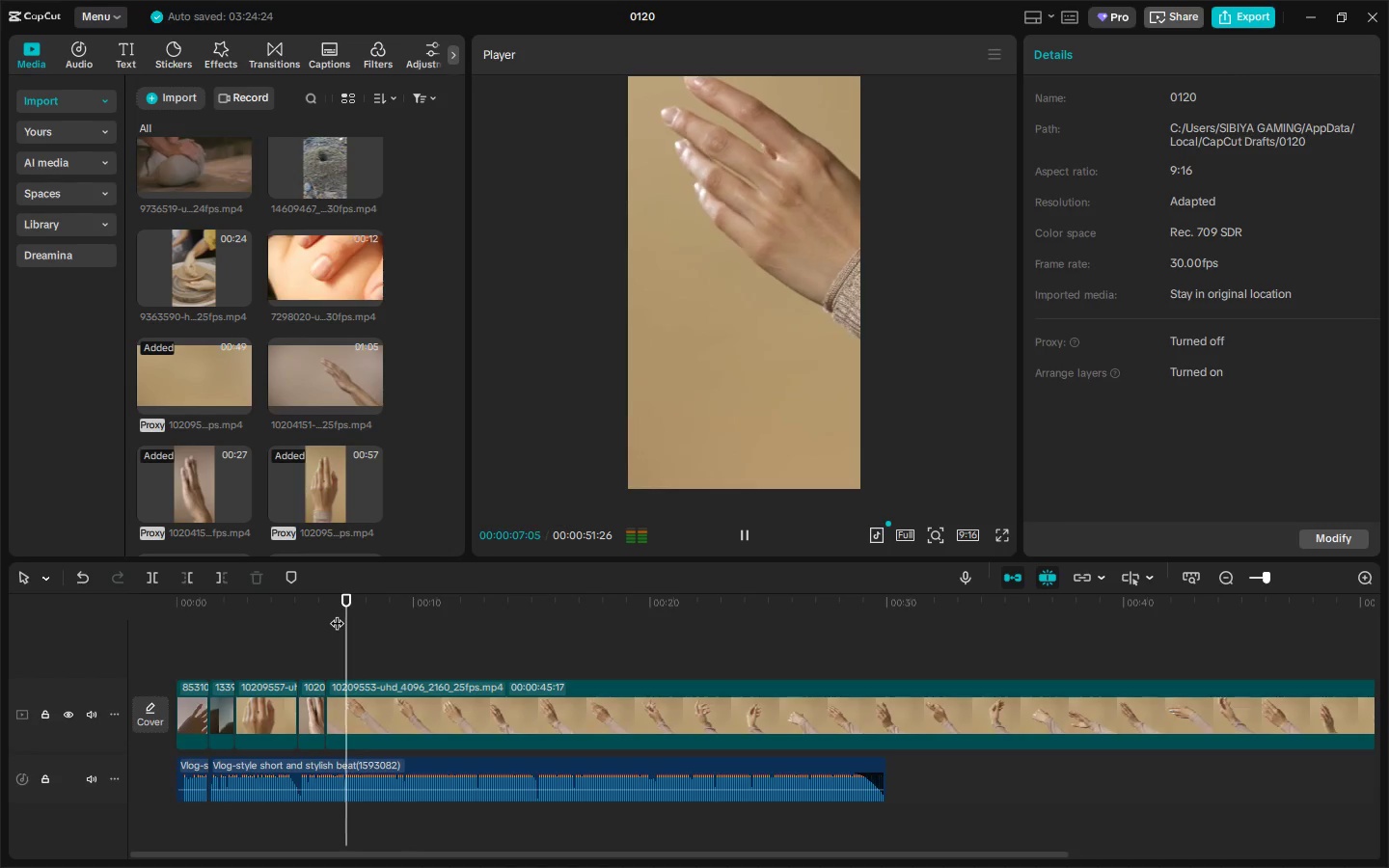 
key(Space)
 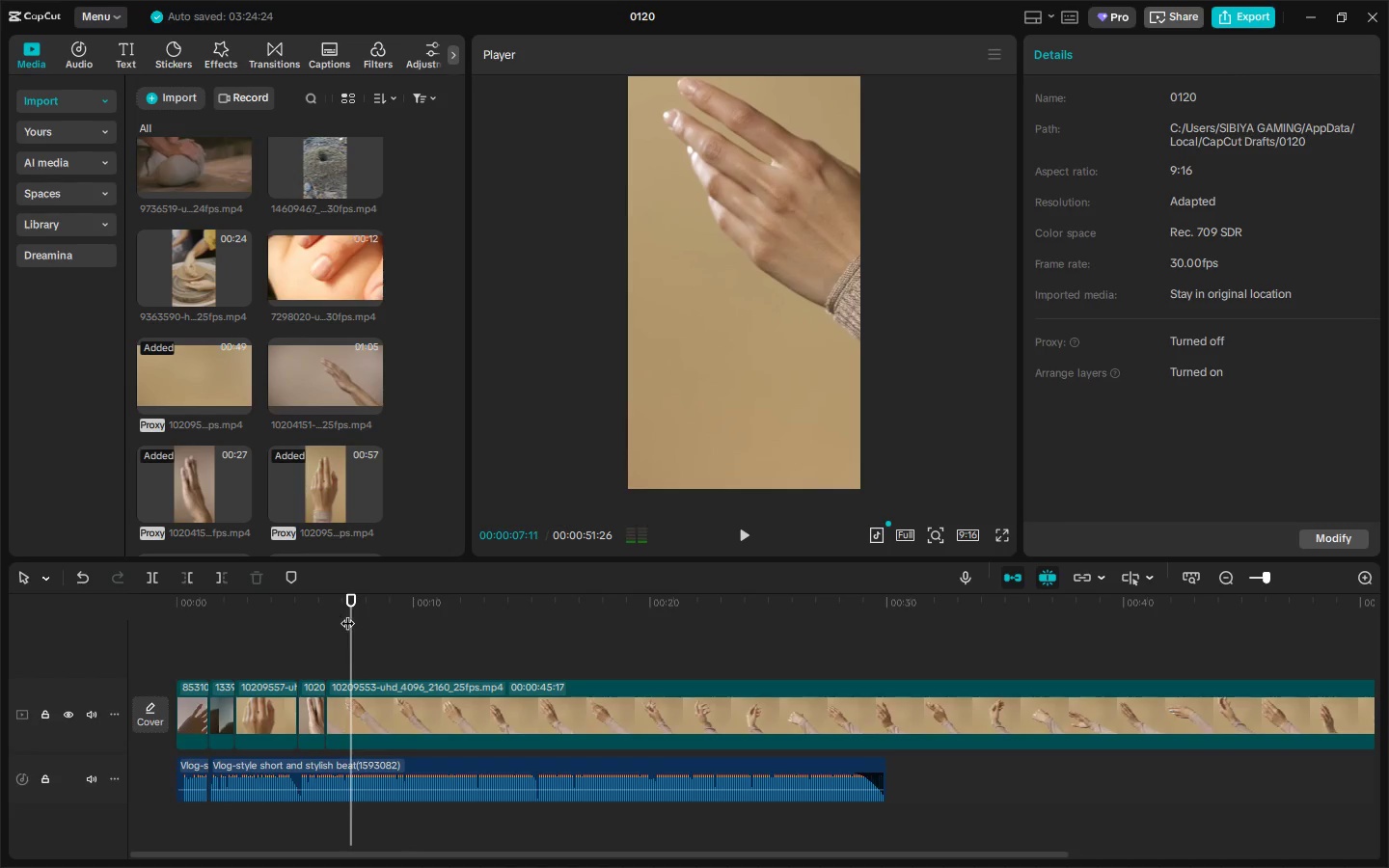 
left_click_drag(start_coordinate=[347, 613], to_coordinate=[324, 615])
 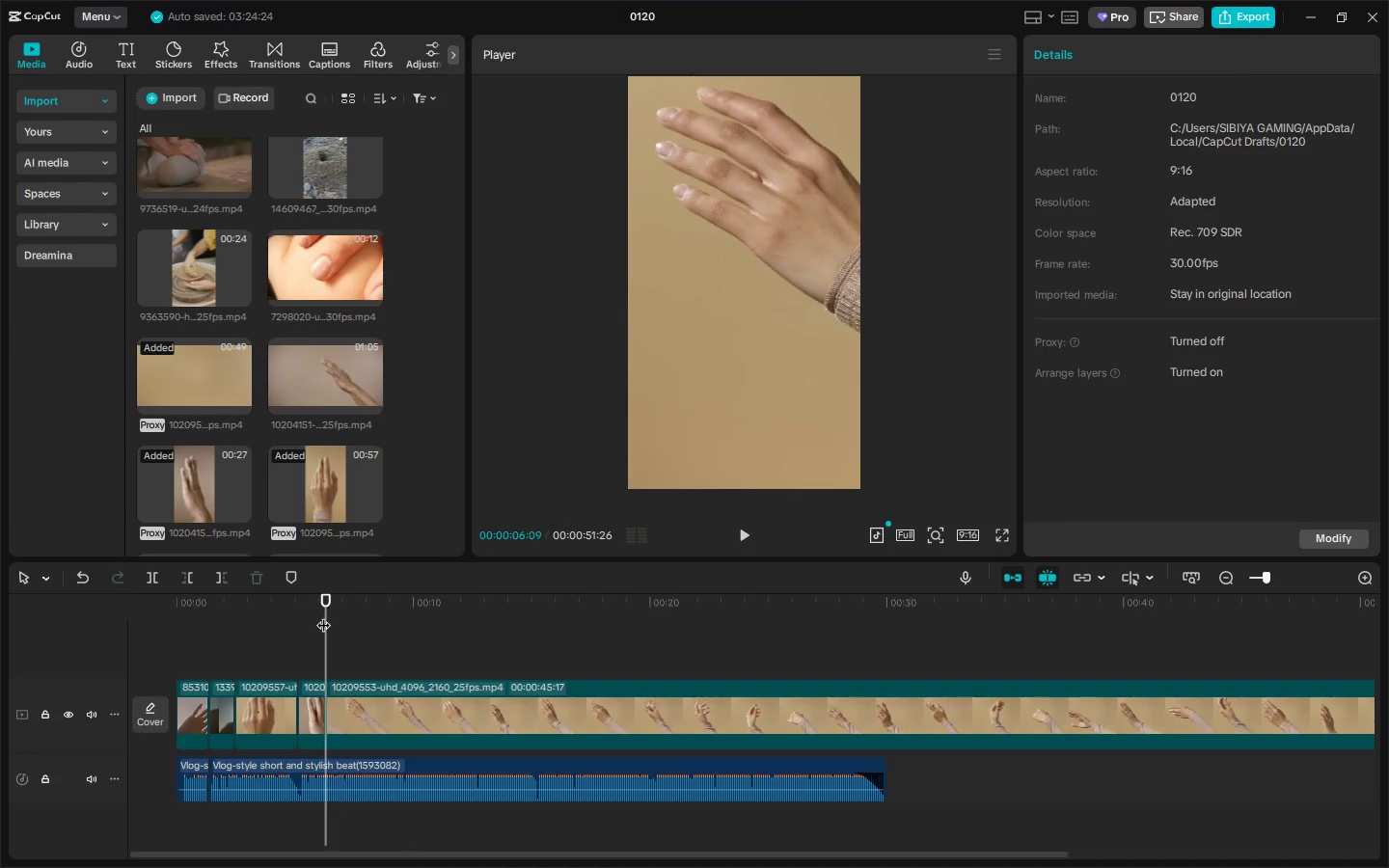 
key(Space)
 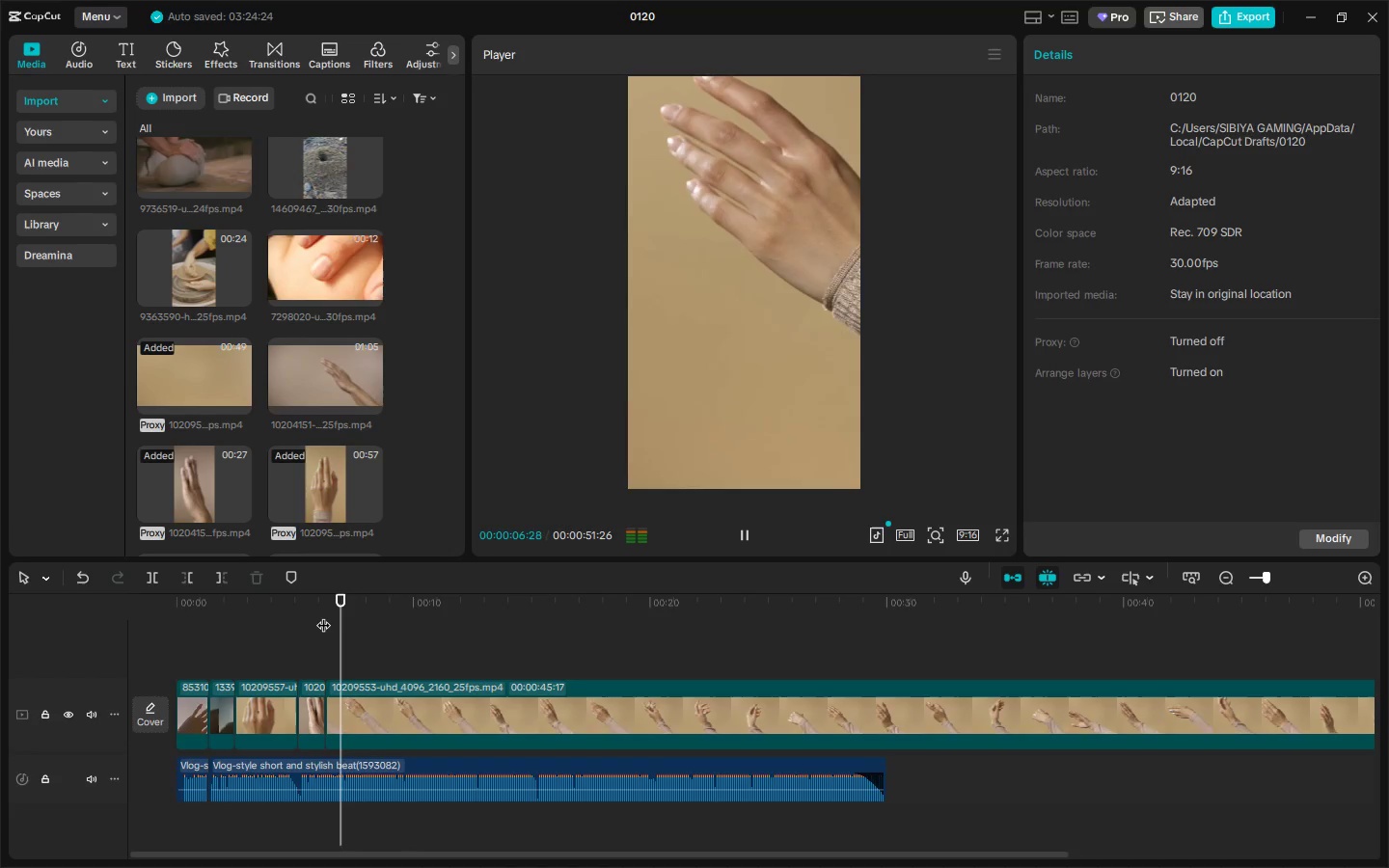 
key(Space)
 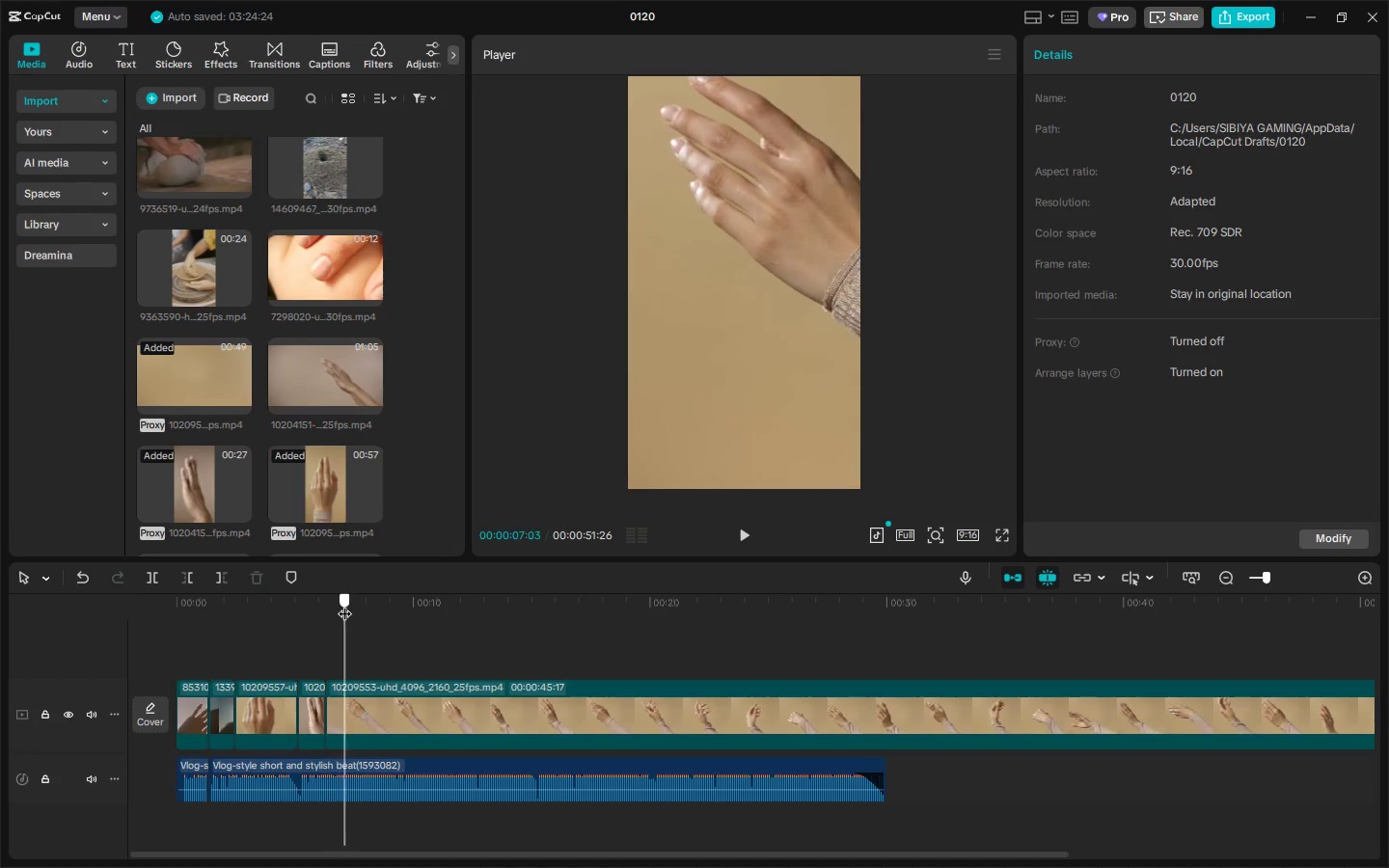 
key(Control+ControlLeft)
 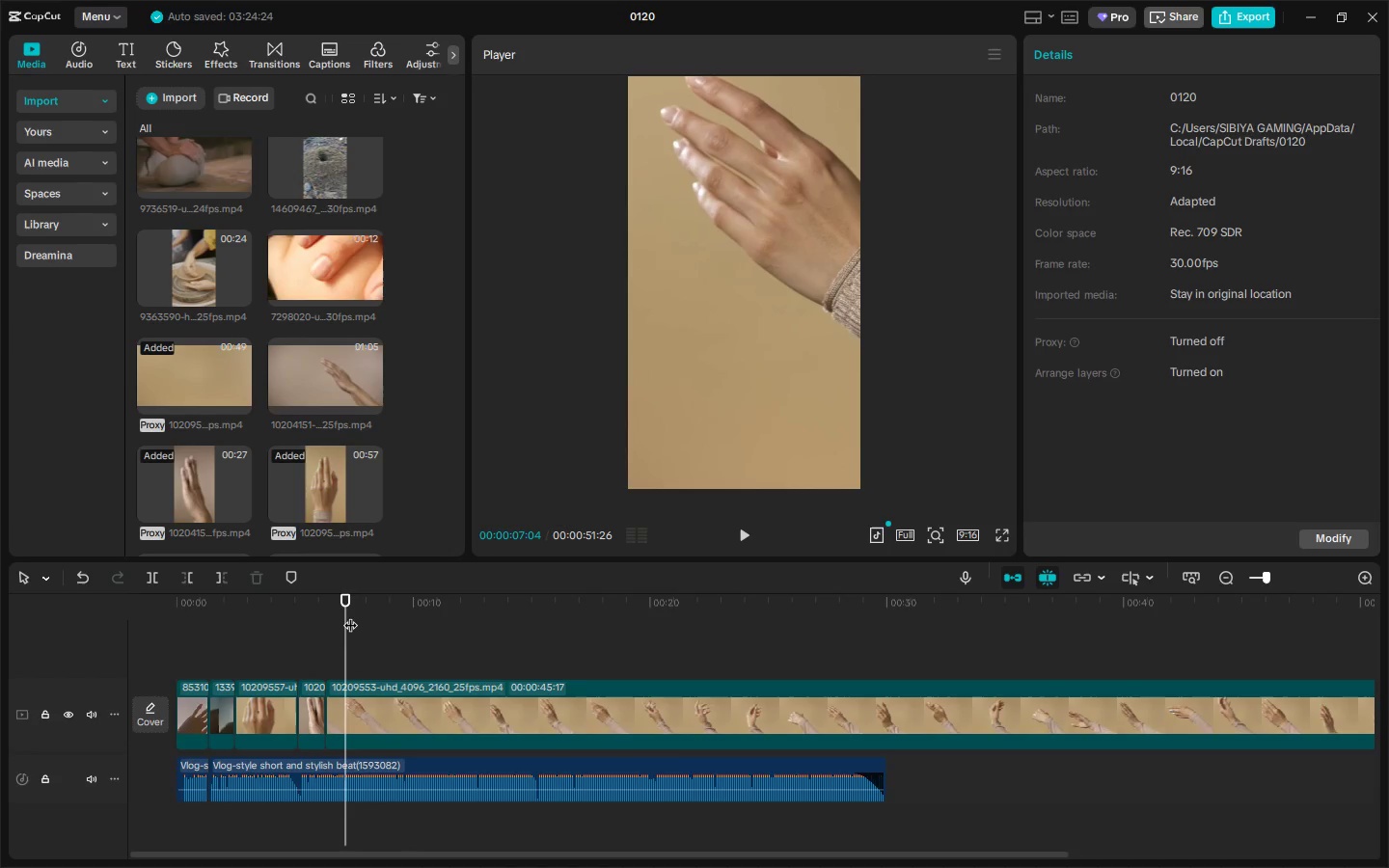 
key(Control+B)
 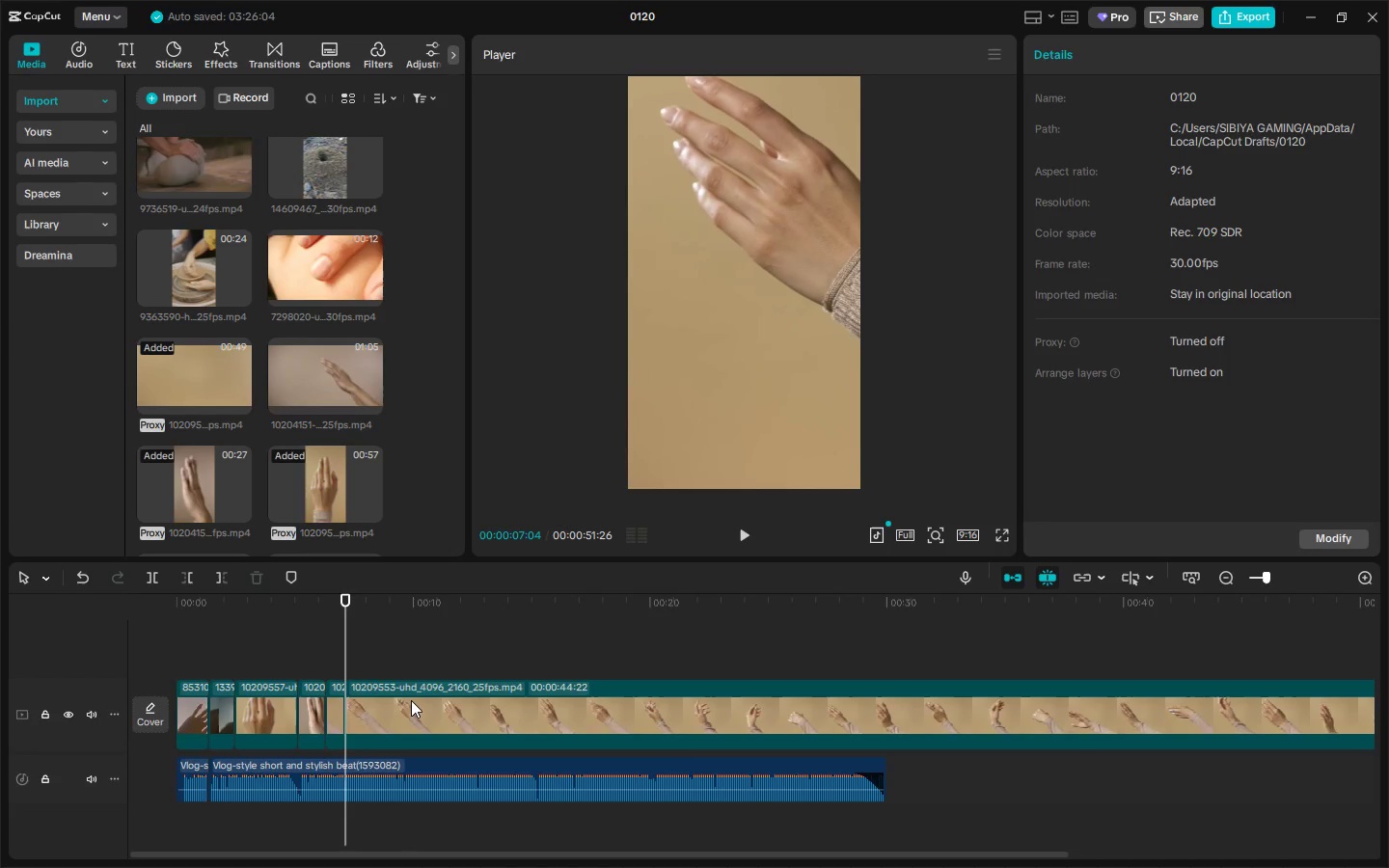 
left_click([411, 700])
 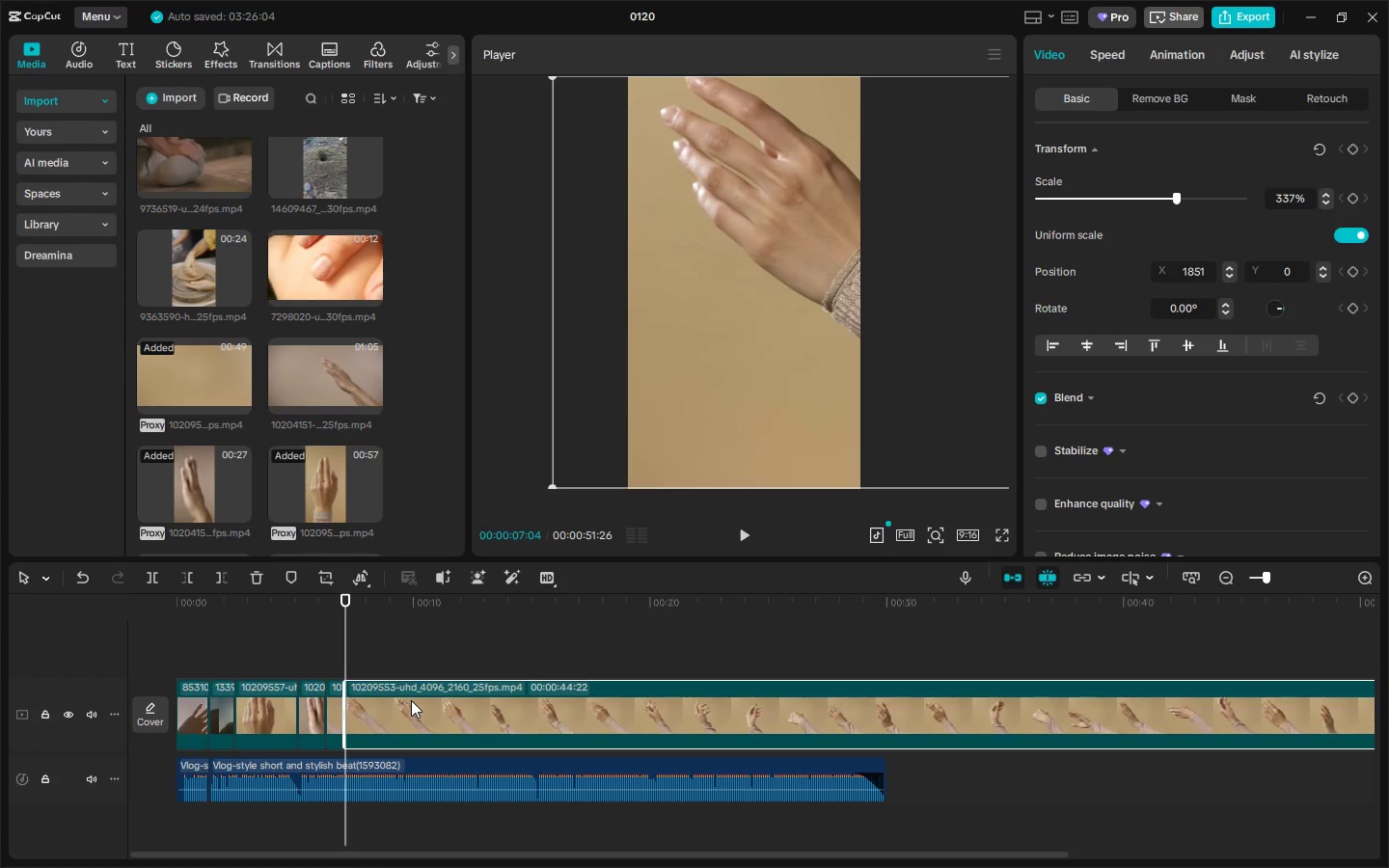 
key(Delete)
 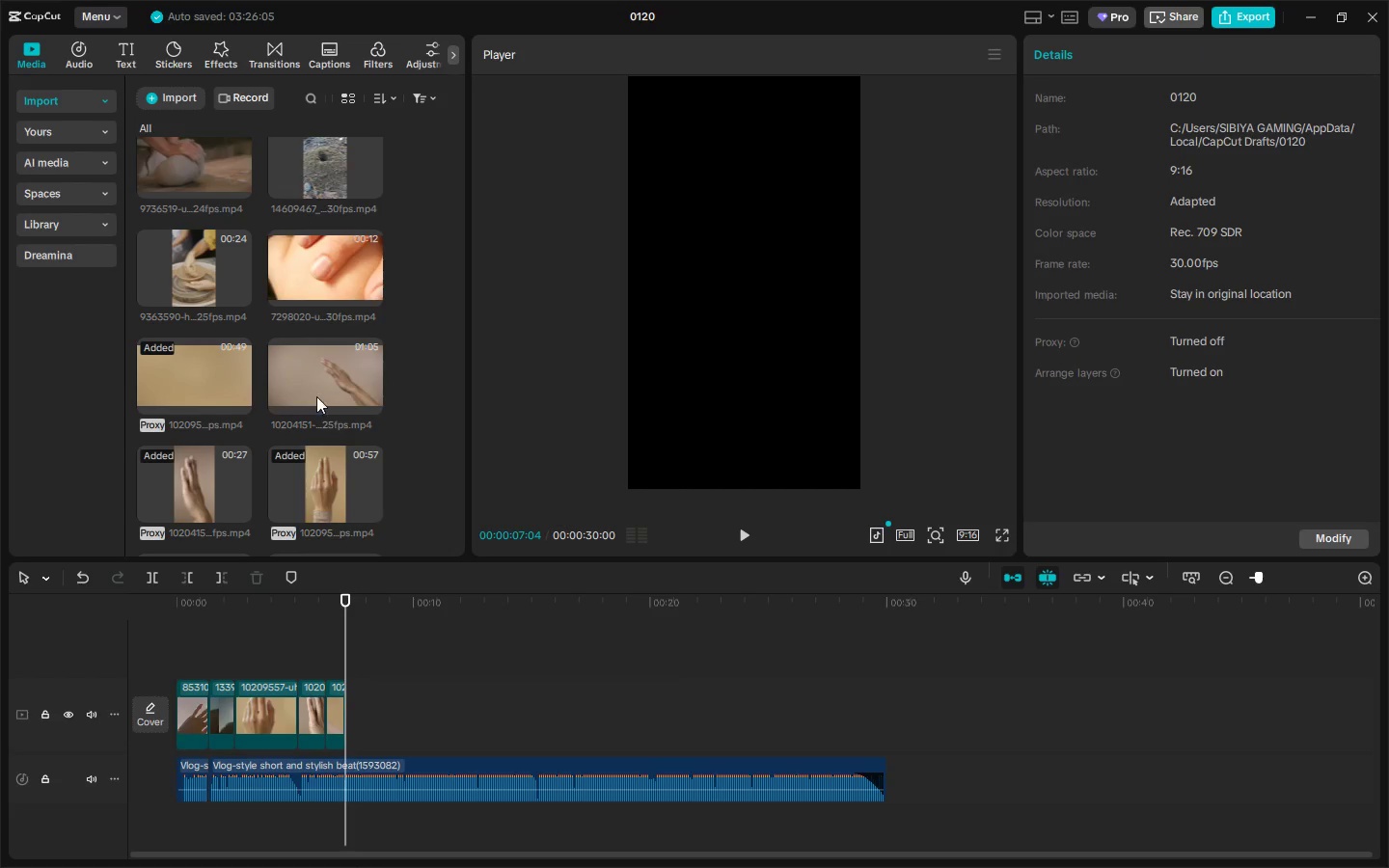 
left_click_drag(start_coordinate=[300, 375], to_coordinate=[356, 717])
 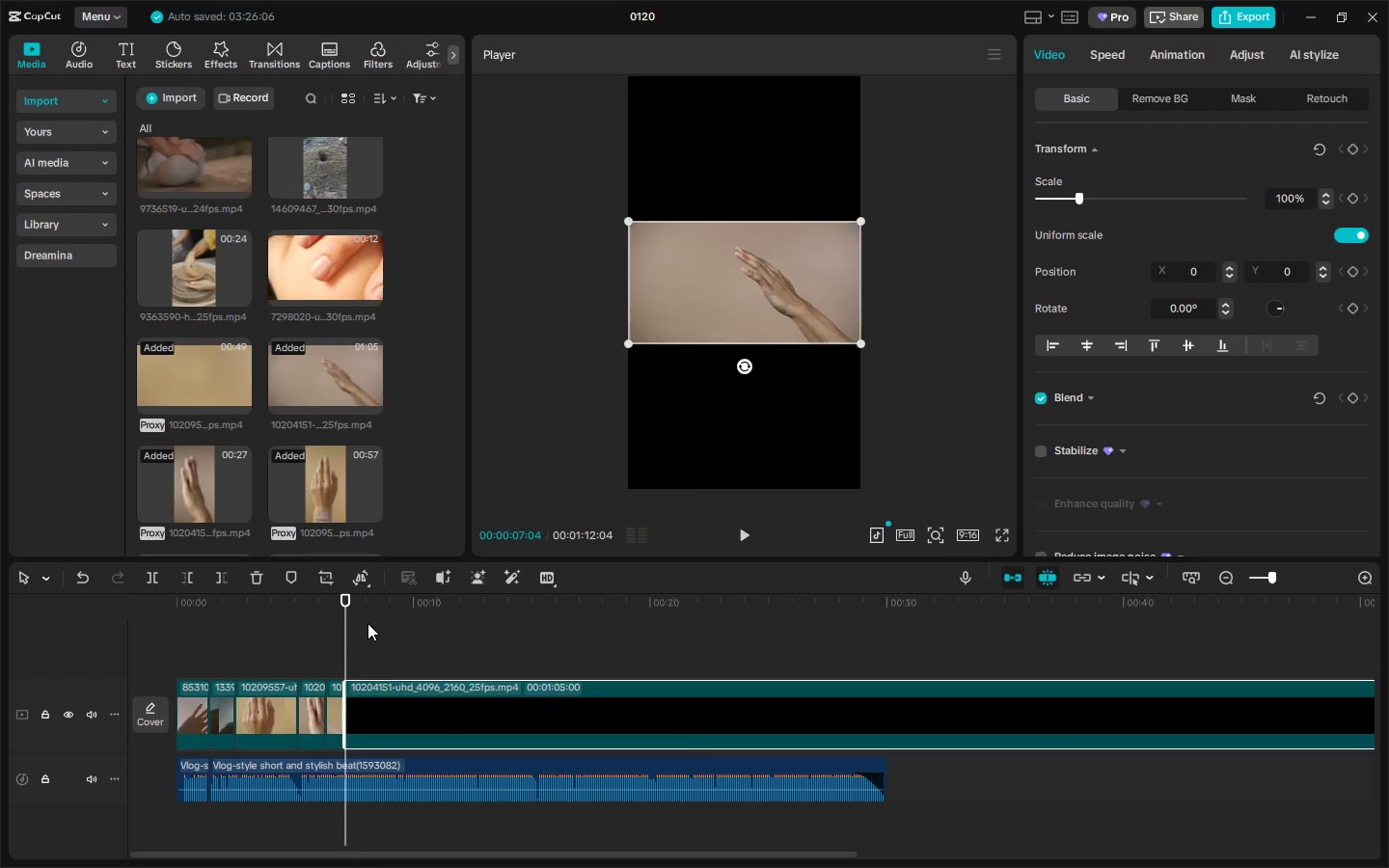 
left_click_drag(start_coordinate=[367, 612], to_coordinate=[491, 615])
 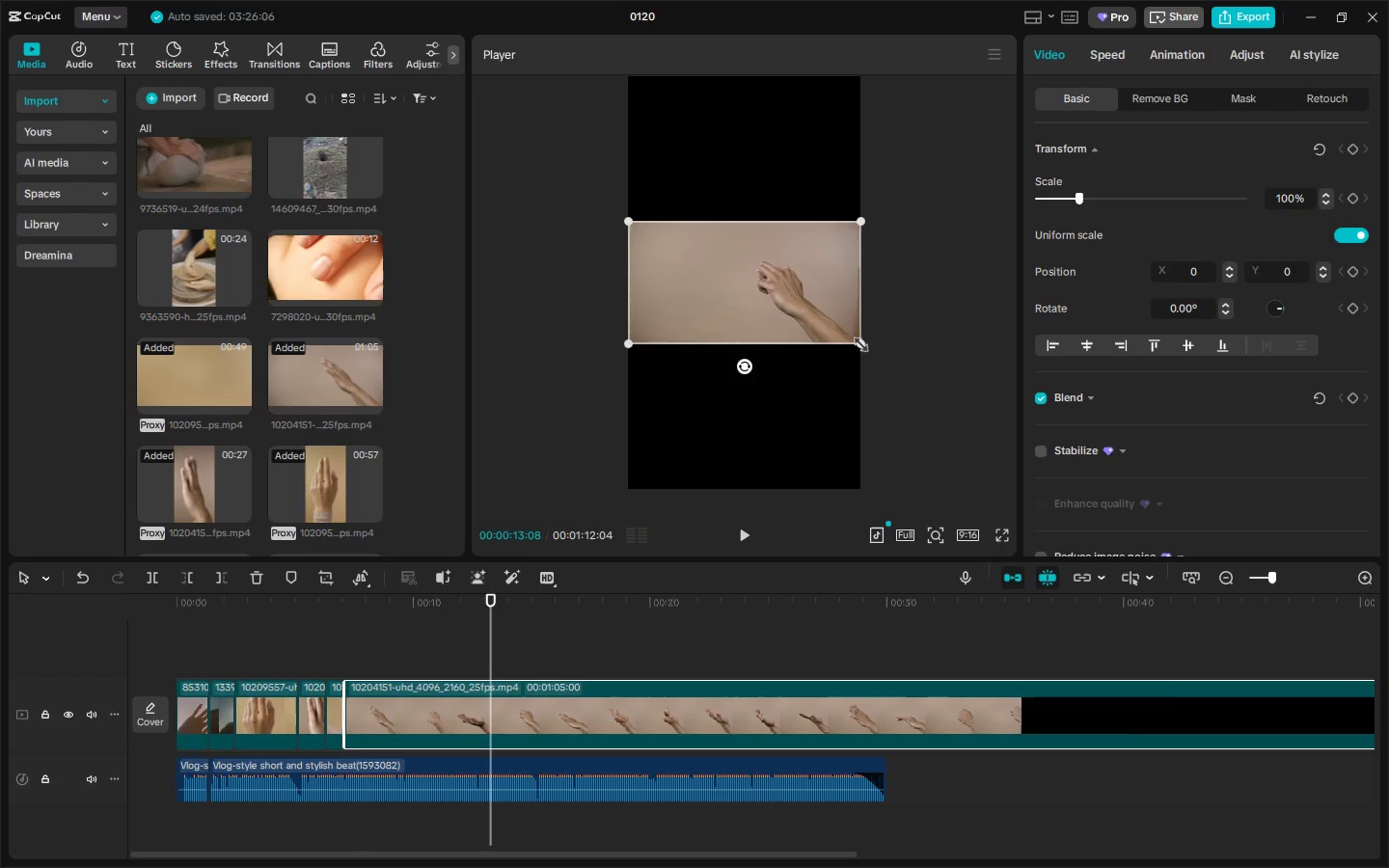 
left_click_drag(start_coordinate=[857, 341], to_coordinate=[1219, 669])
 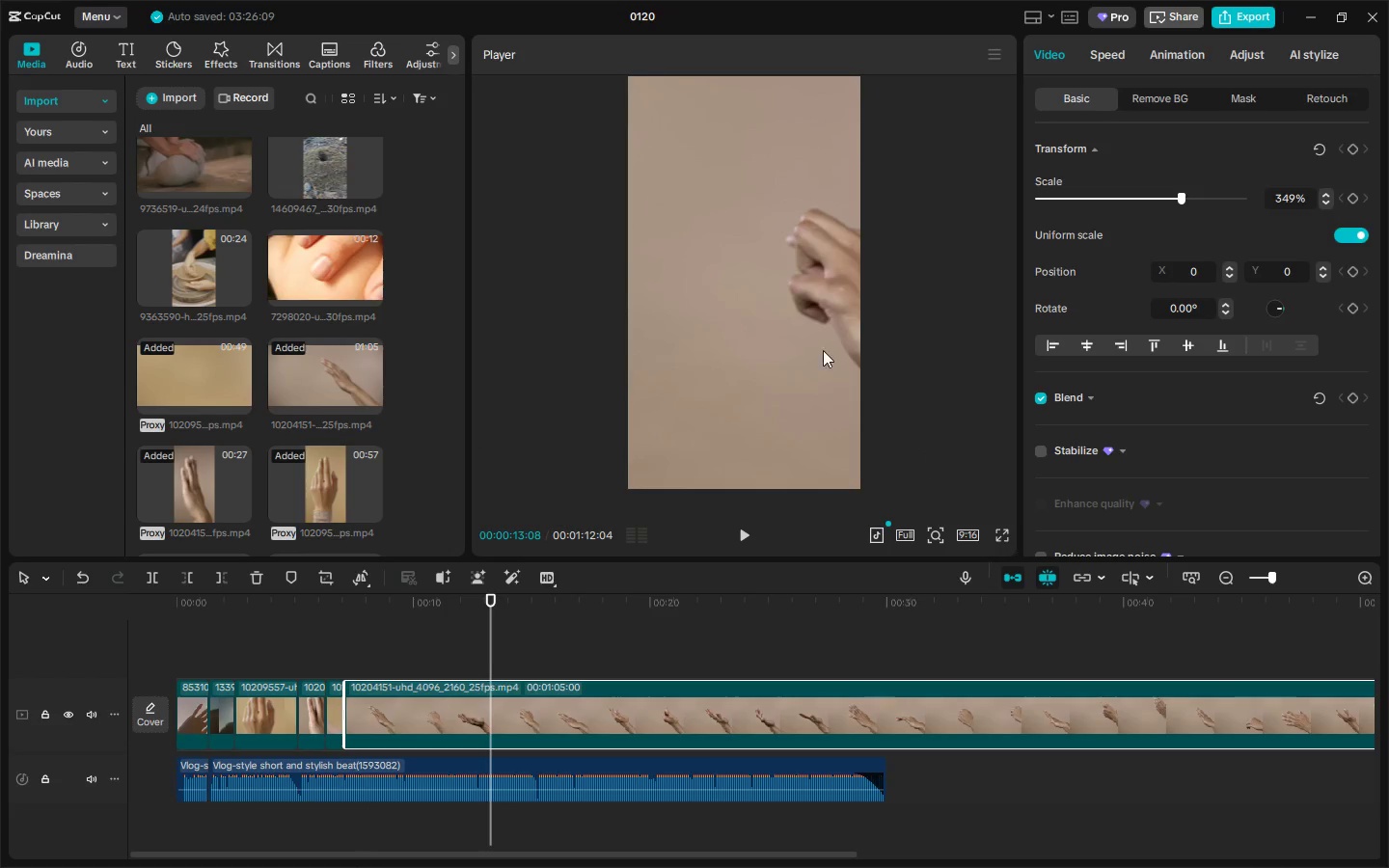 
left_click_drag(start_coordinate=[802, 339], to_coordinate=[713, 339])
 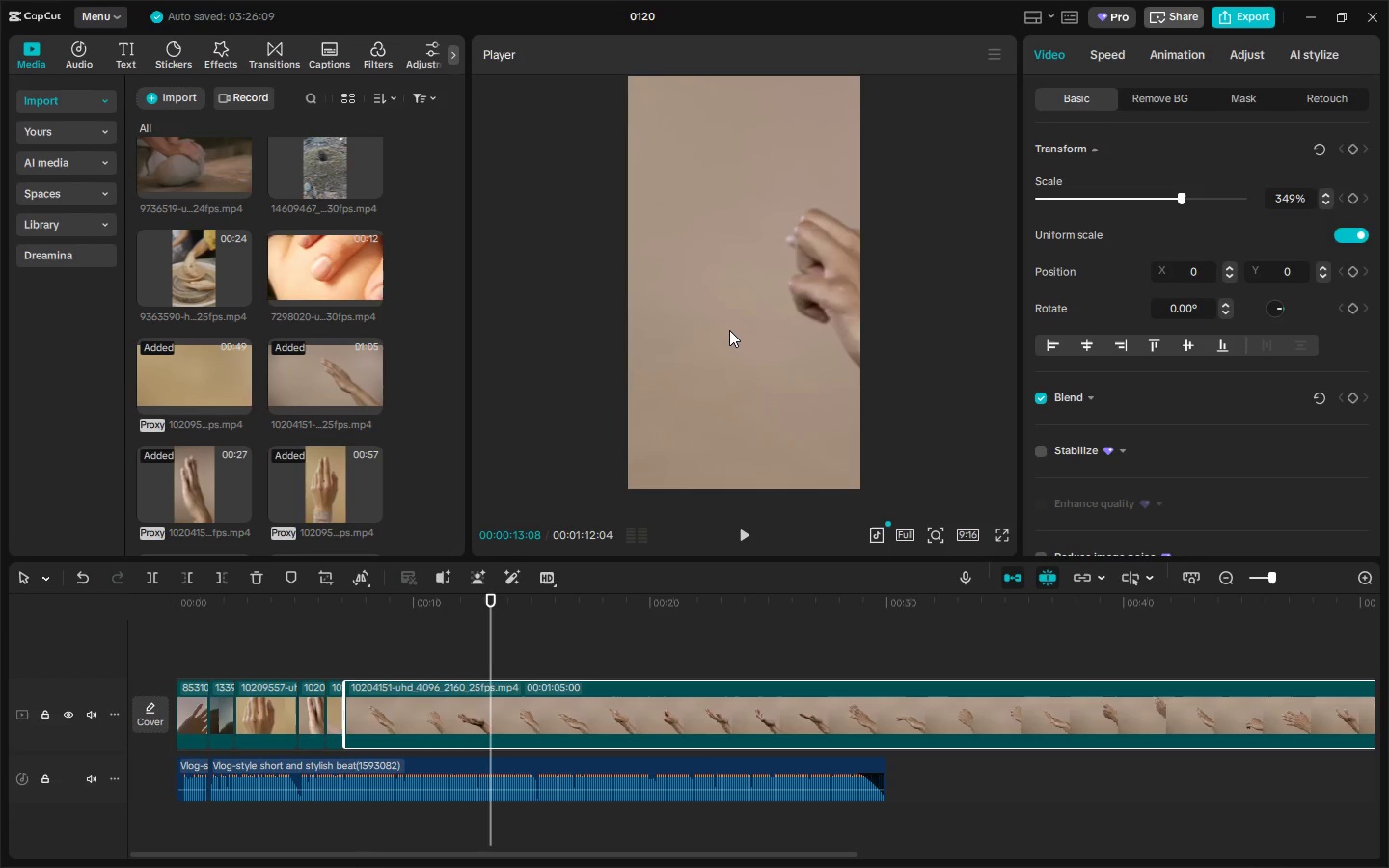 
left_click([729, 330])
 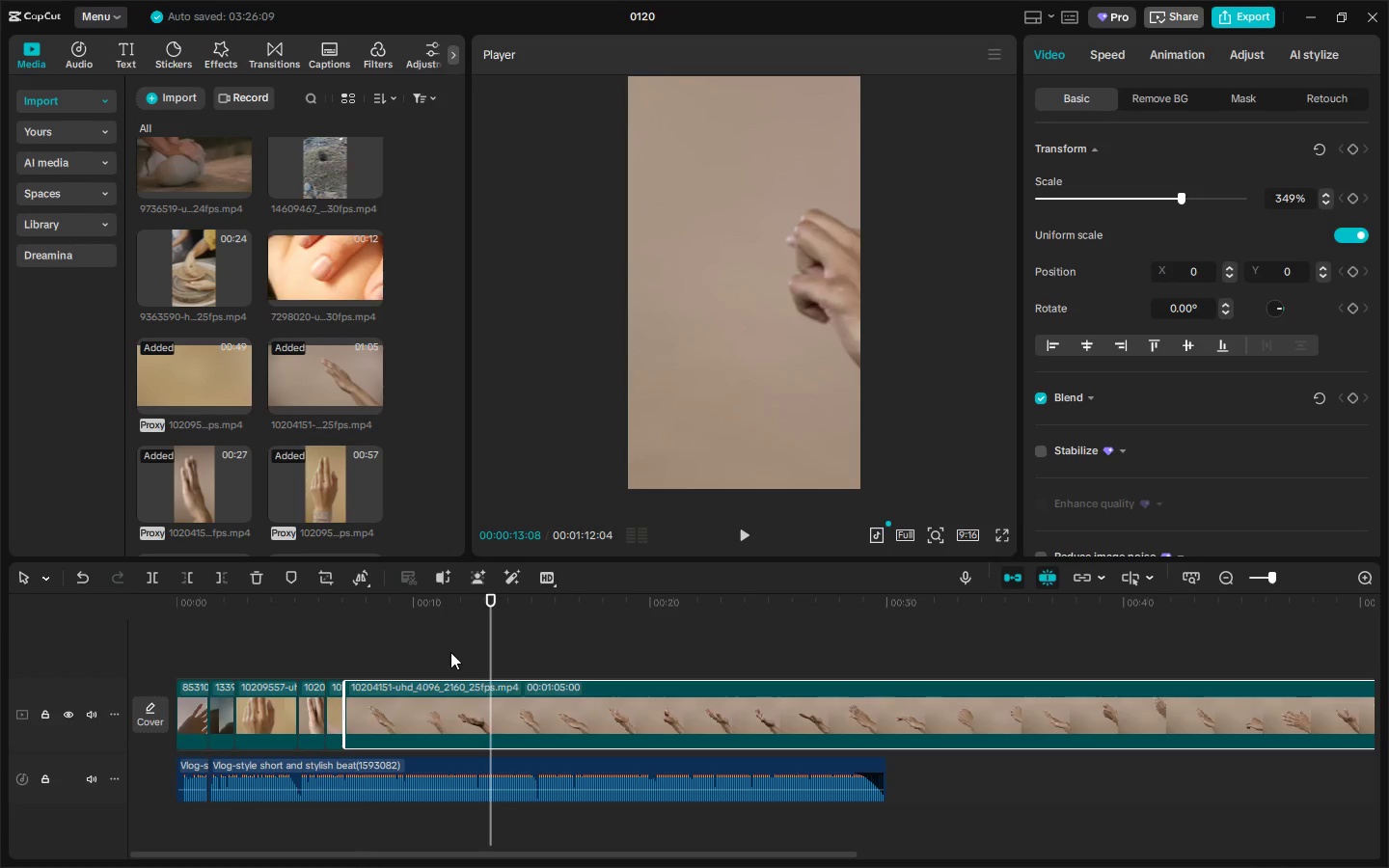 
left_click([488, 709])
 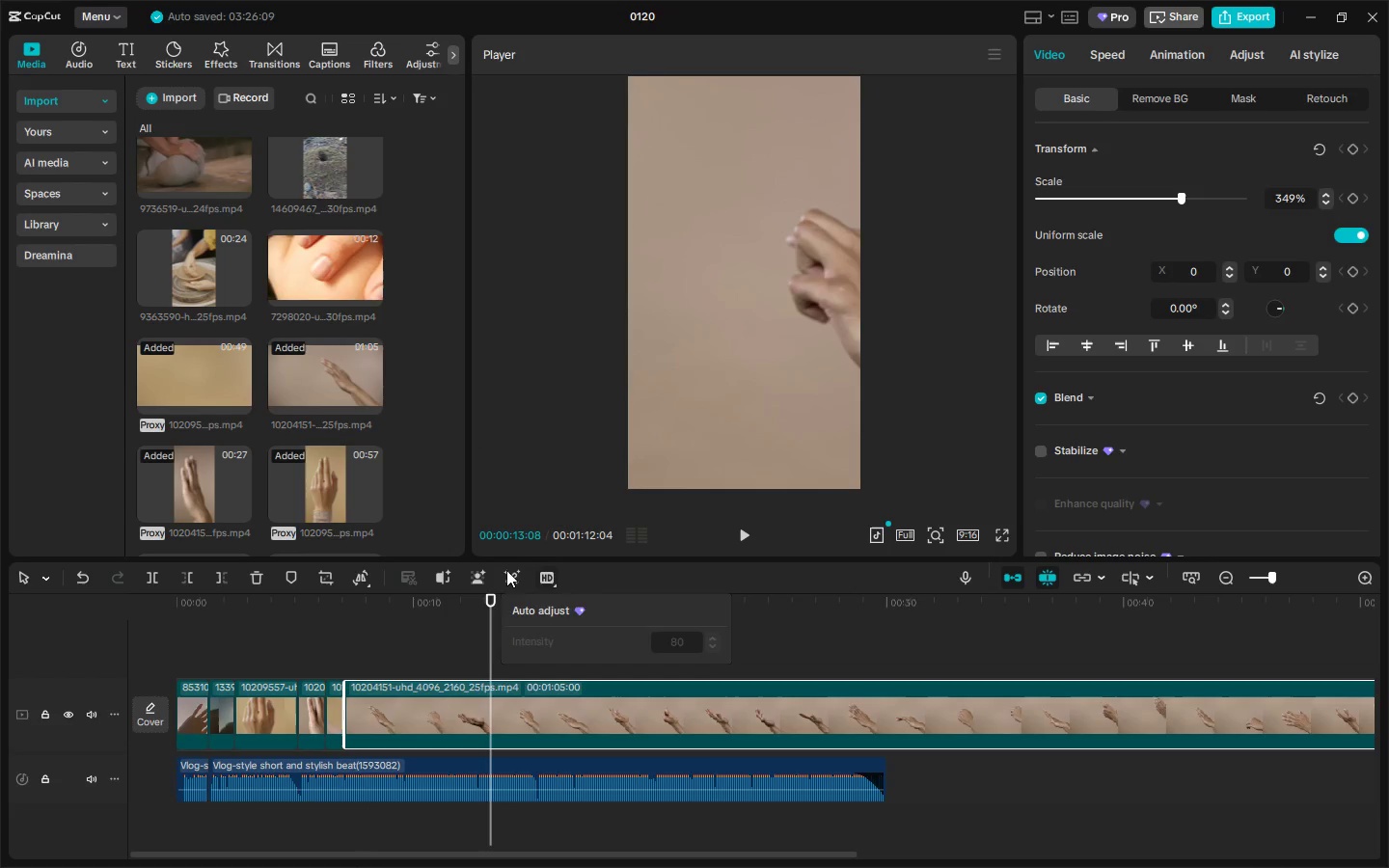 
left_click_drag(start_coordinate=[677, 318], to_coordinate=[744, 383])
 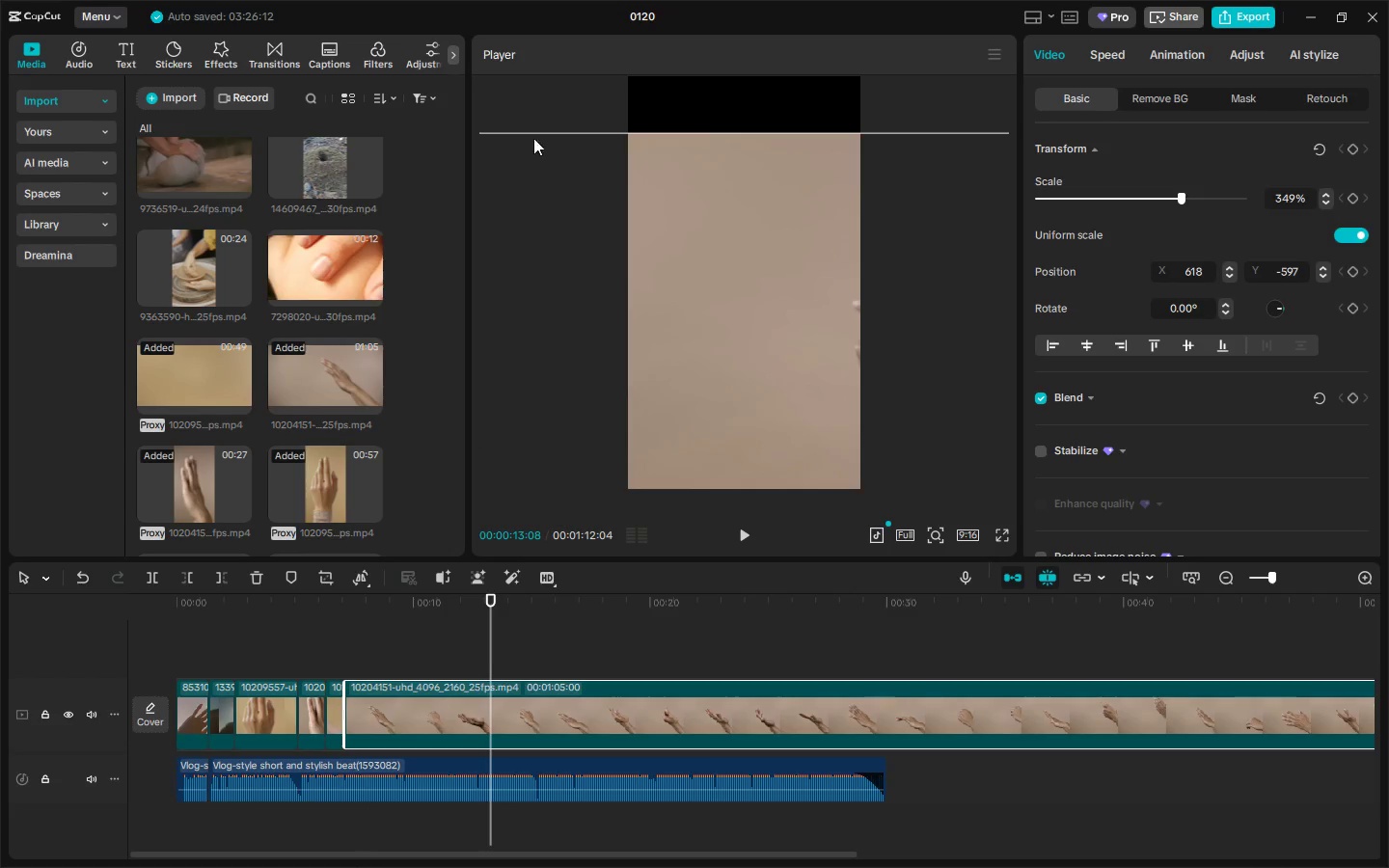 
left_click_drag(start_coordinate=[545, 144], to_coordinate=[603, 137])
 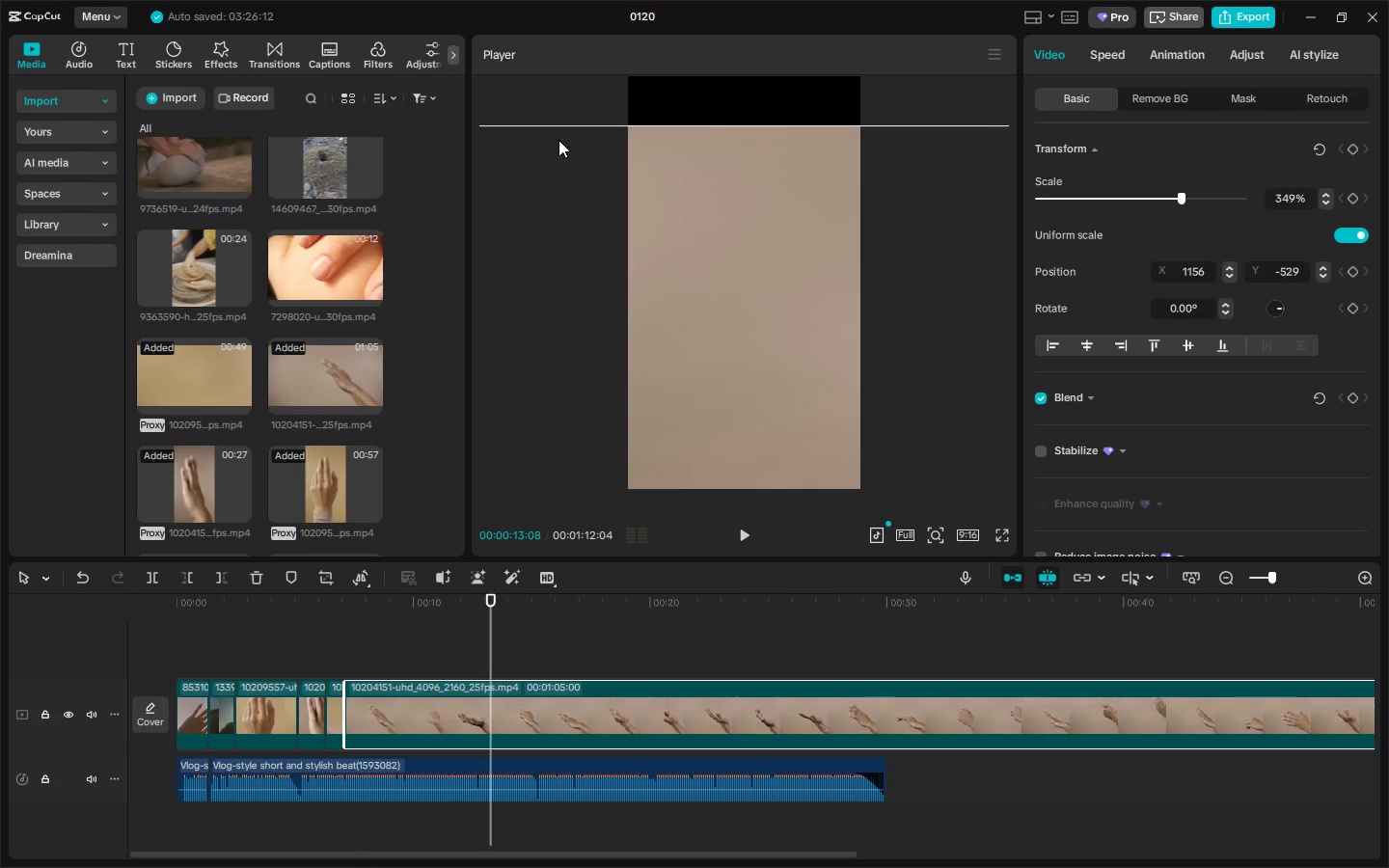 
left_click_drag(start_coordinate=[558, 142], to_coordinate=[658, 142])
 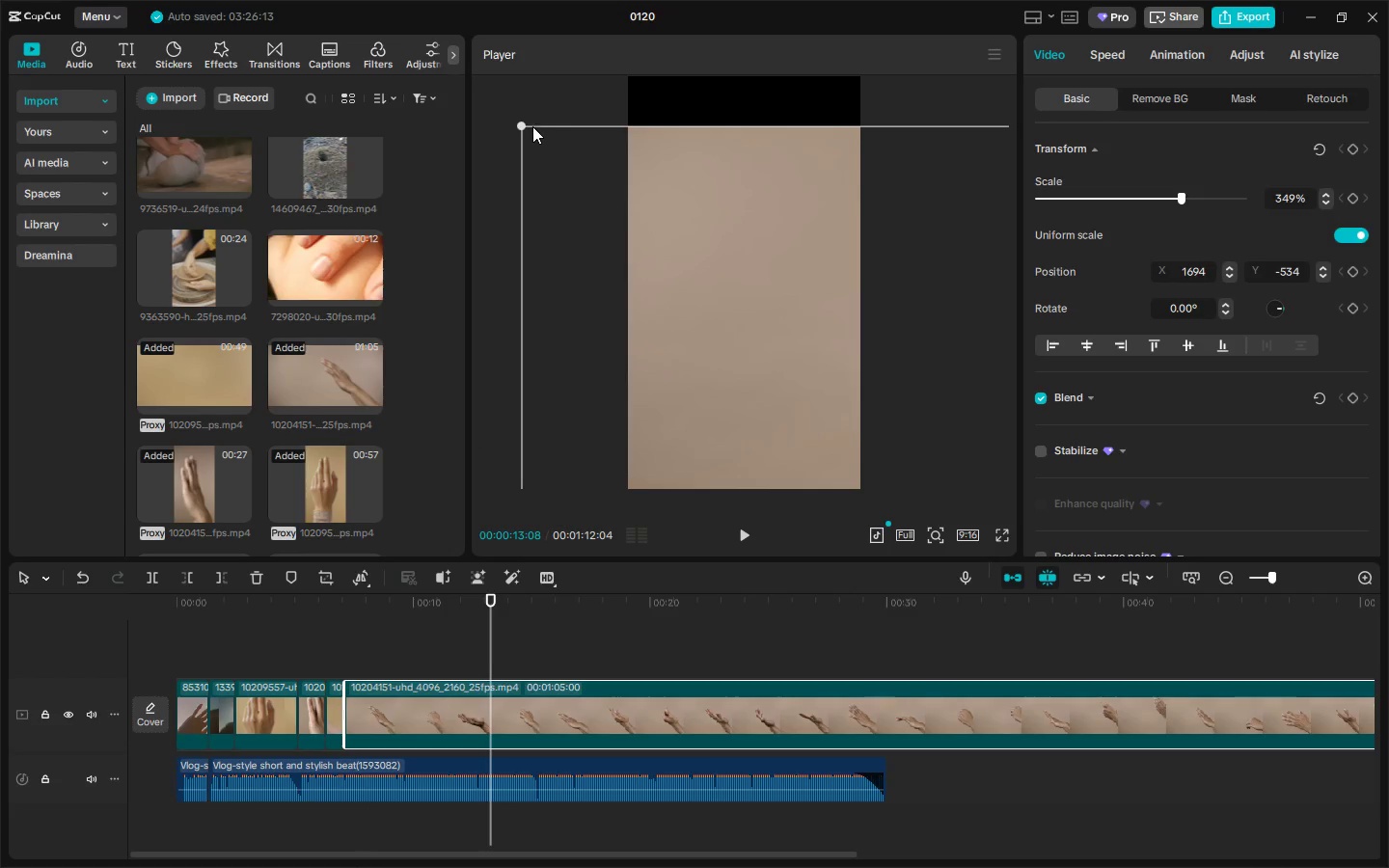 
left_click_drag(start_coordinate=[524, 126], to_coordinate=[599, 167])
 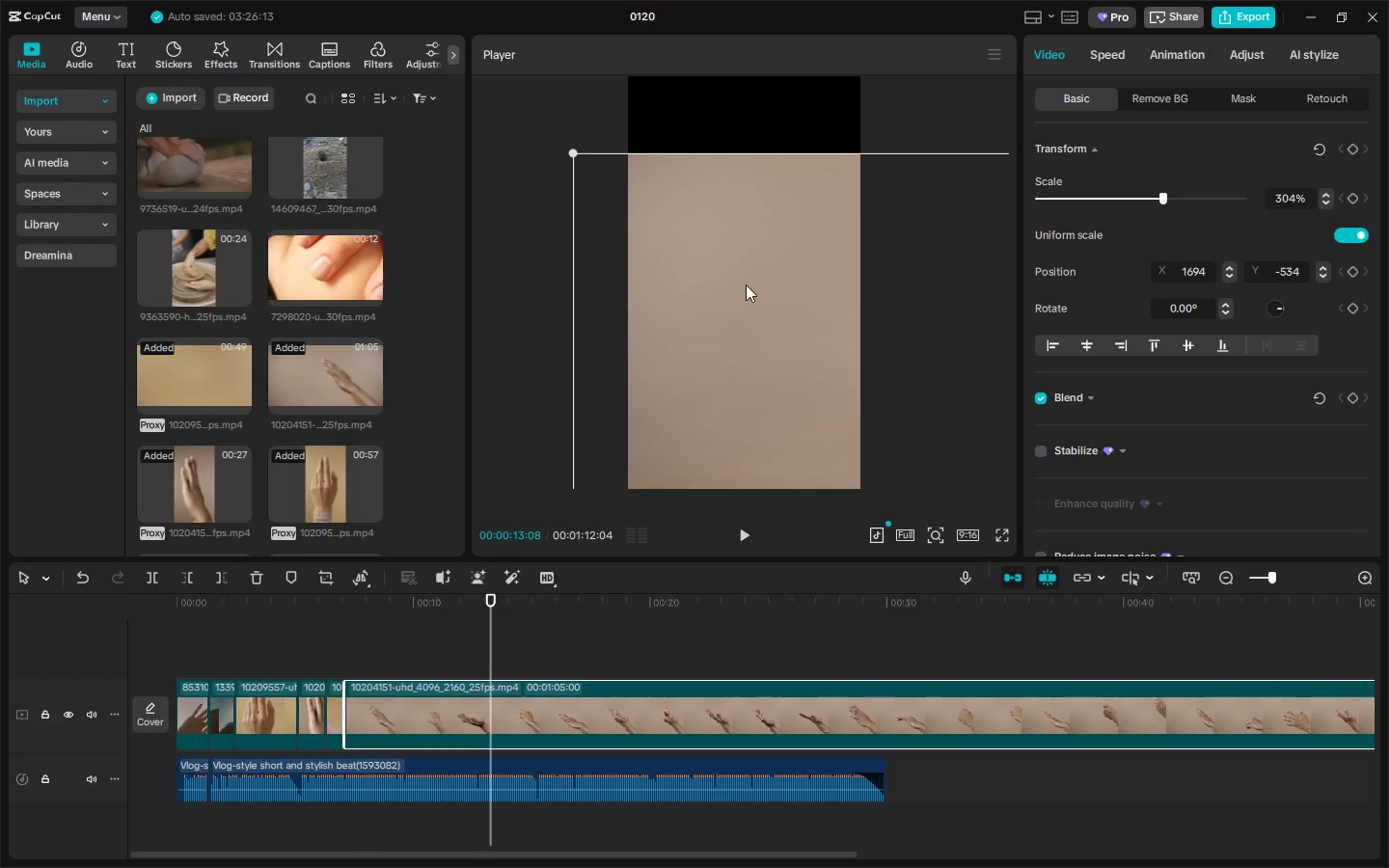 
left_click_drag(start_coordinate=[748, 285], to_coordinate=[653, 221])
 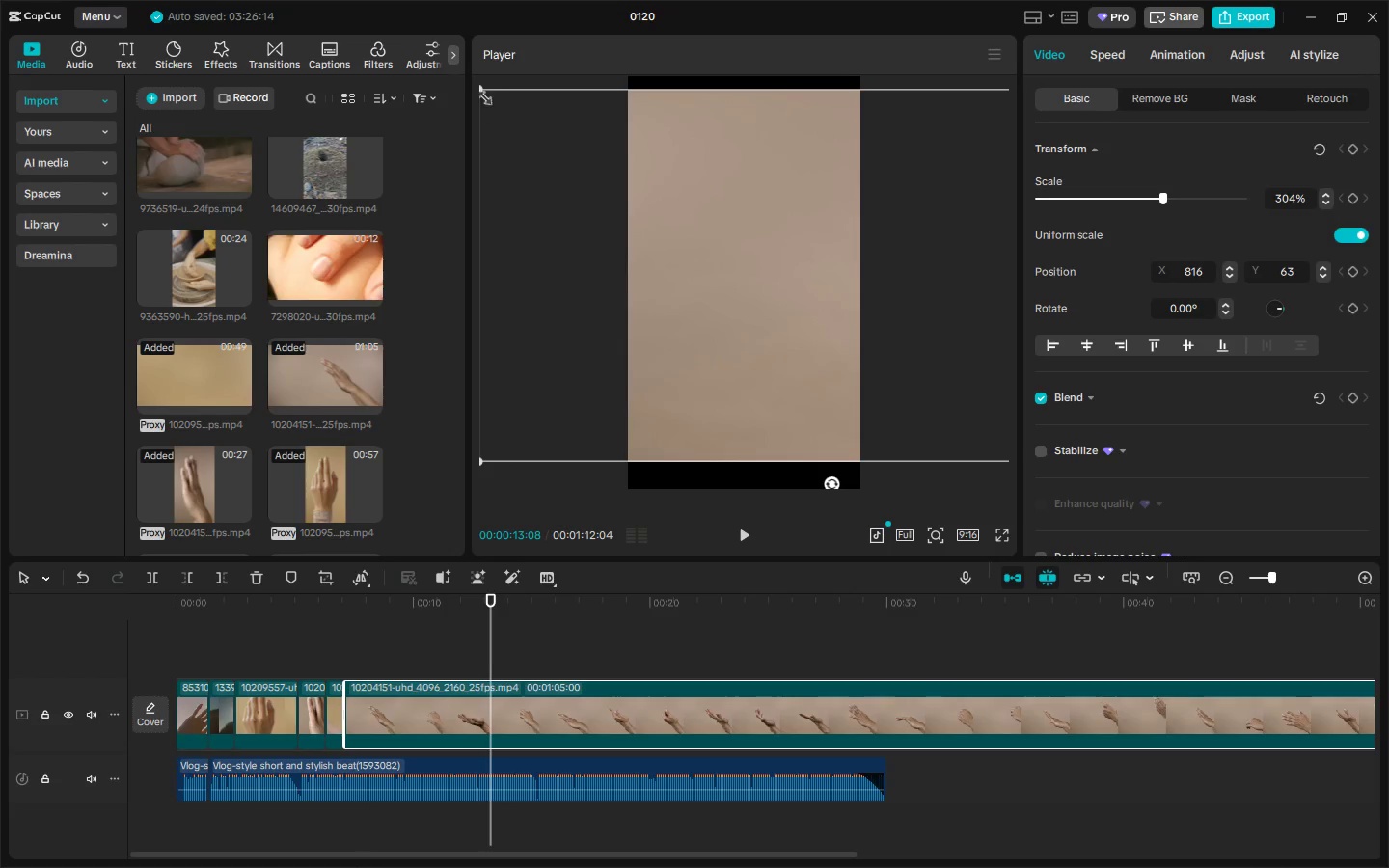 
left_click_drag(start_coordinate=[579, 139], to_coordinate=[639, 155])
 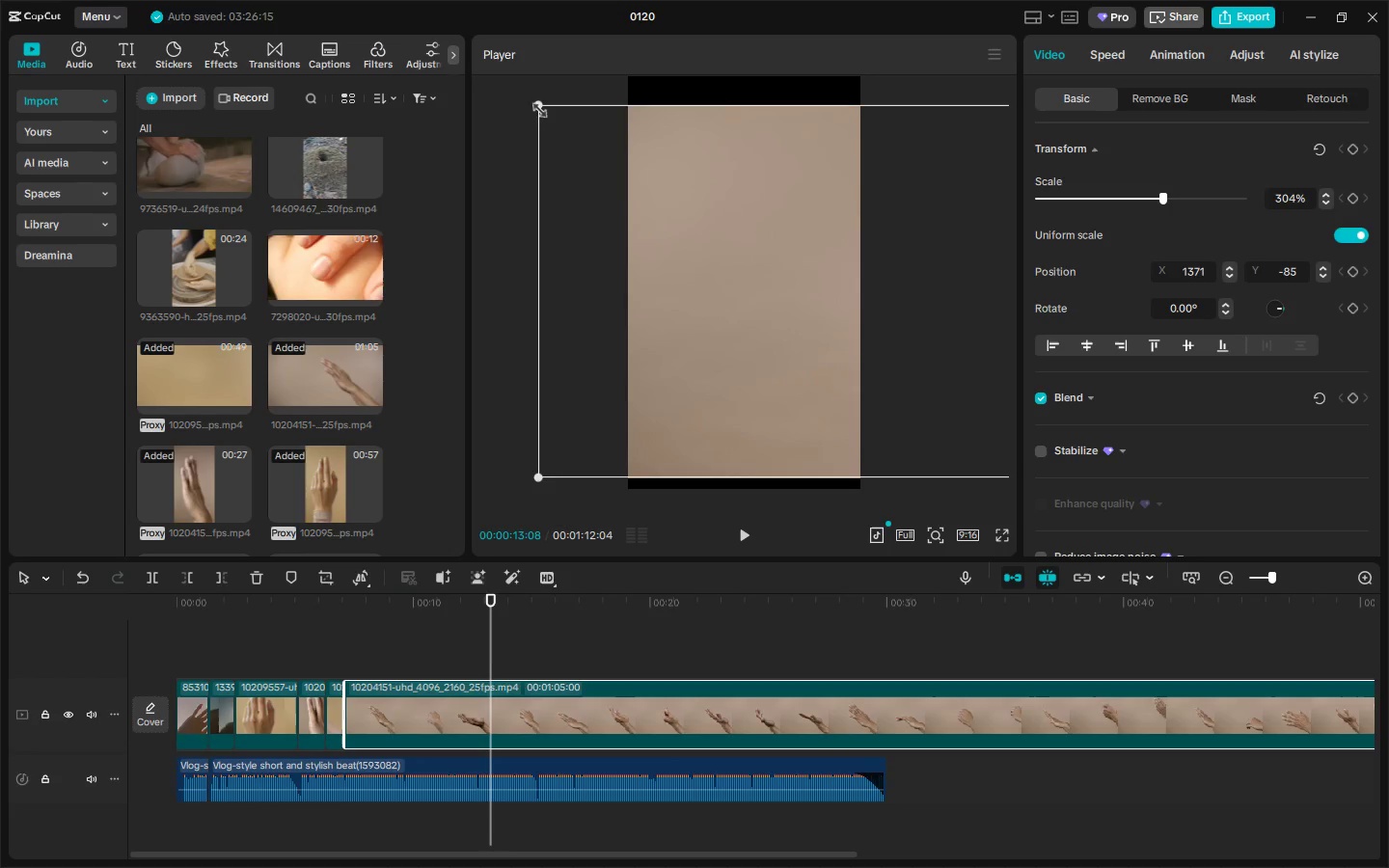 
left_click_drag(start_coordinate=[531, 106], to_coordinate=[505, 96])
 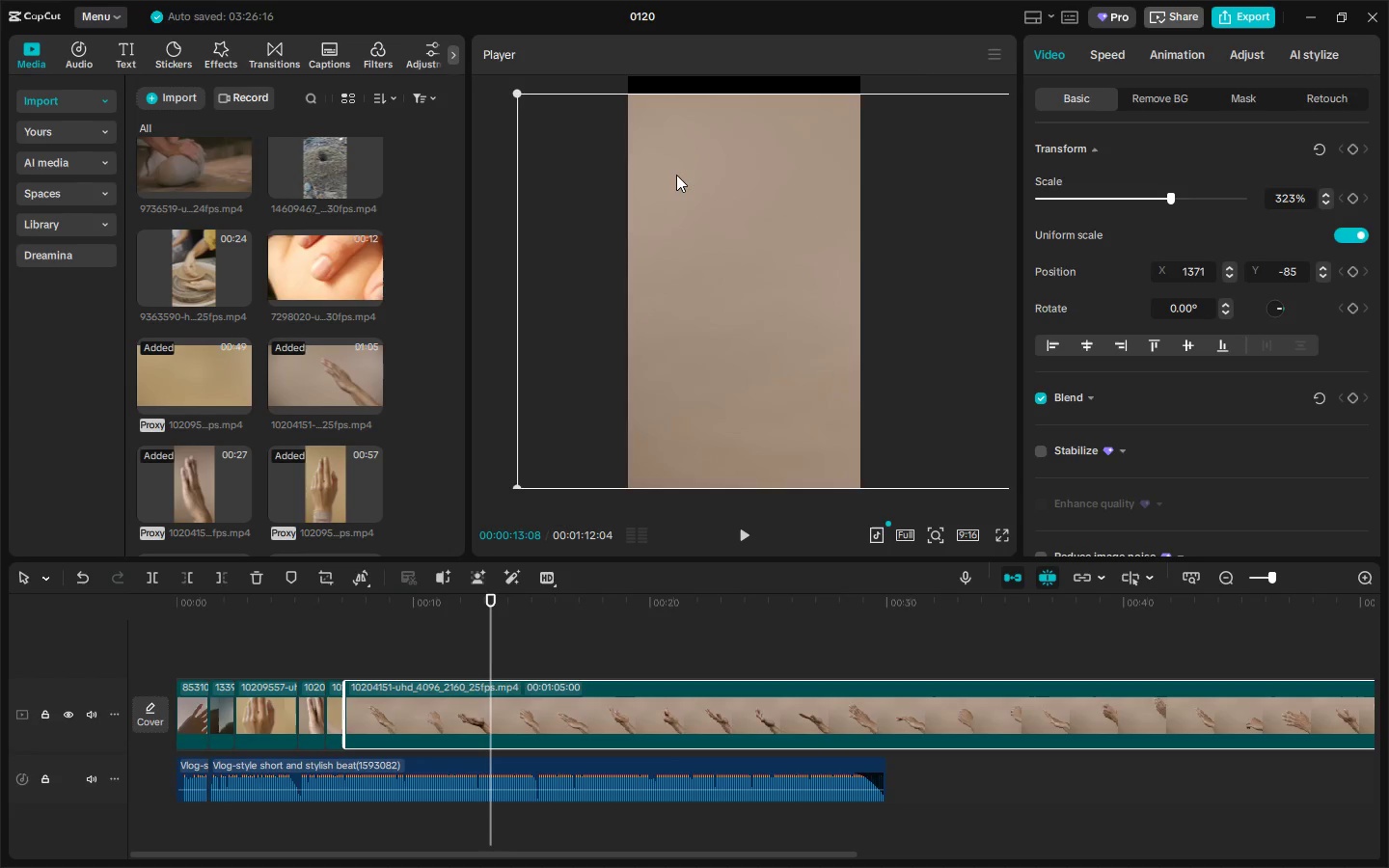 
left_click_drag(start_coordinate=[676, 175], to_coordinate=[651, 155])
 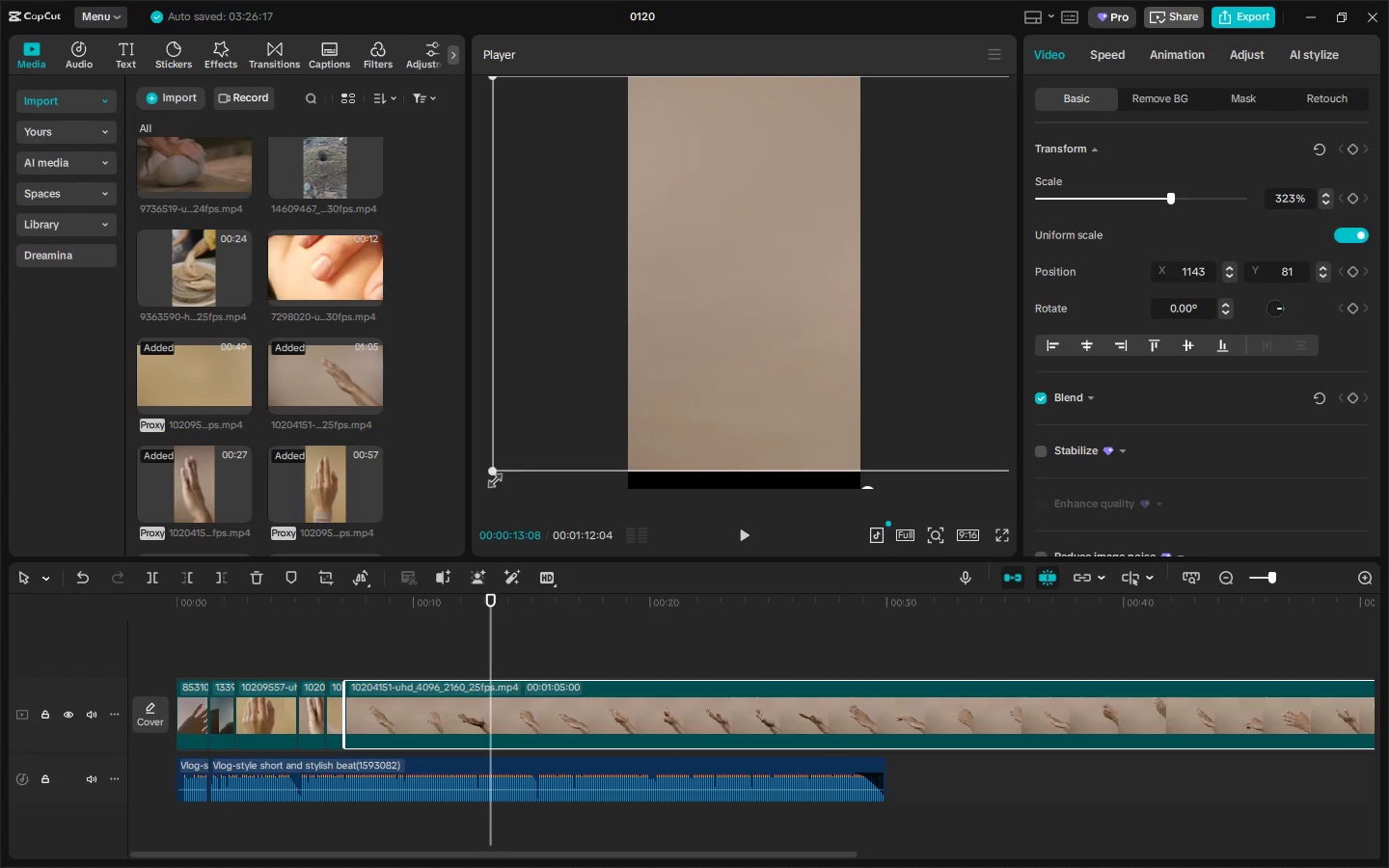 
left_click_drag(start_coordinate=[492, 475], to_coordinate=[454, 513])
 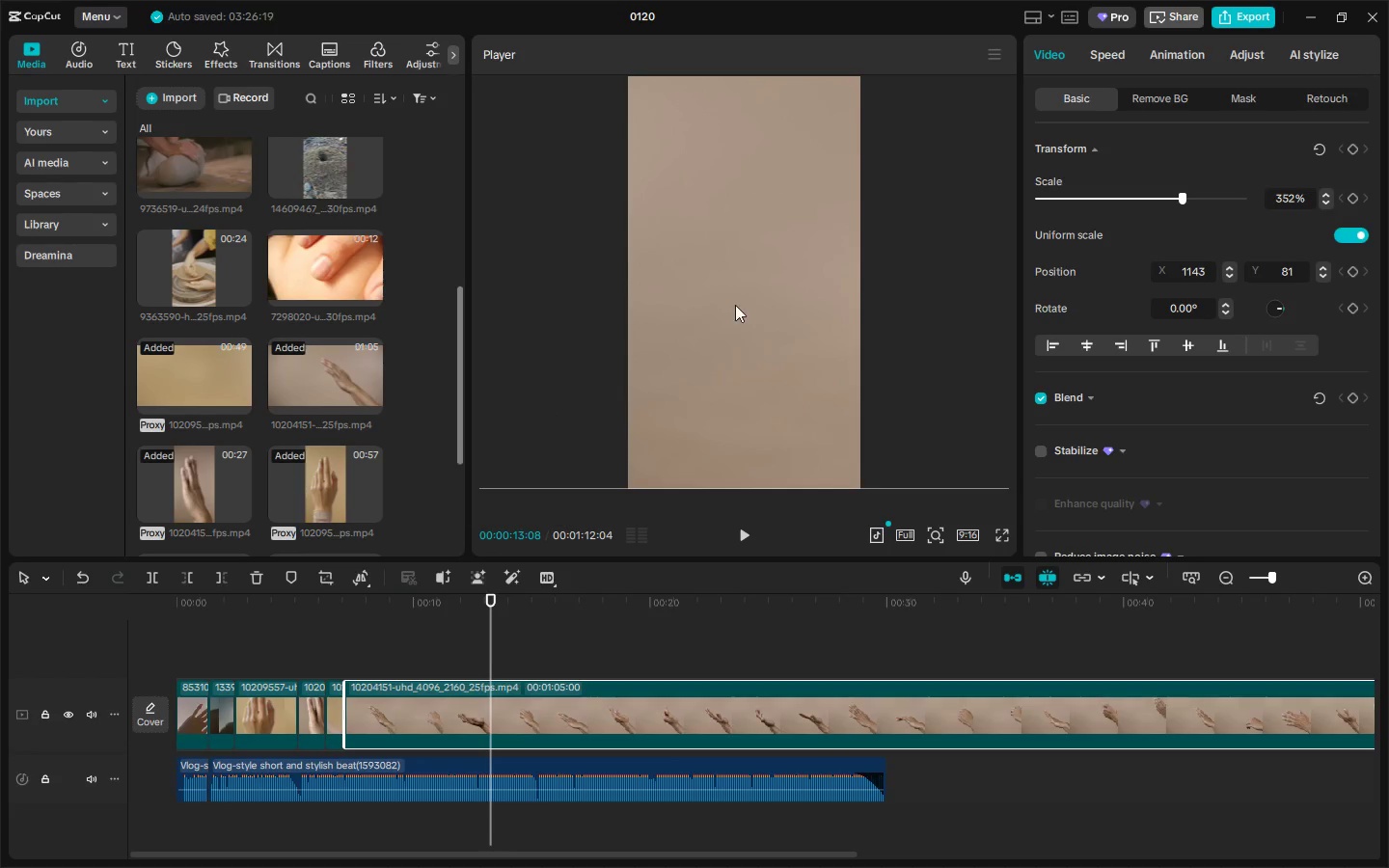 
left_click_drag(start_coordinate=[739, 301], to_coordinate=[577, 304])
 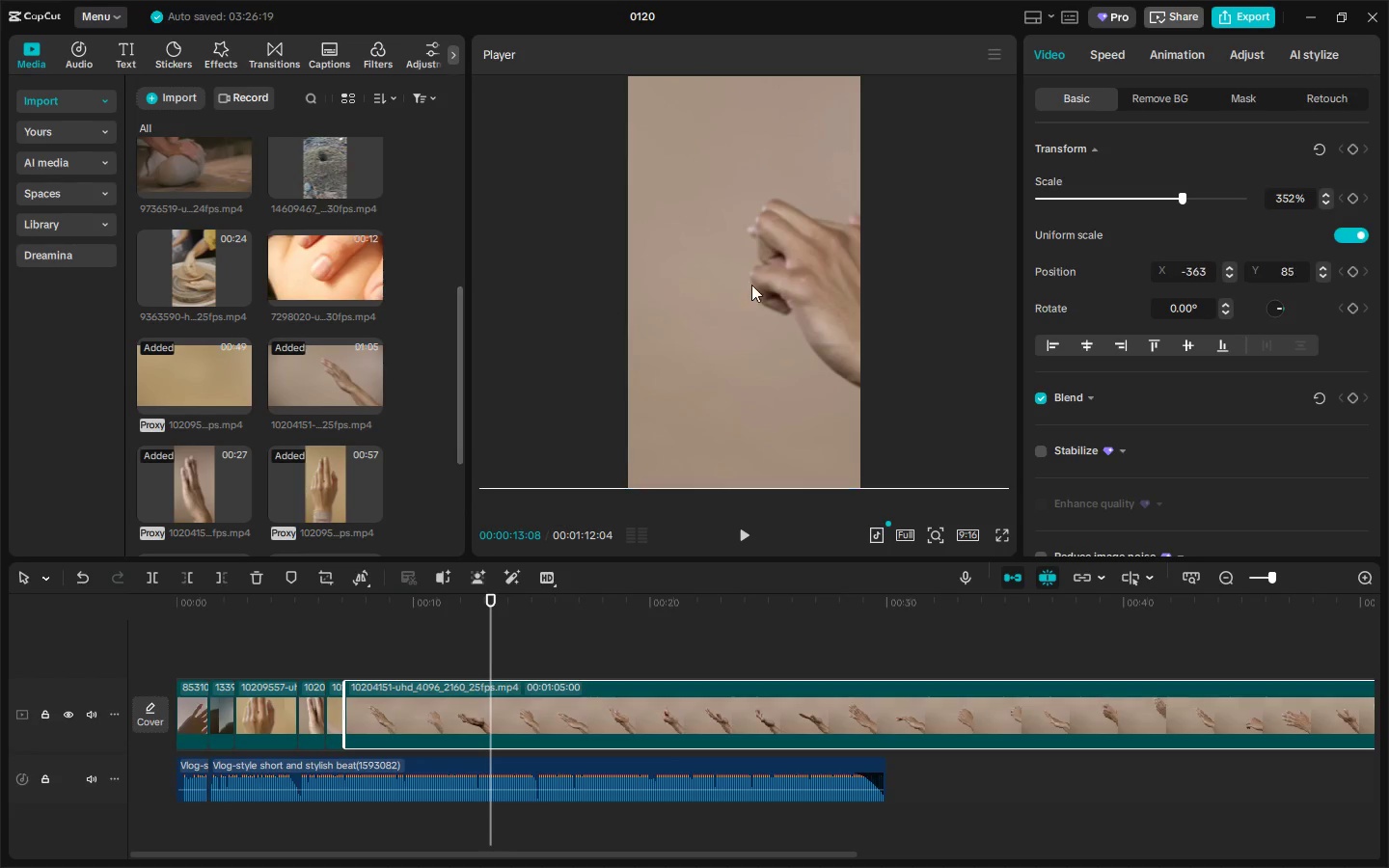 
left_click_drag(start_coordinate=[751, 285], to_coordinate=[678, 296])
 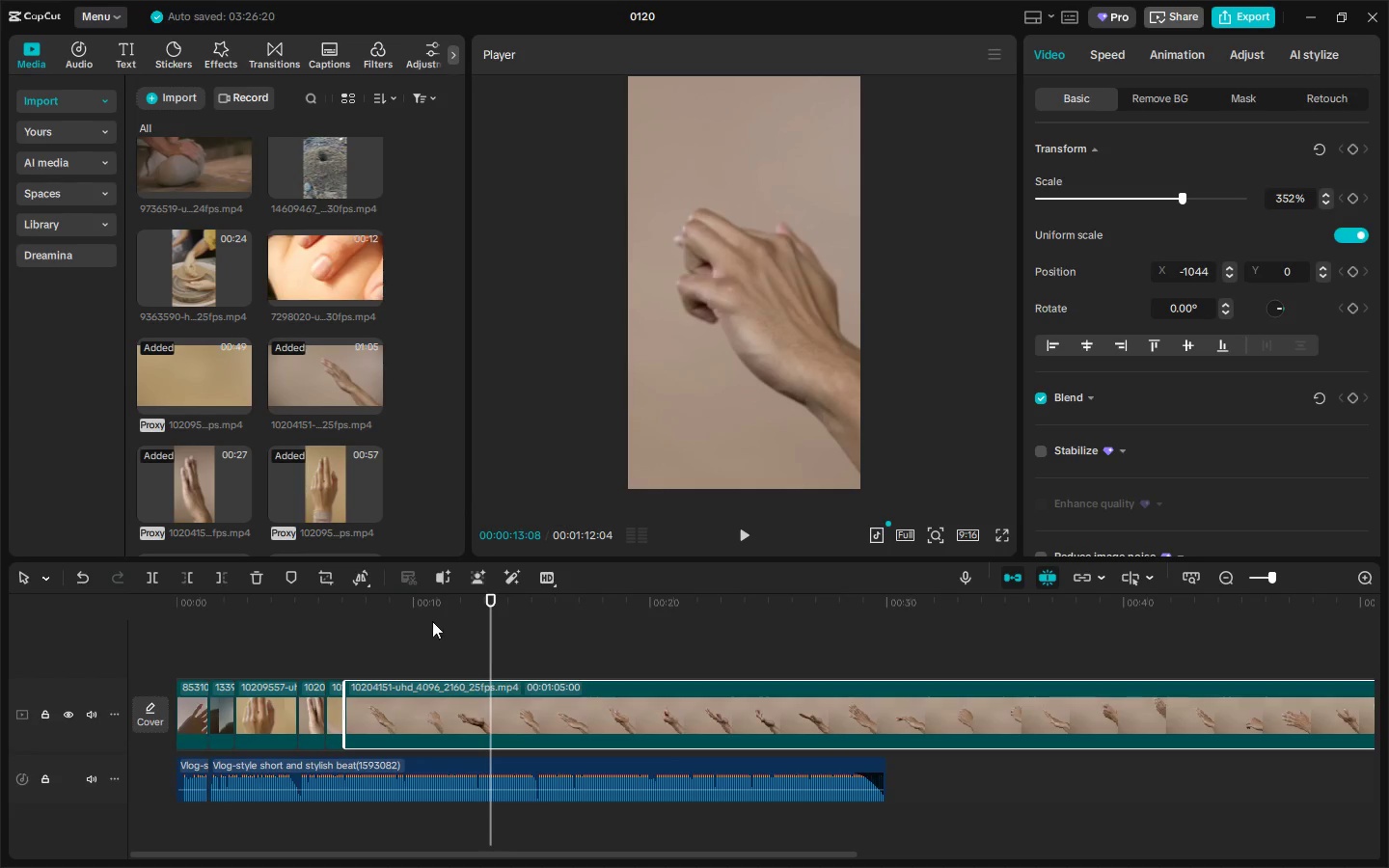 
left_click_drag(start_coordinate=[358, 627], to_coordinate=[329, 632])
 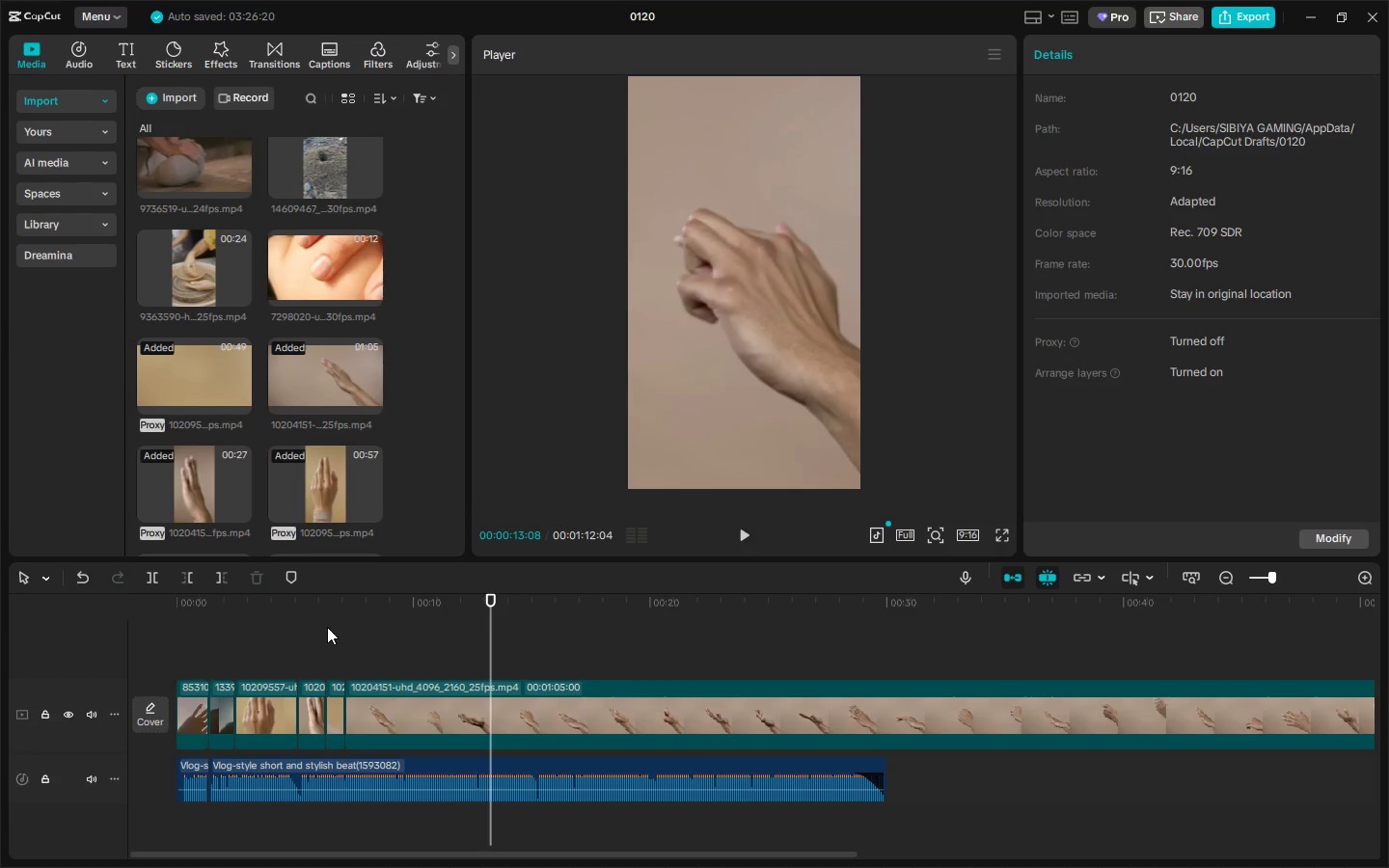 
key(Space)
 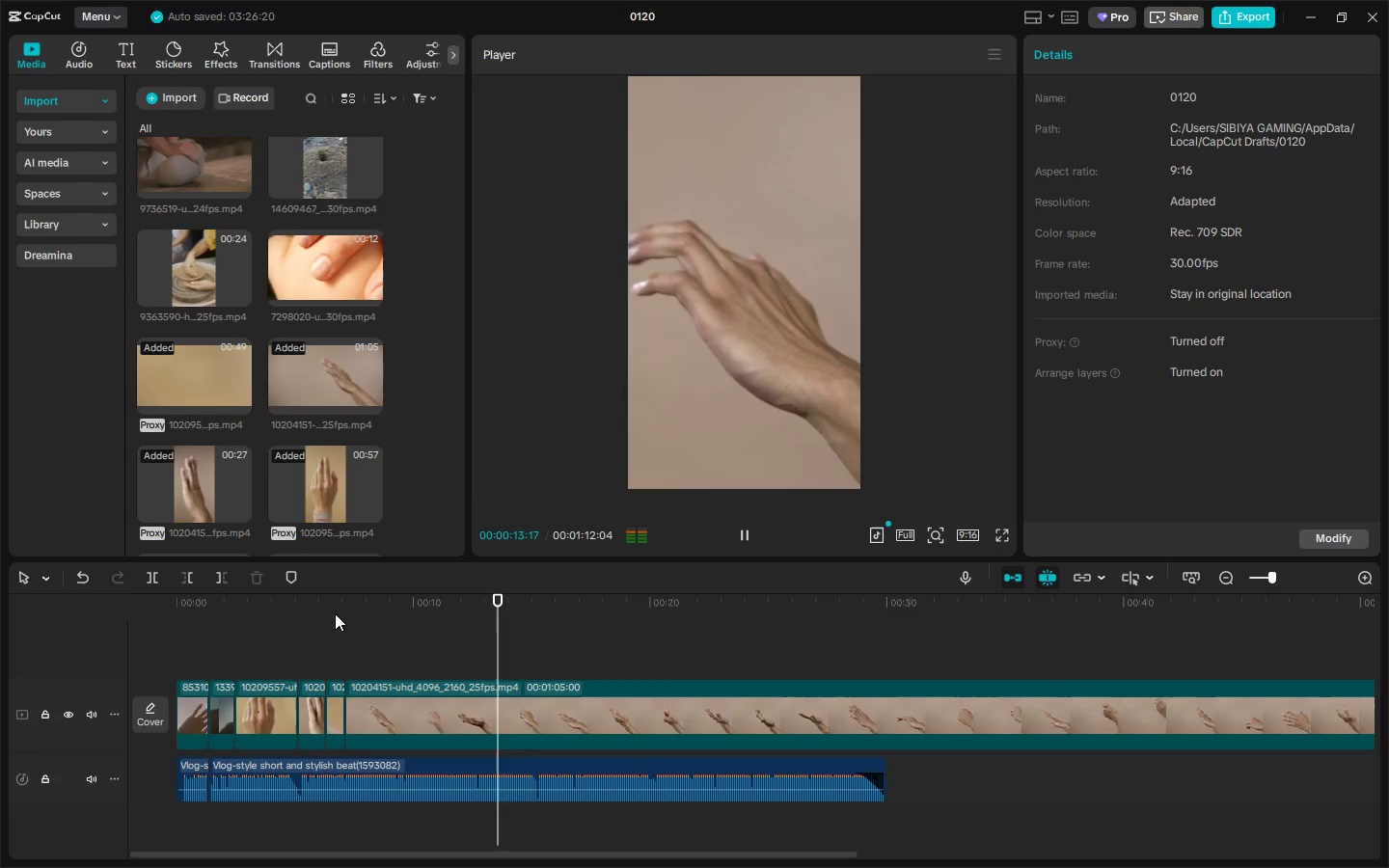 
left_click([339, 606])
 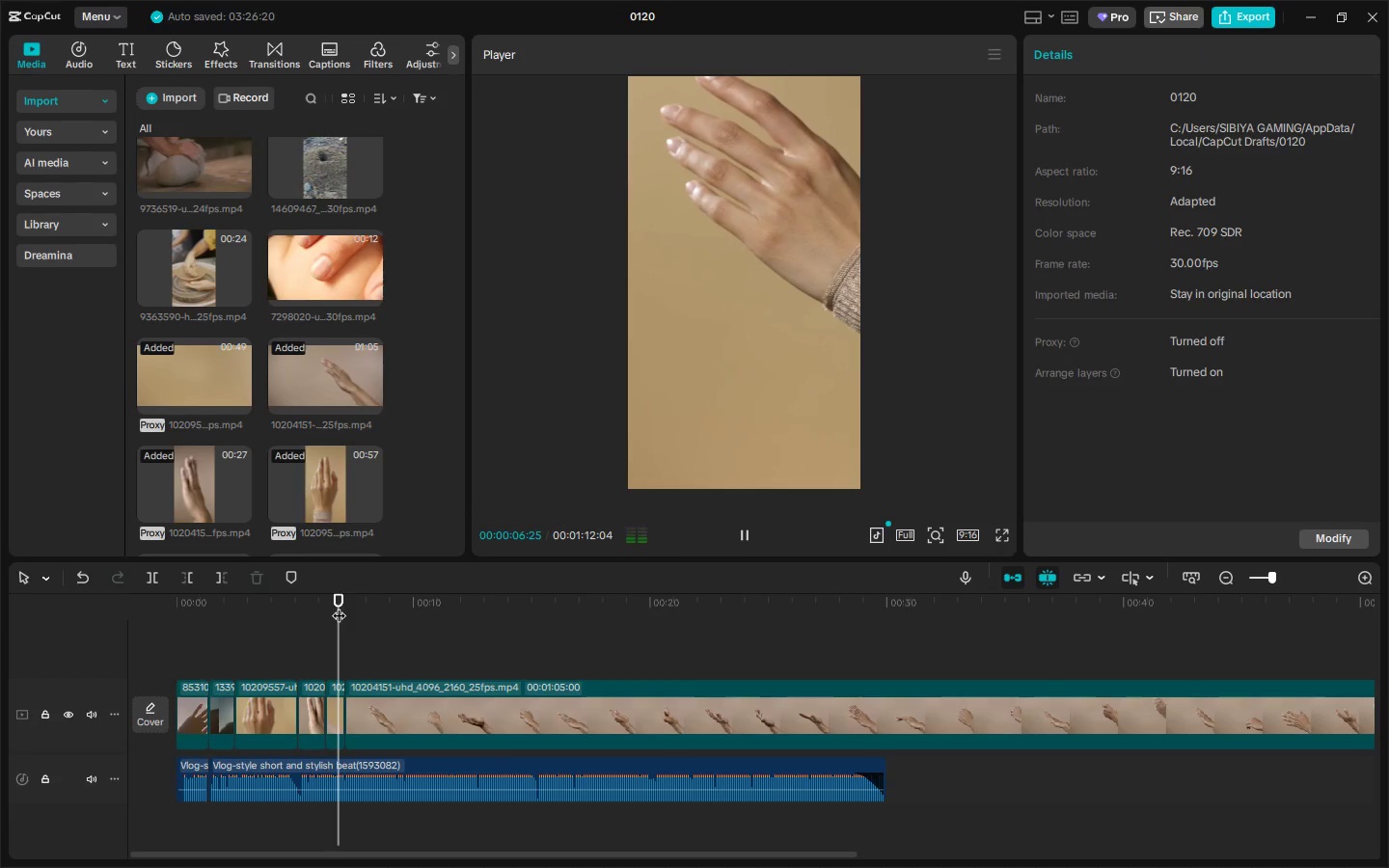 
key(Space)
 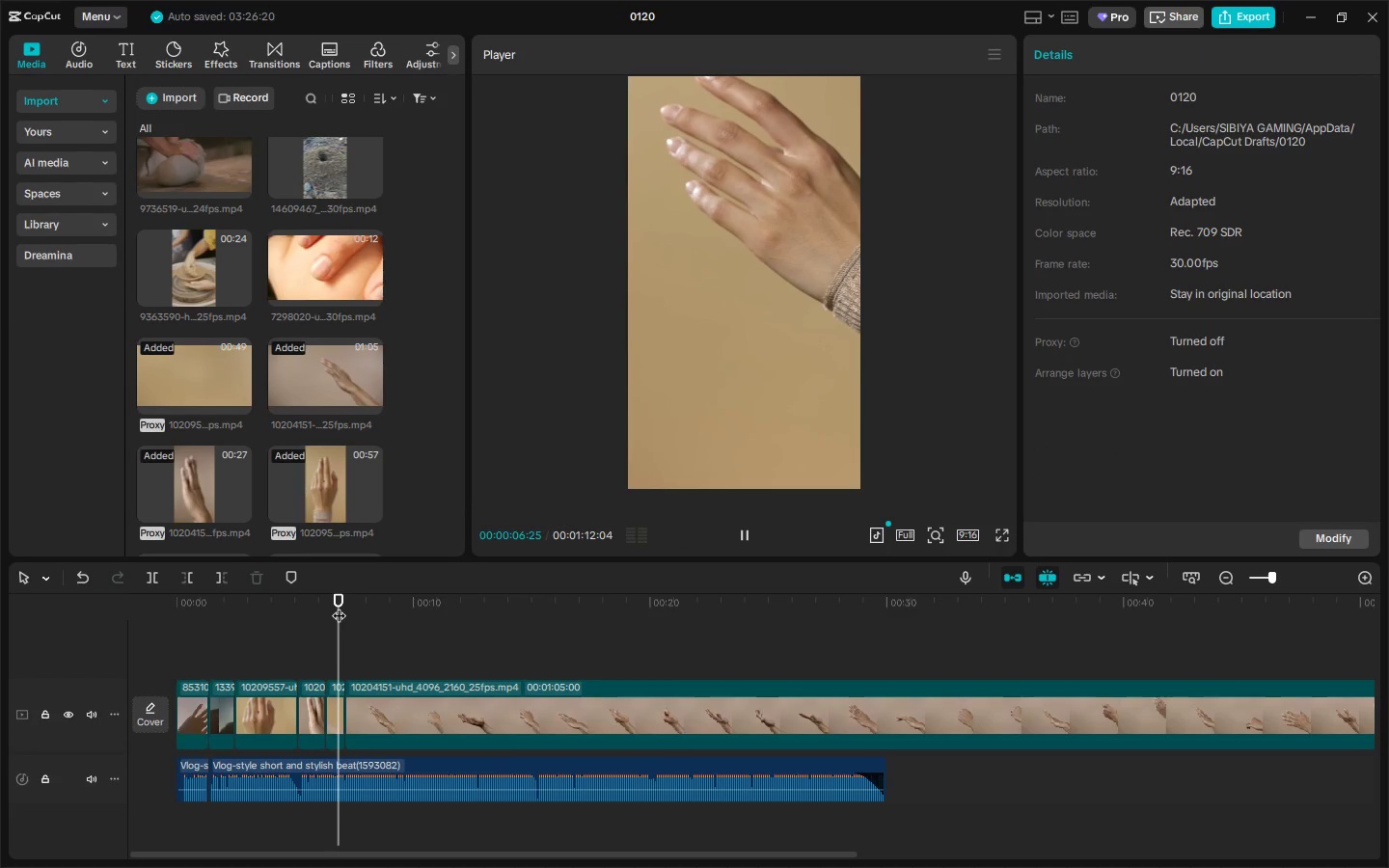 
key(Space)
 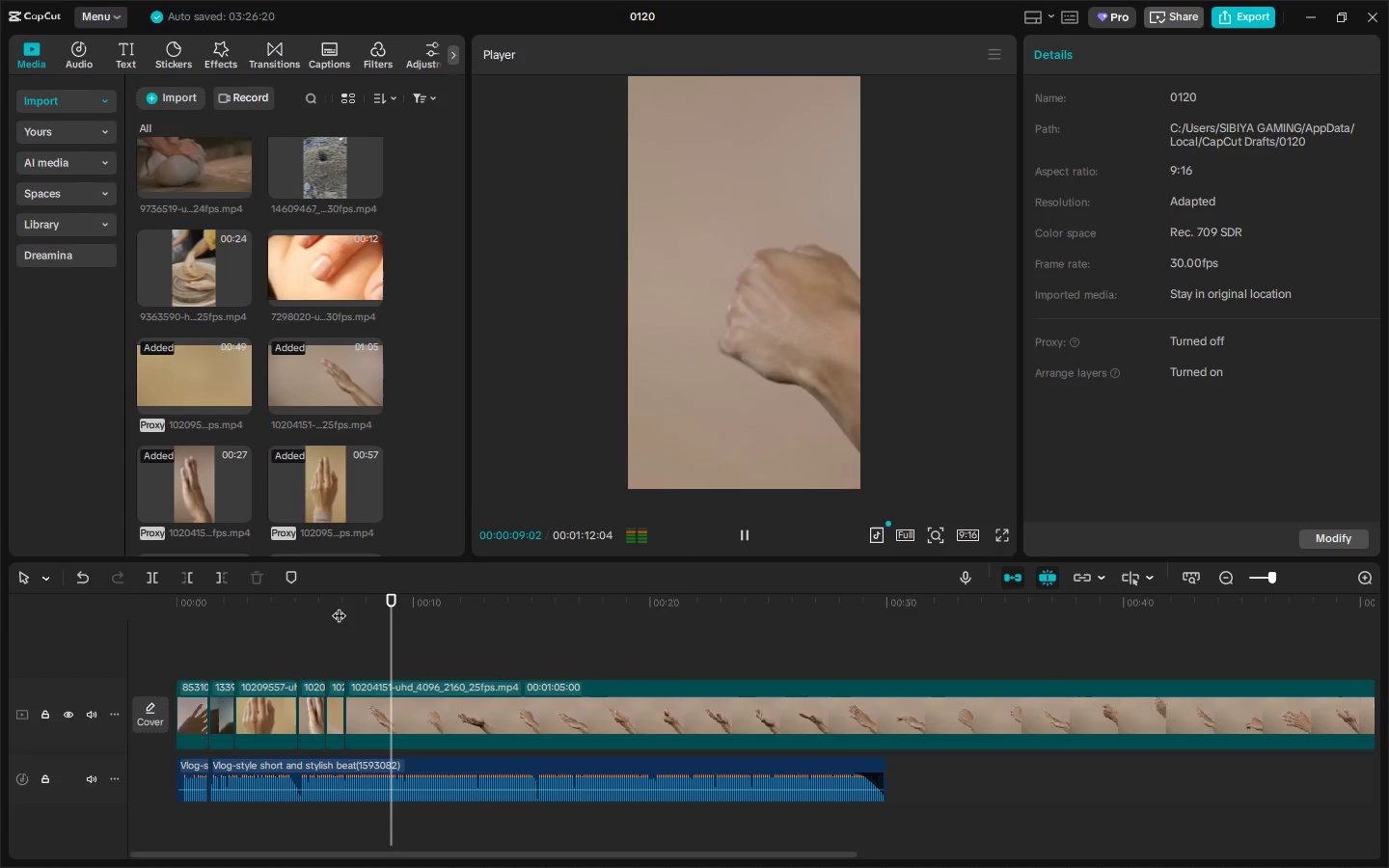 
key(Space)
 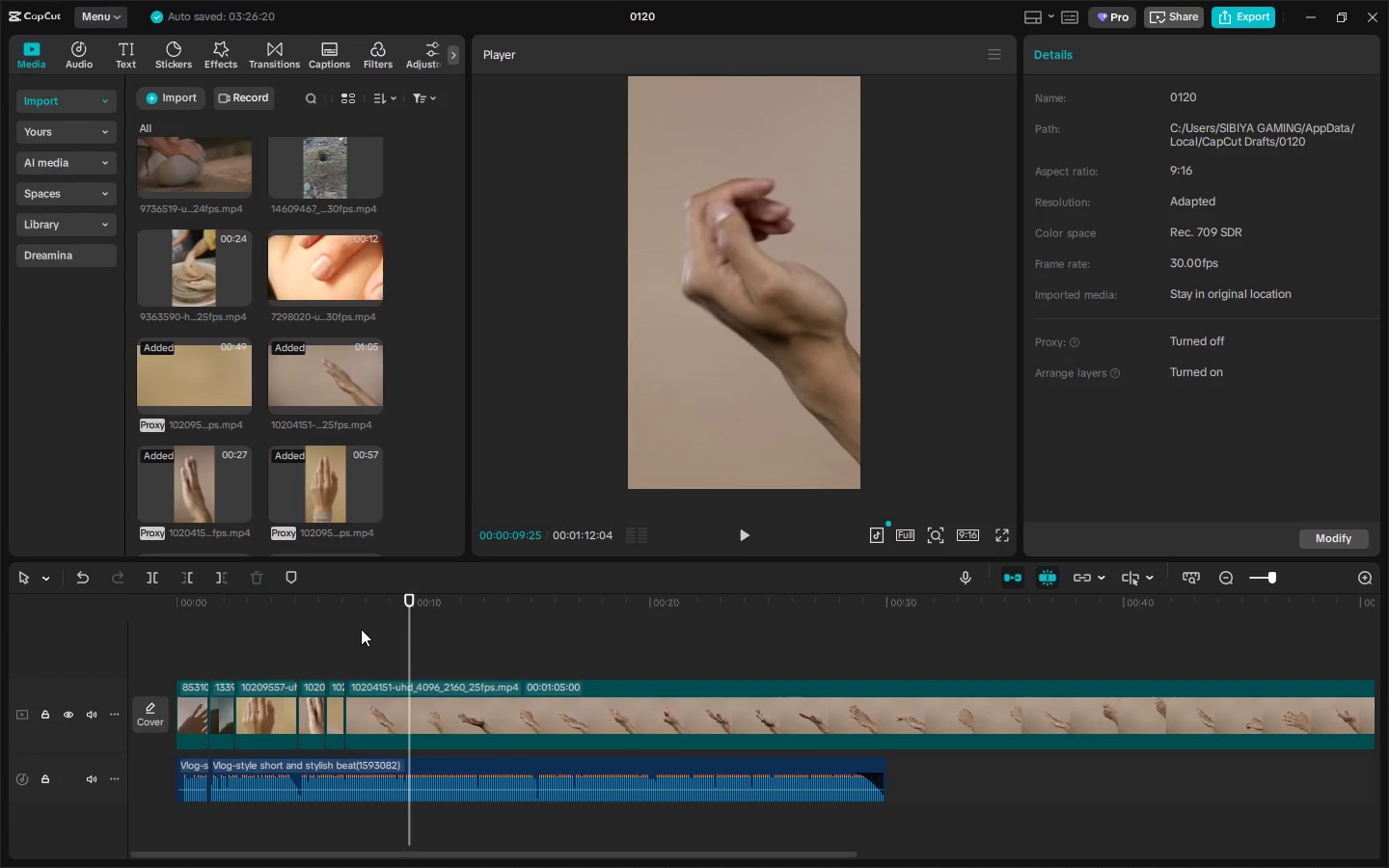 
left_click_drag(start_coordinate=[404, 609], to_coordinate=[389, 610])
 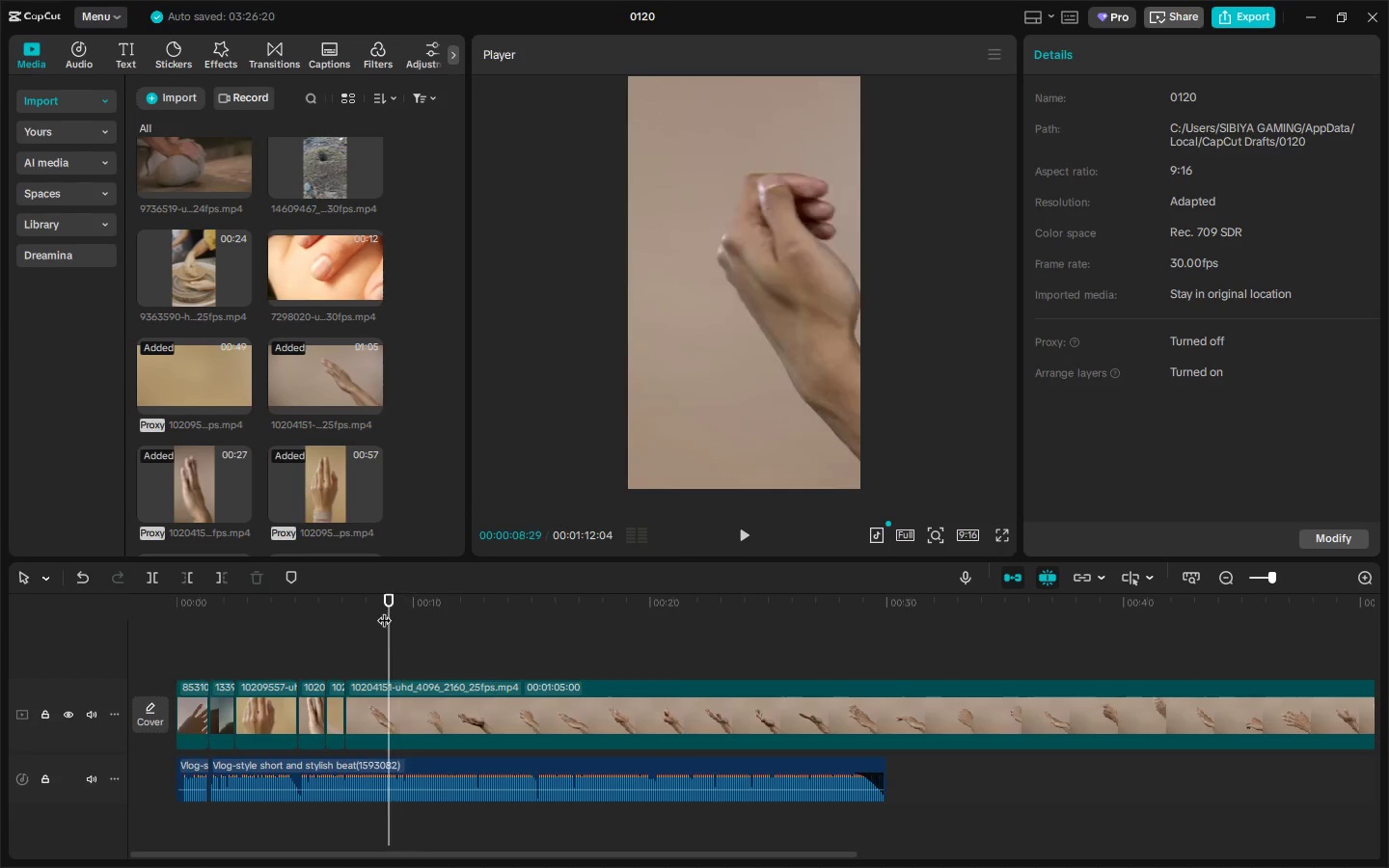 
key(Space)
 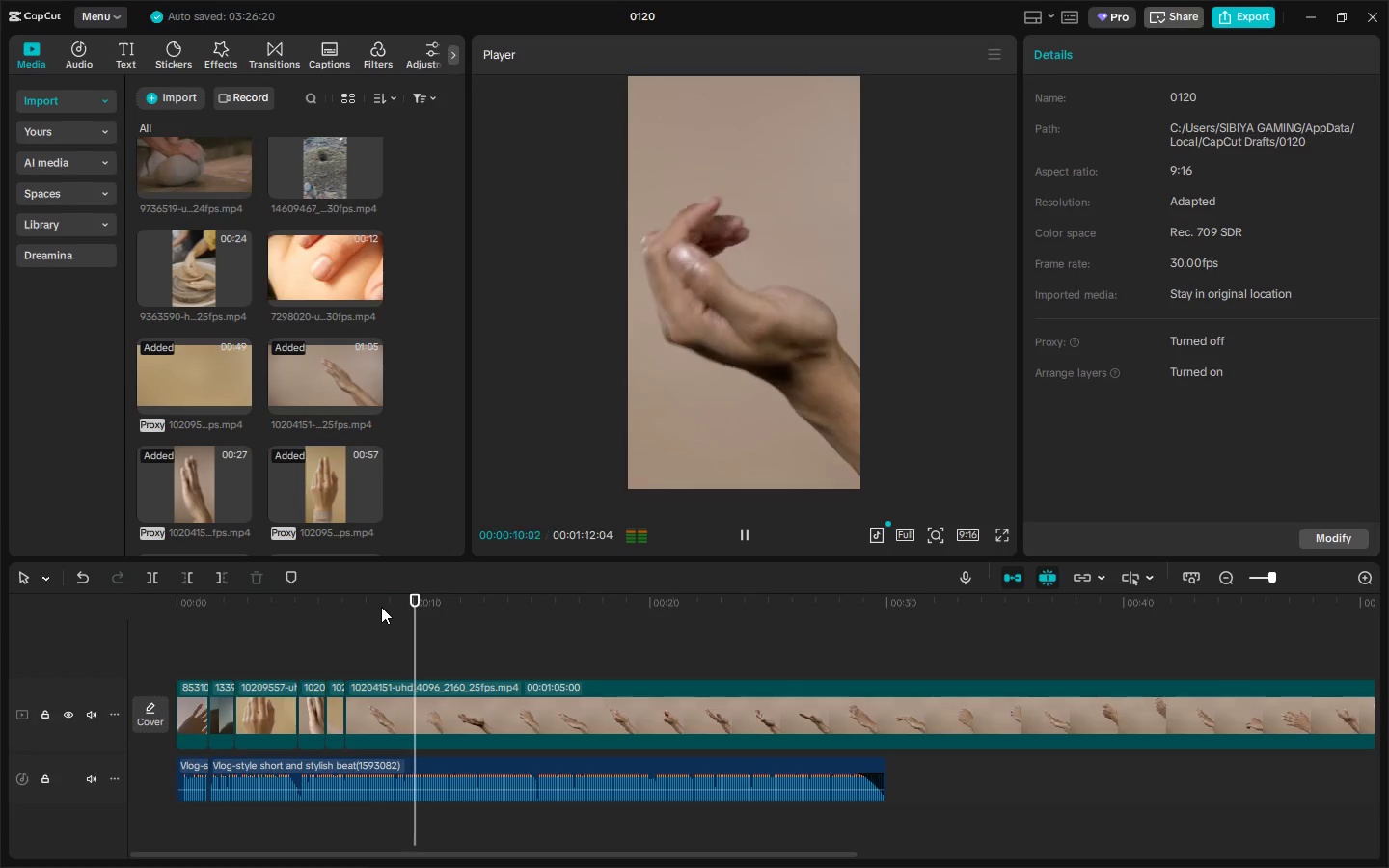 
left_click_drag(start_coordinate=[407, 603], to_coordinate=[393, 607])
 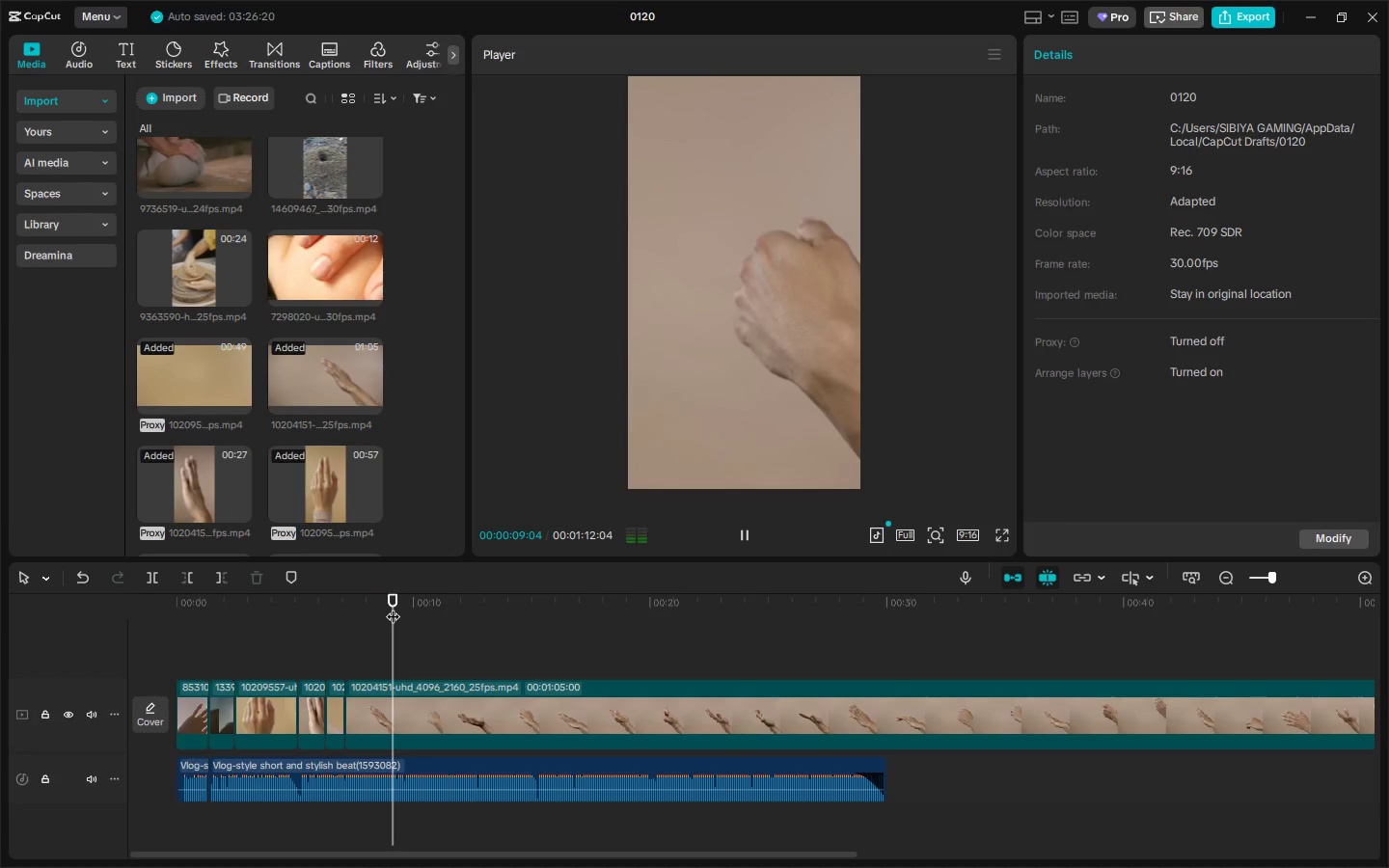 
key(Space)
 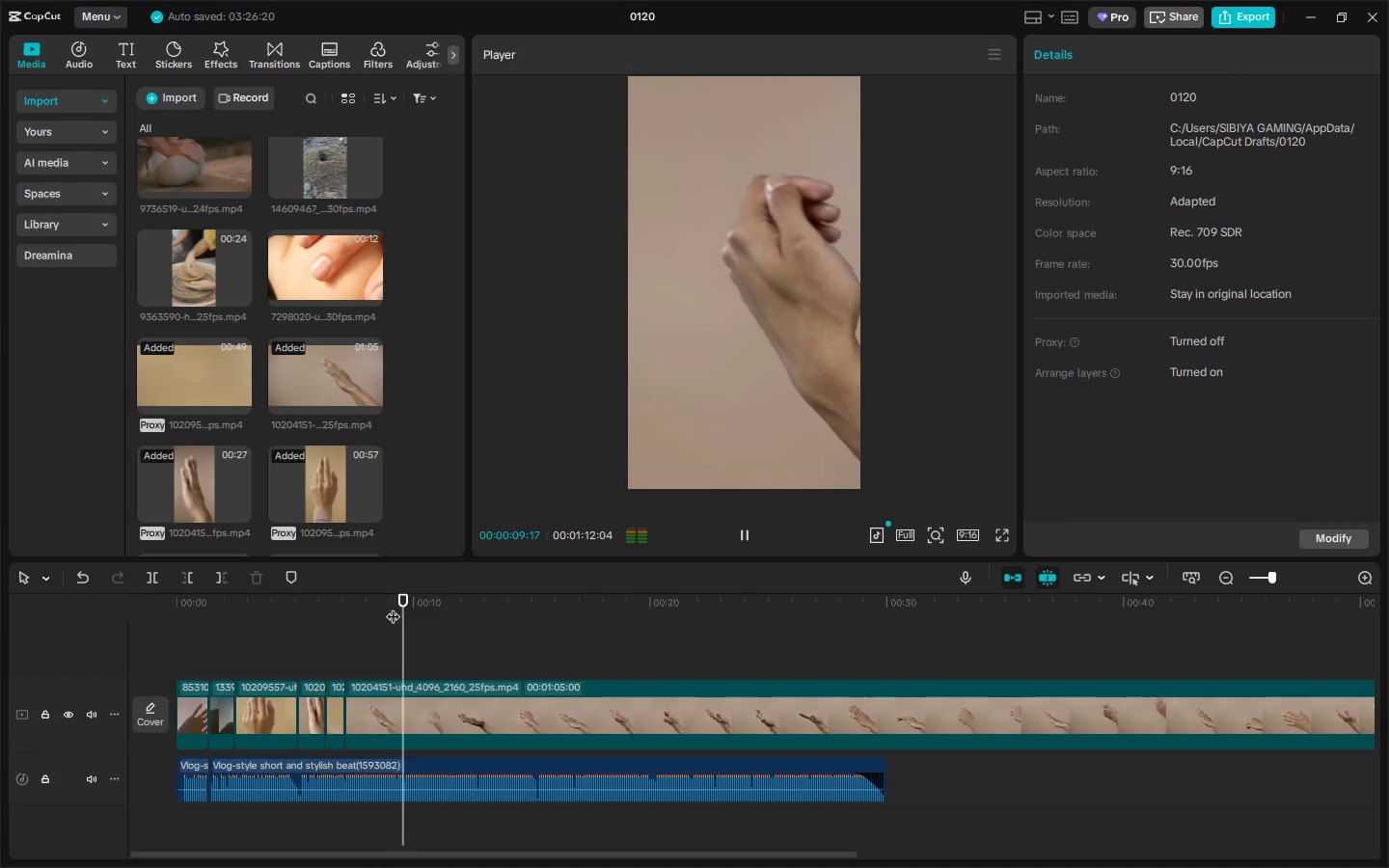 
key(Space)
 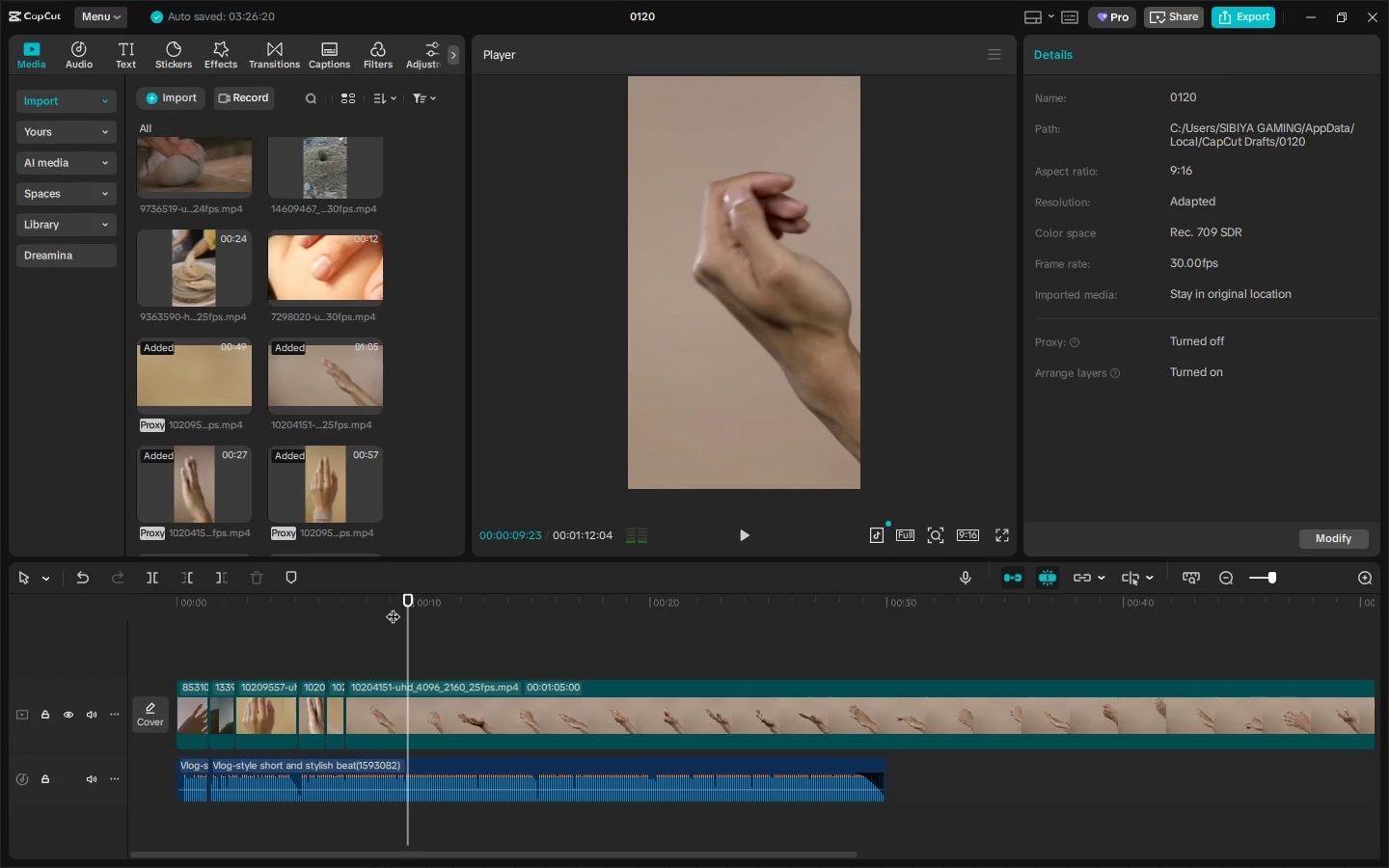 
key(Control+ControlLeft)
 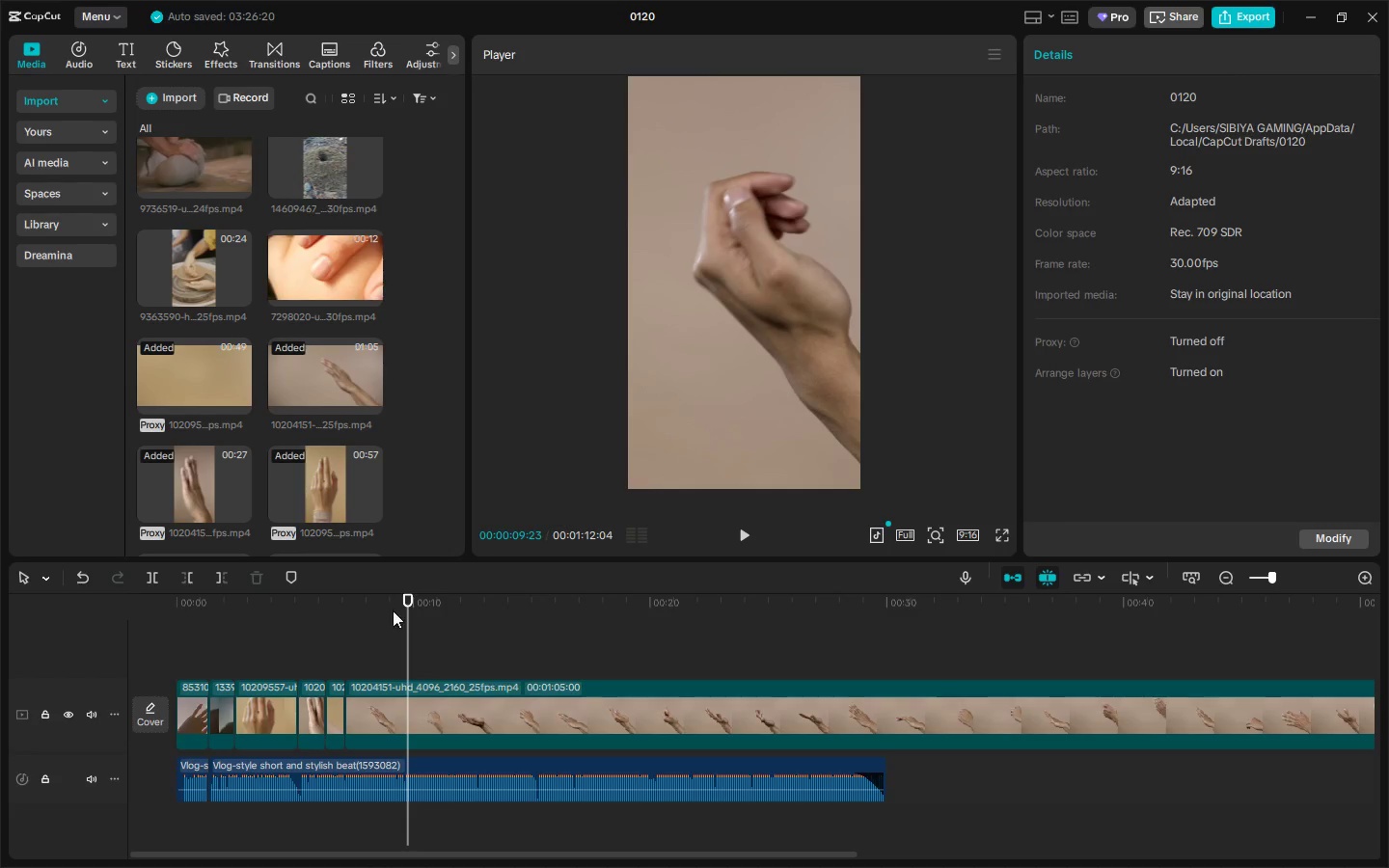 
key(Control+B)
 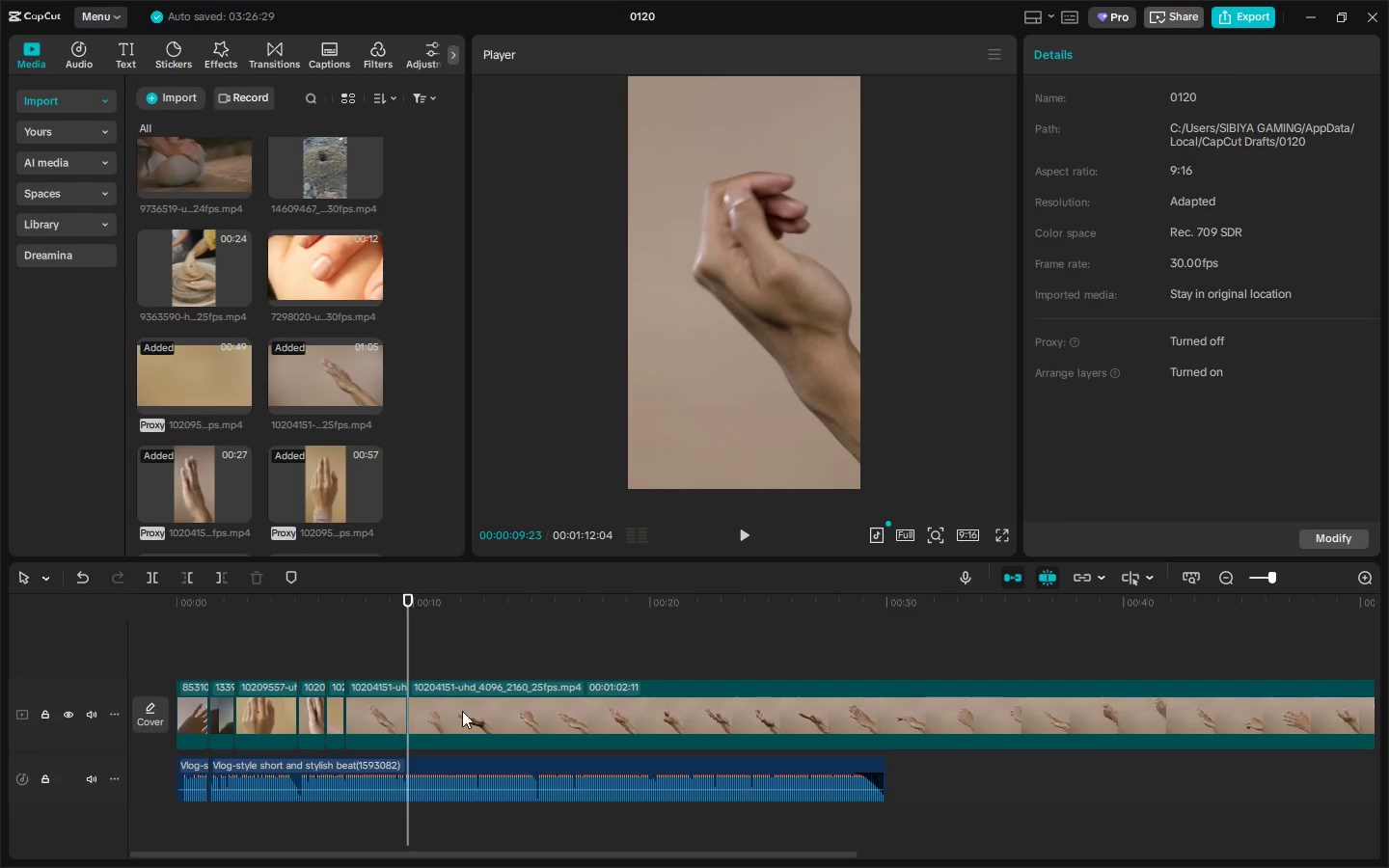 
left_click([468, 716])
 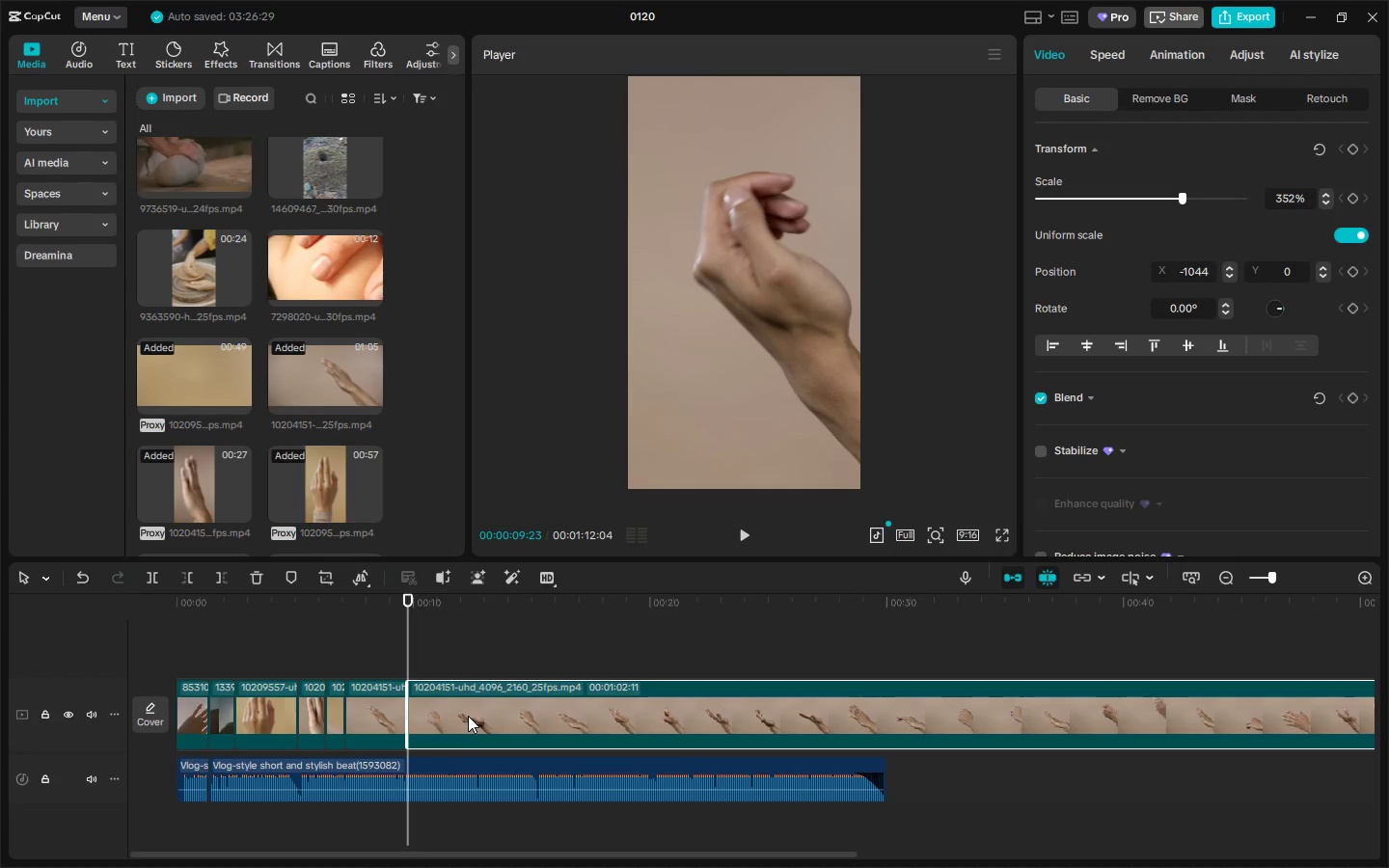 
key(Delete)
 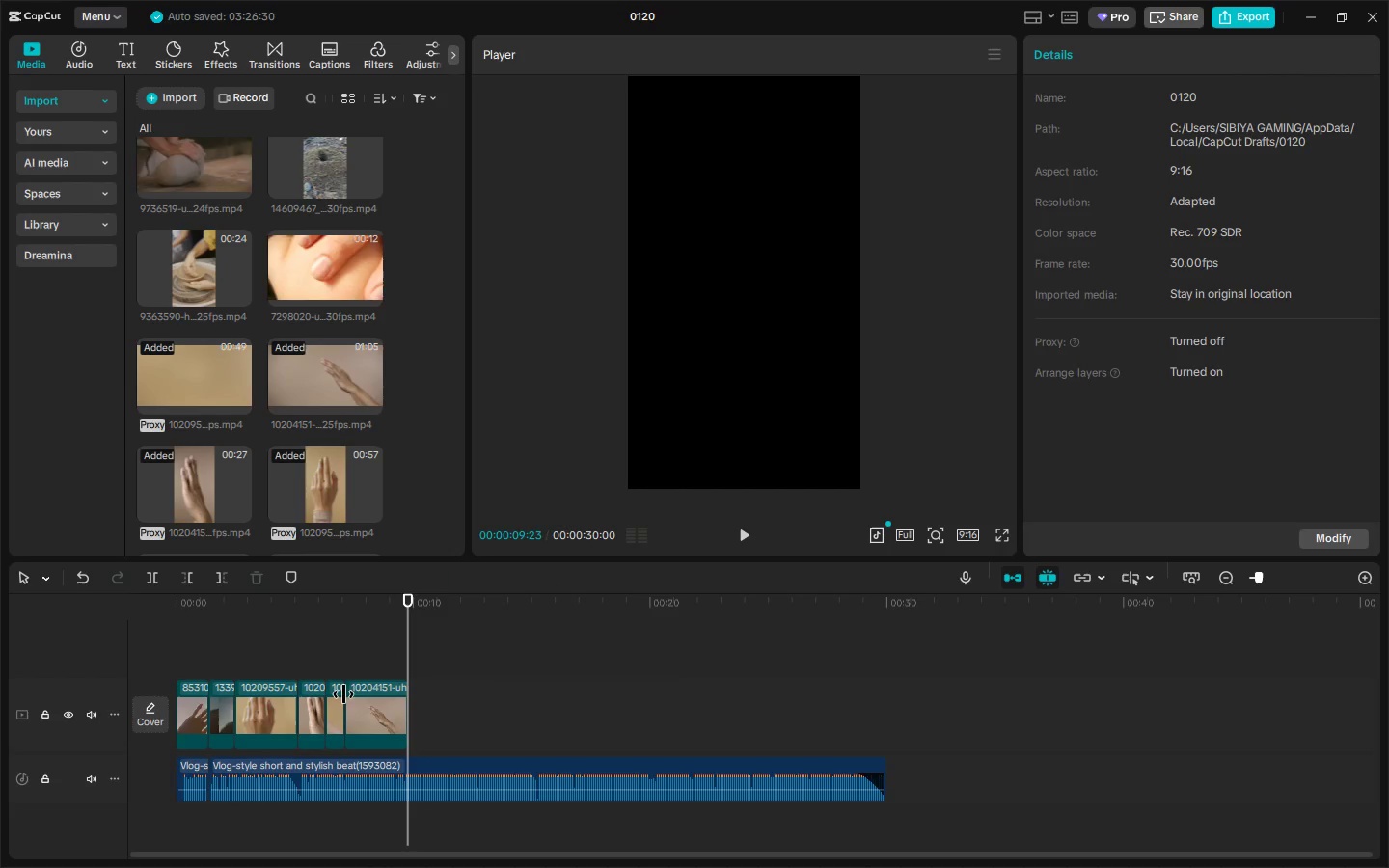 
left_click_drag(start_coordinate=[220, 619], to_coordinate=[105, 610])
 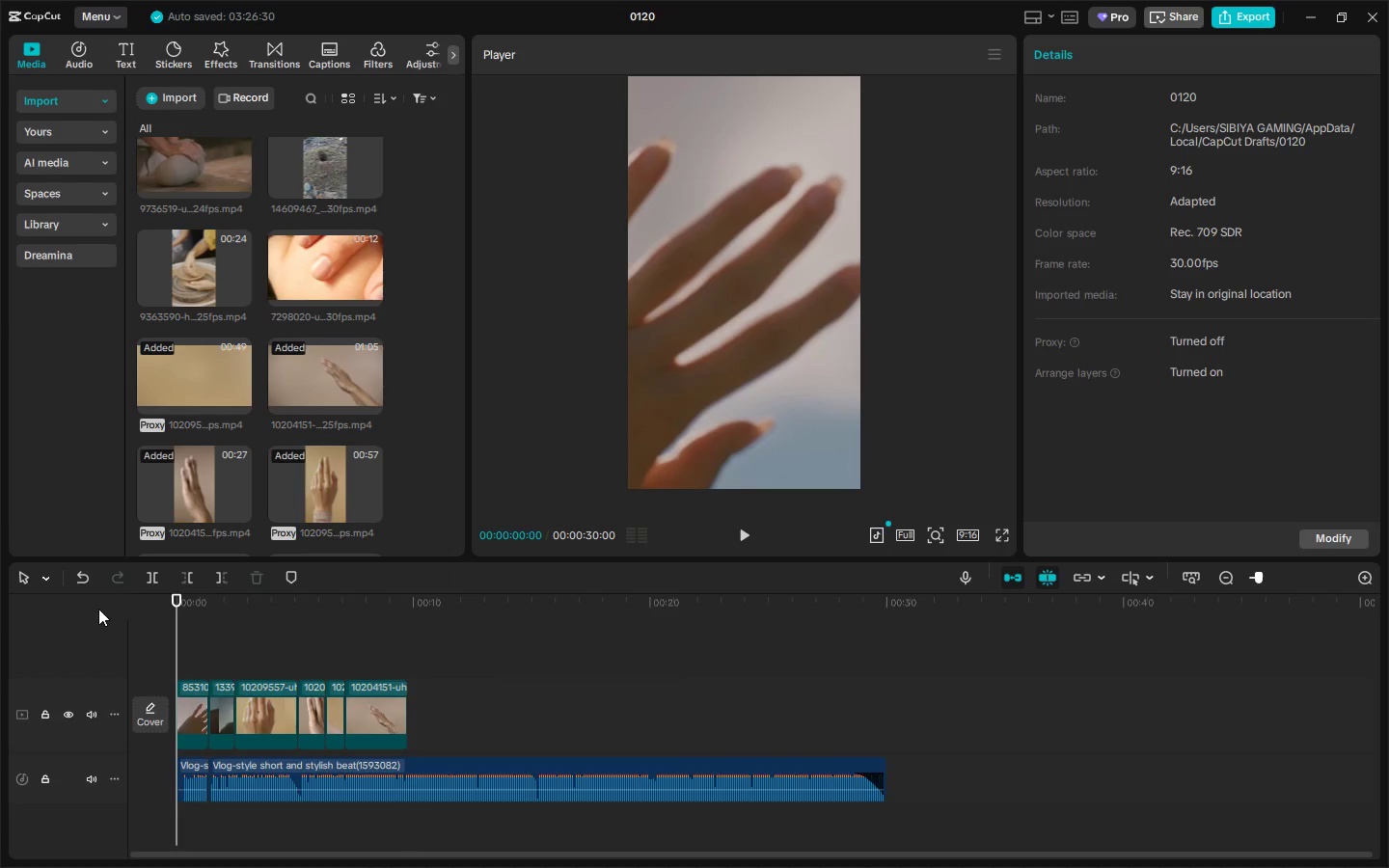 
key(Space)
 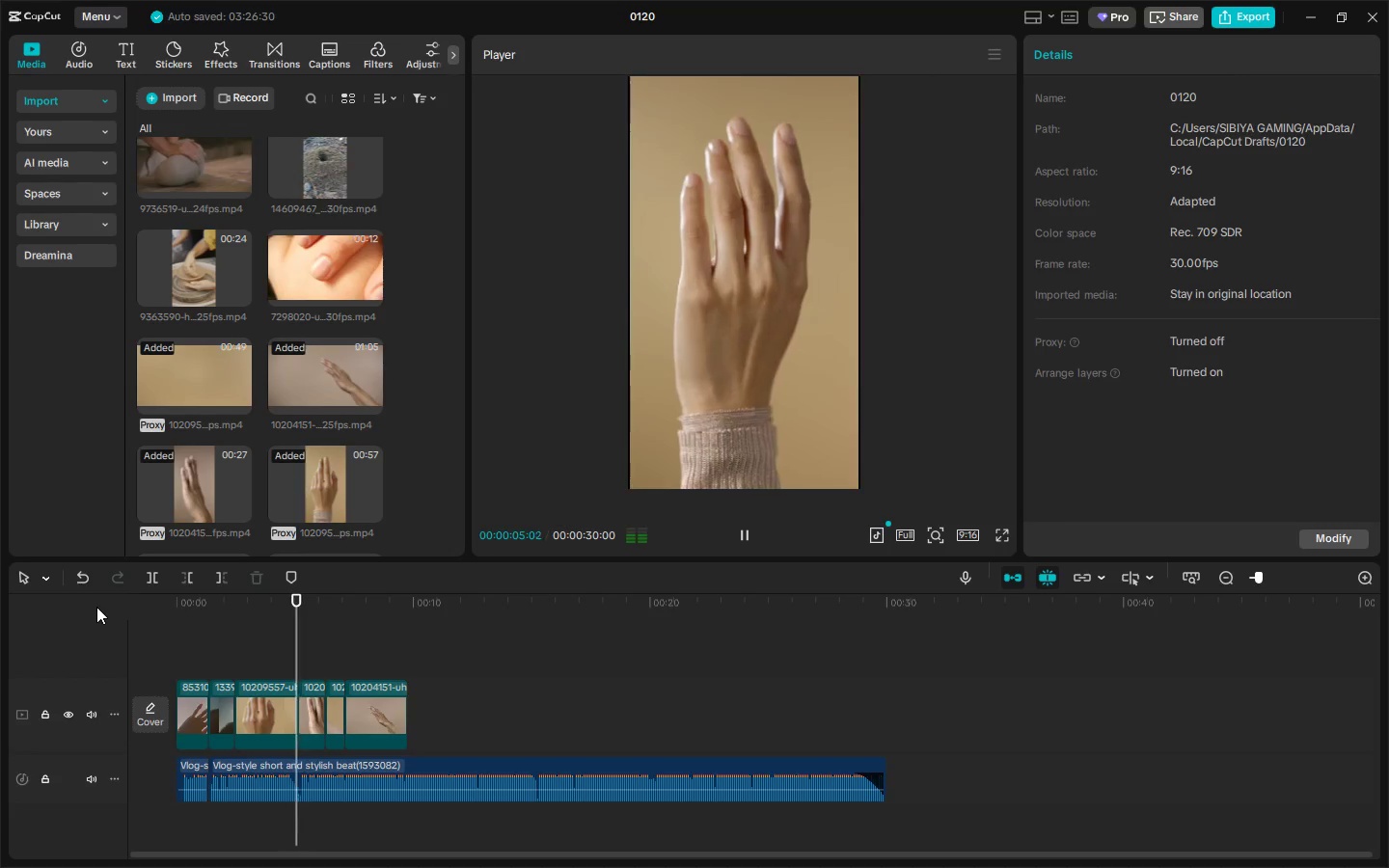 
wait(10.12)
 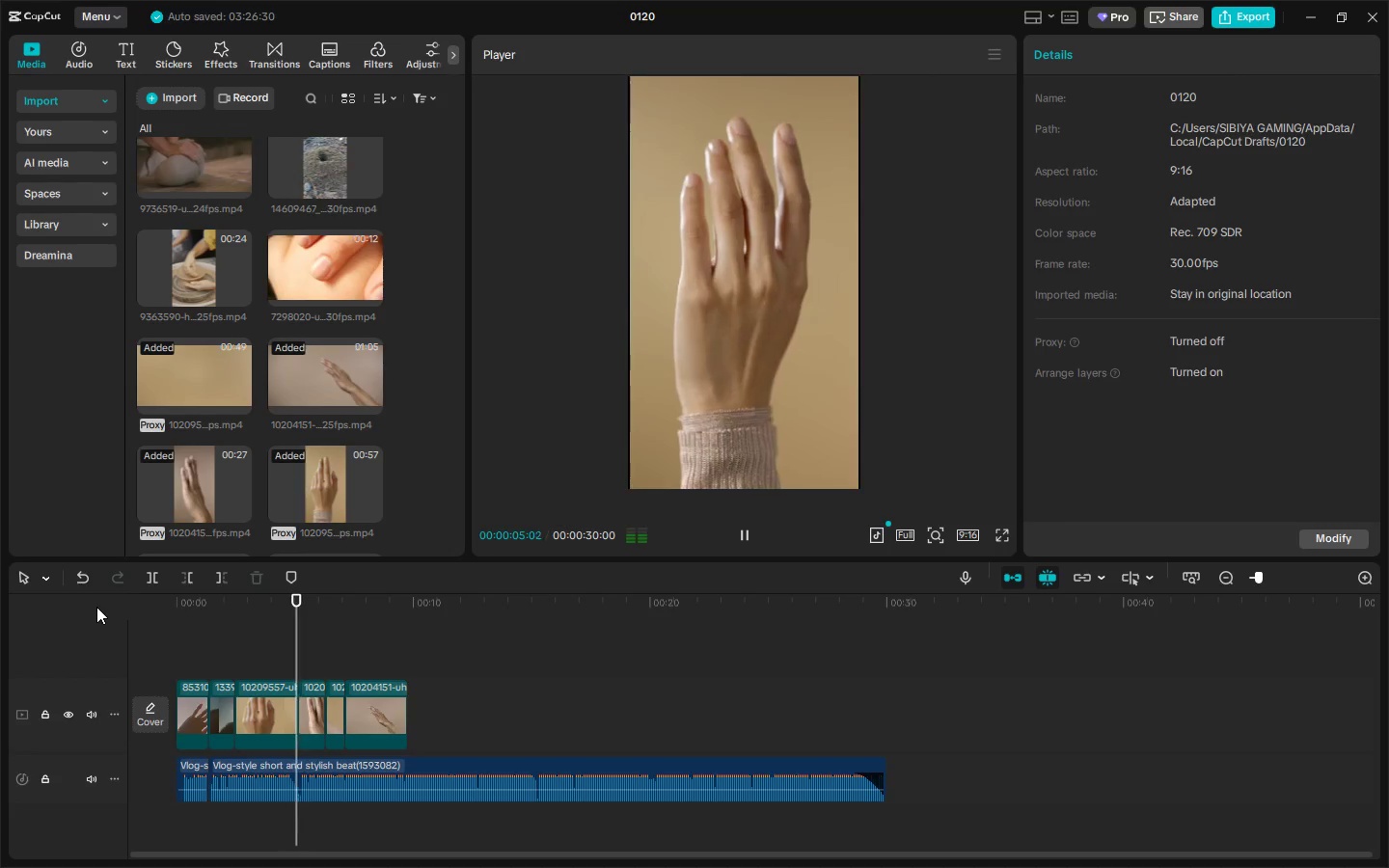 
key(Space)
 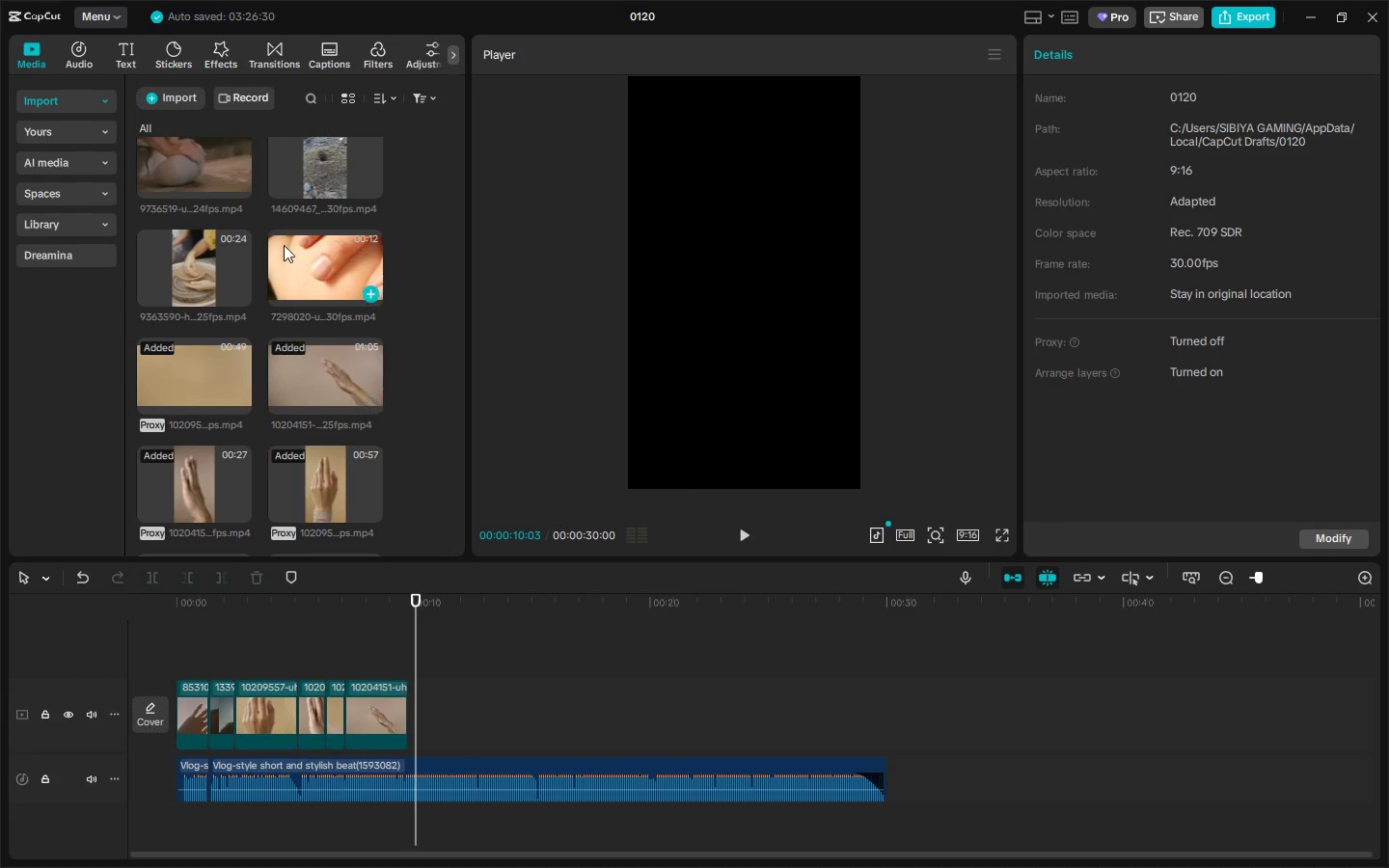 
left_click_drag(start_coordinate=[200, 162], to_coordinate=[408, 718])
 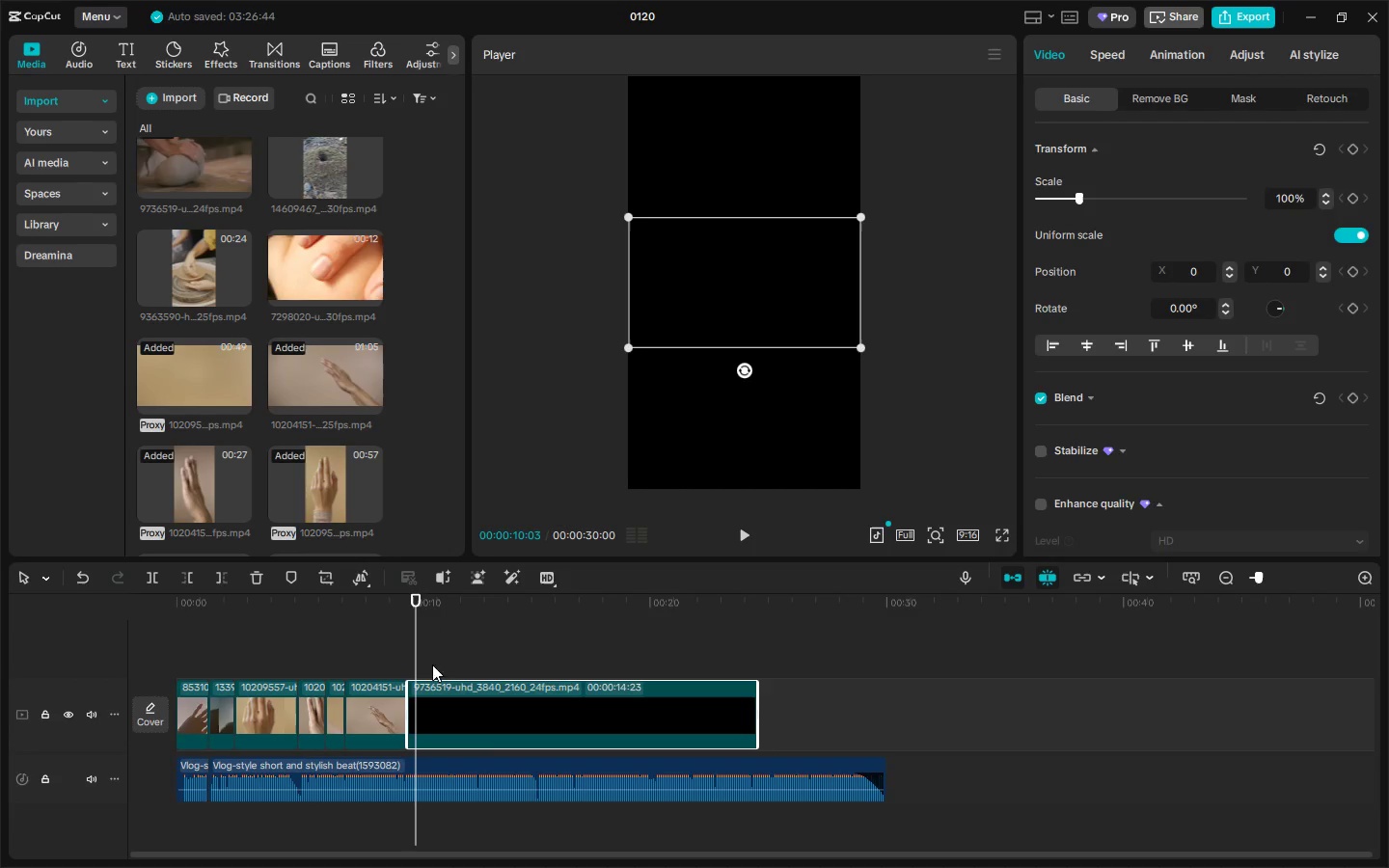 
key(Space)
 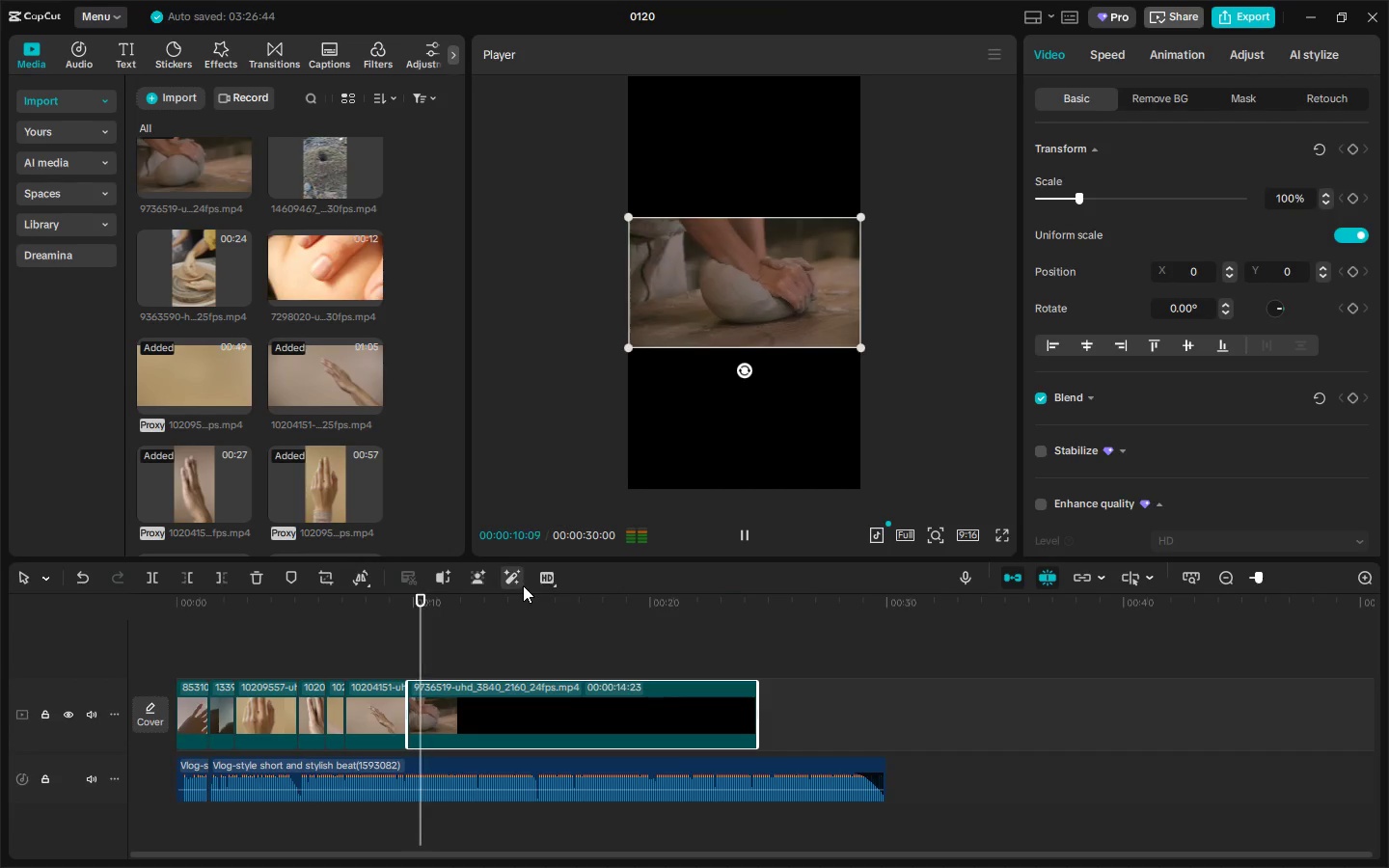 
key(Space)
 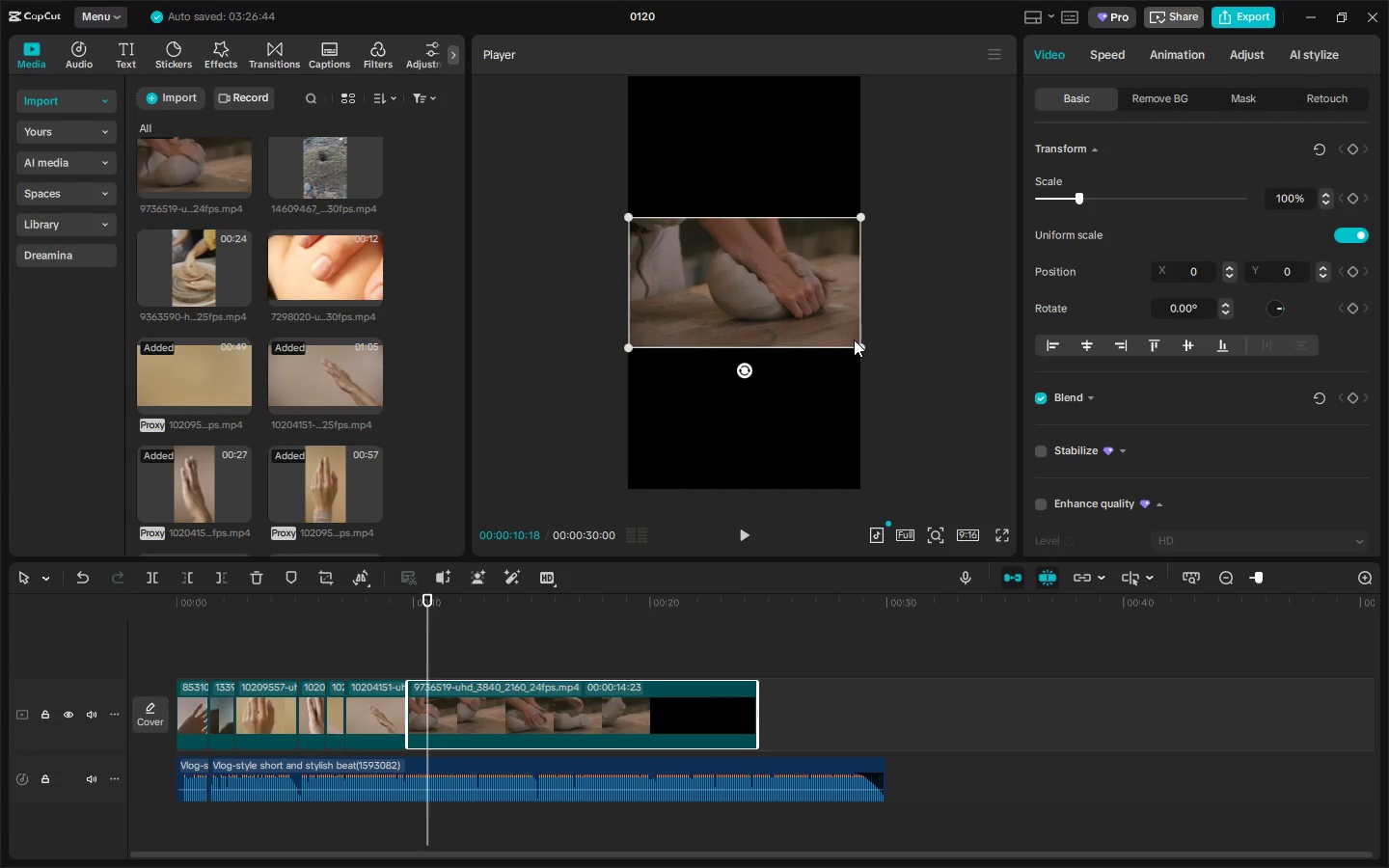 
left_click_drag(start_coordinate=[854, 340], to_coordinate=[863, 352])
 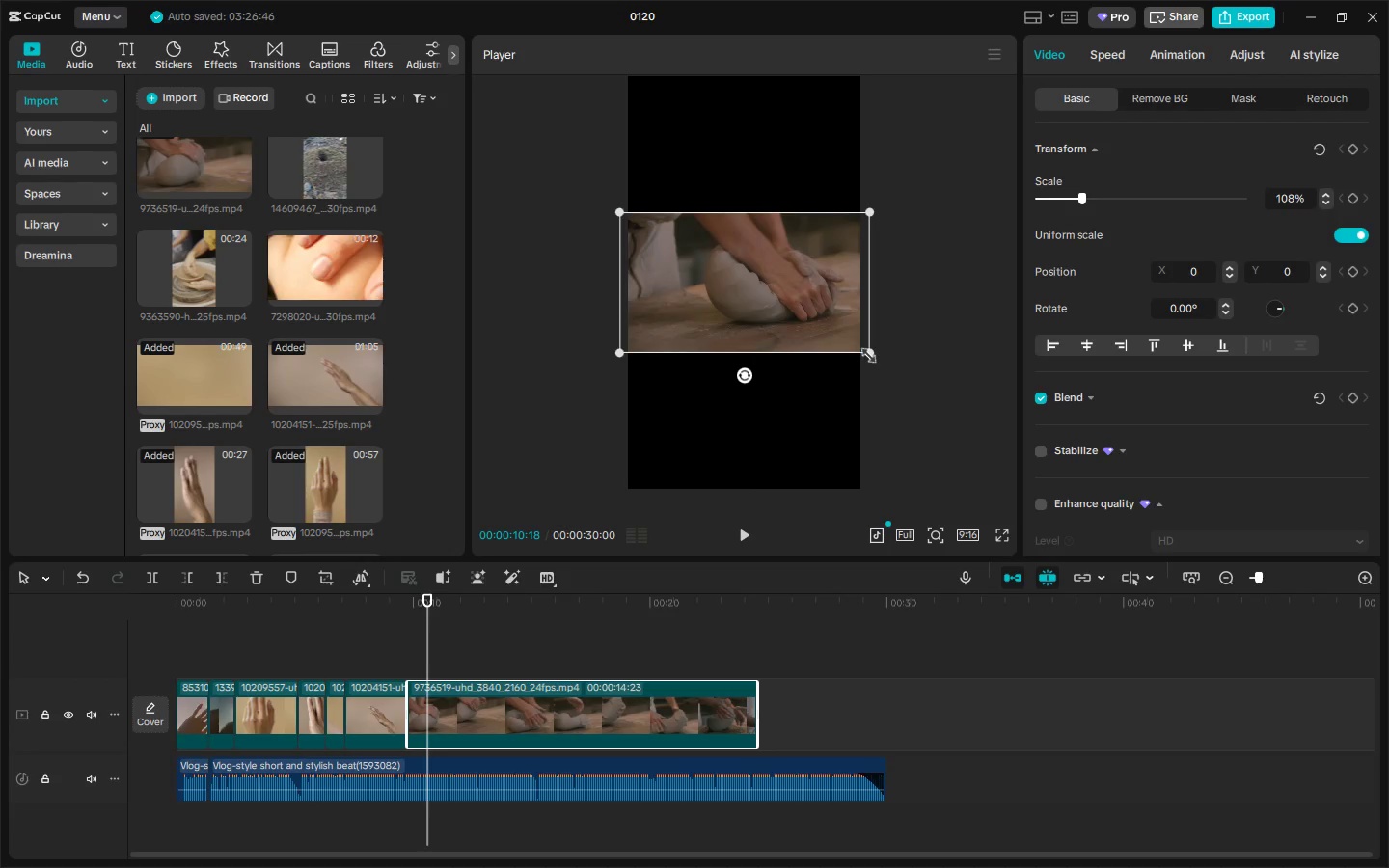 
left_click_drag(start_coordinate=[863, 352], to_coordinate=[1149, 646])
 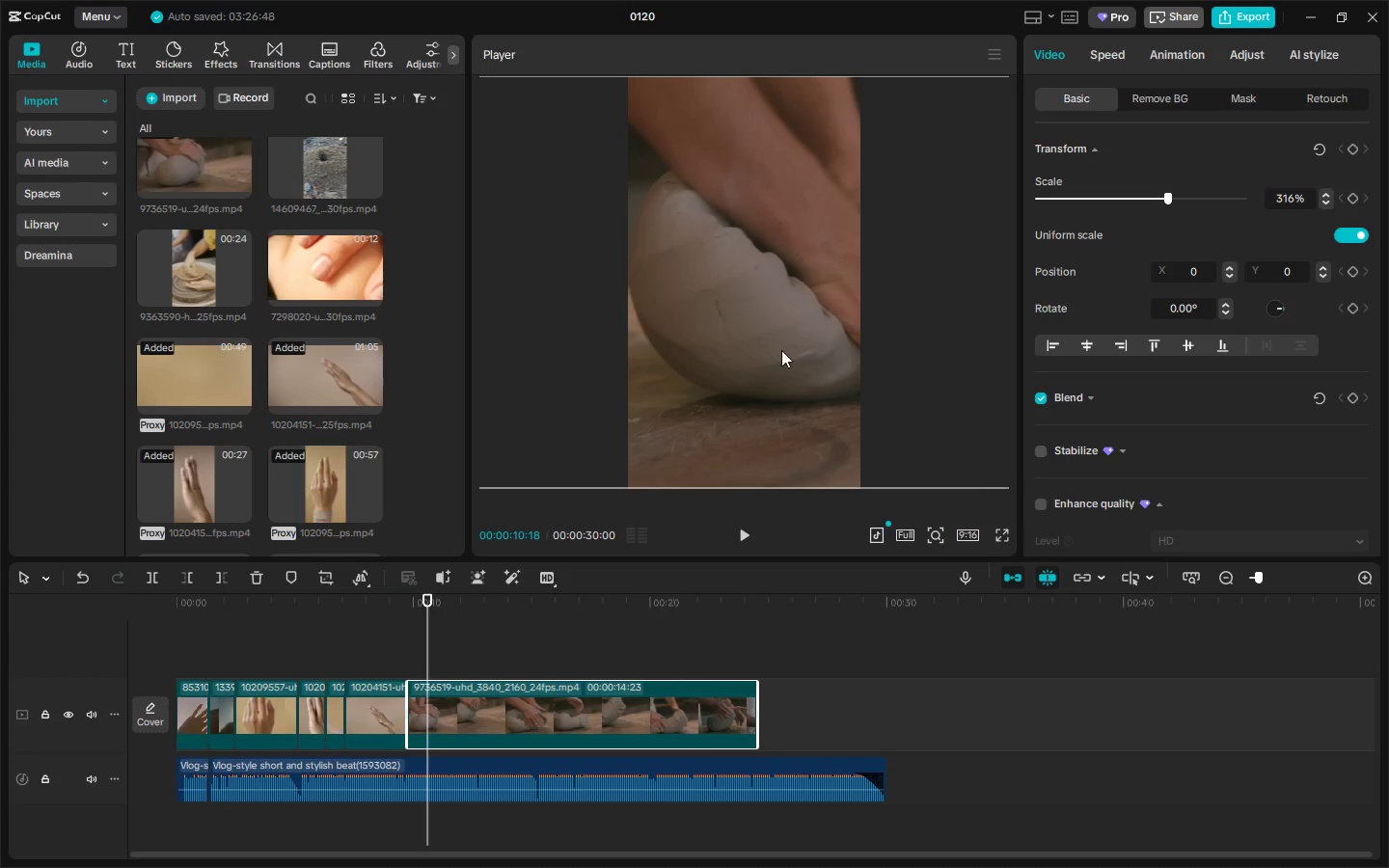 
left_click_drag(start_coordinate=[780, 347], to_coordinate=[615, 349])
 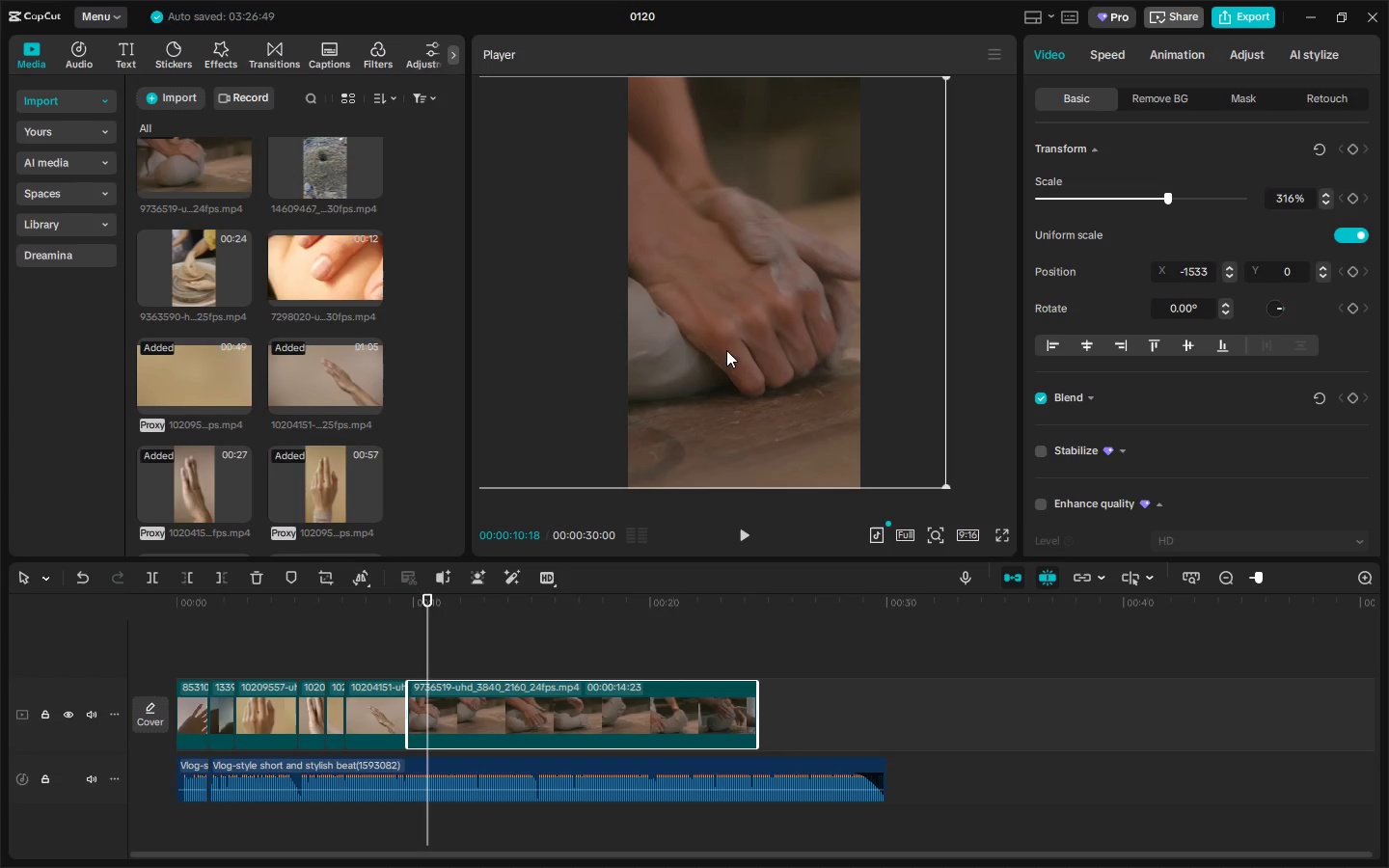 
left_click_drag(start_coordinate=[729, 349], to_coordinate=[783, 351])
 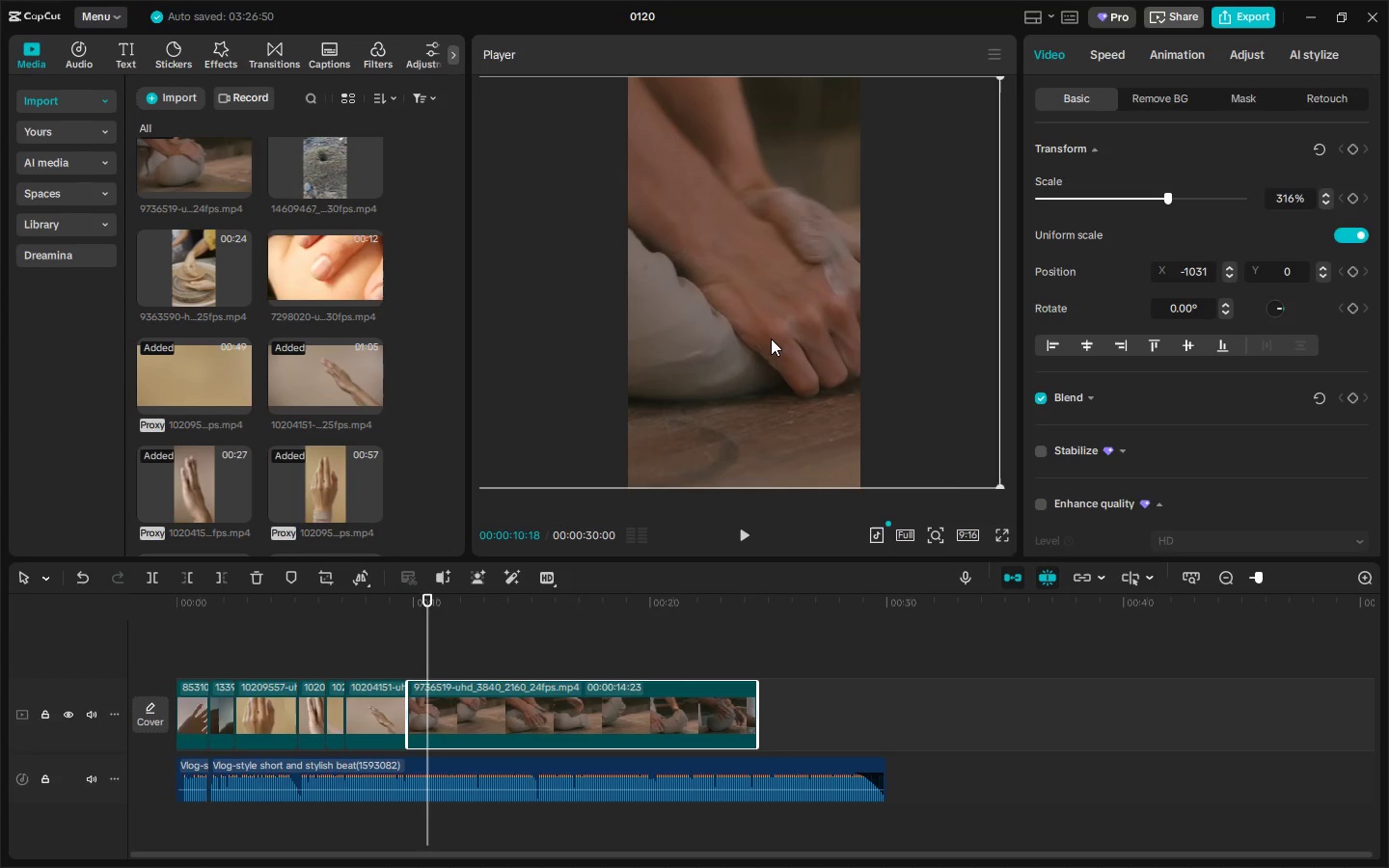 
left_click_drag(start_coordinate=[770, 339], to_coordinate=[709, 337])
 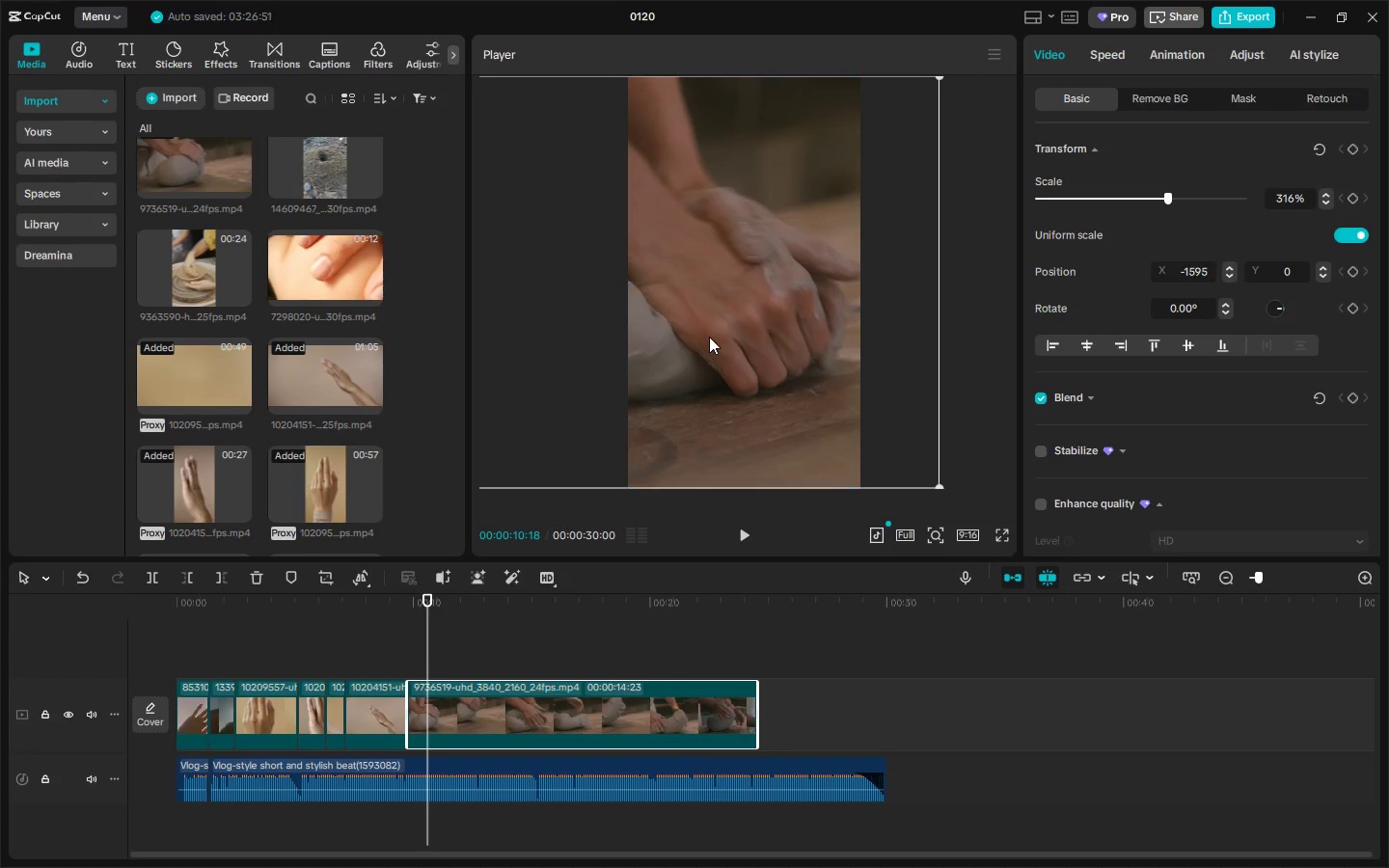 
key(Space)
 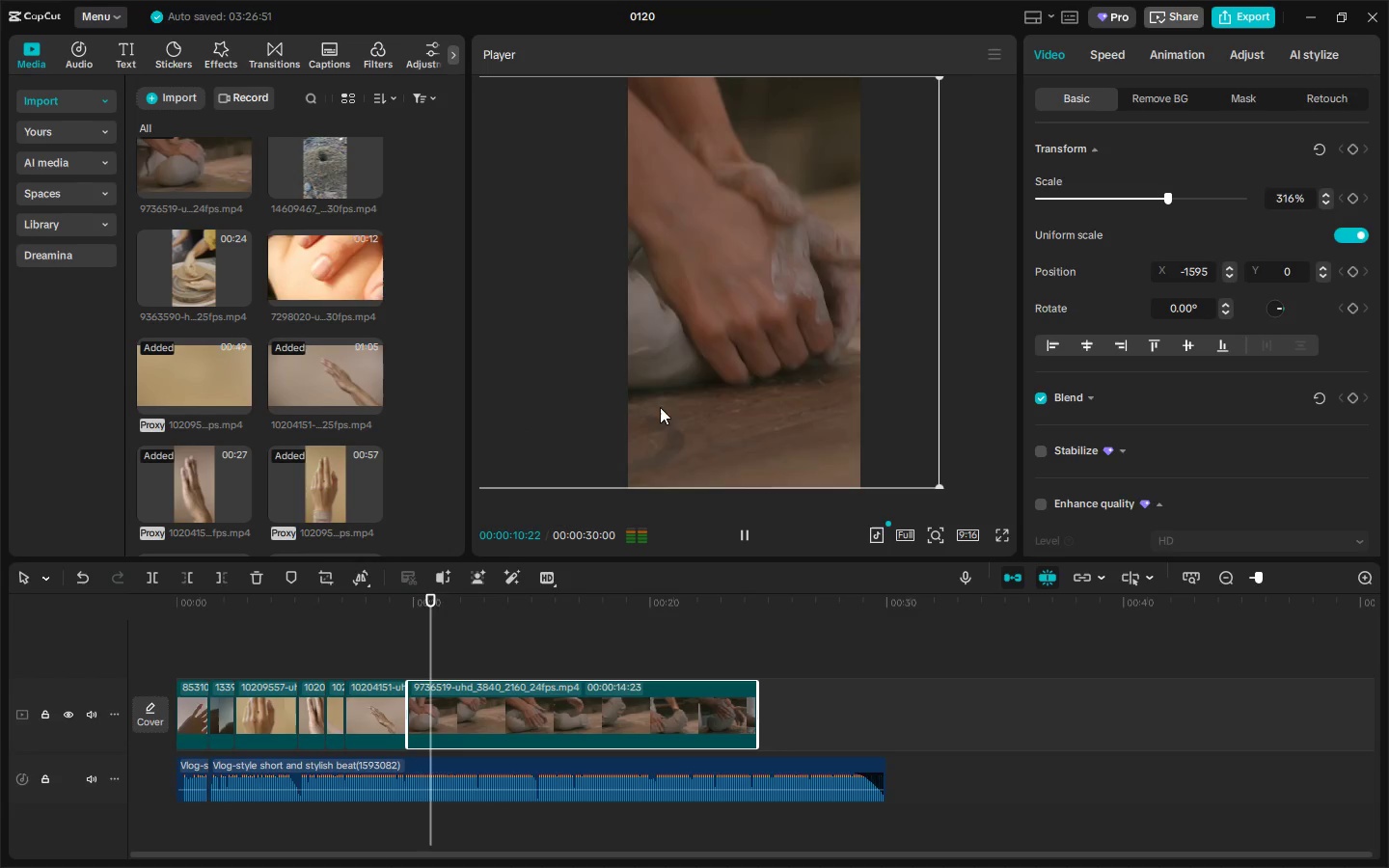 
key(Space)
 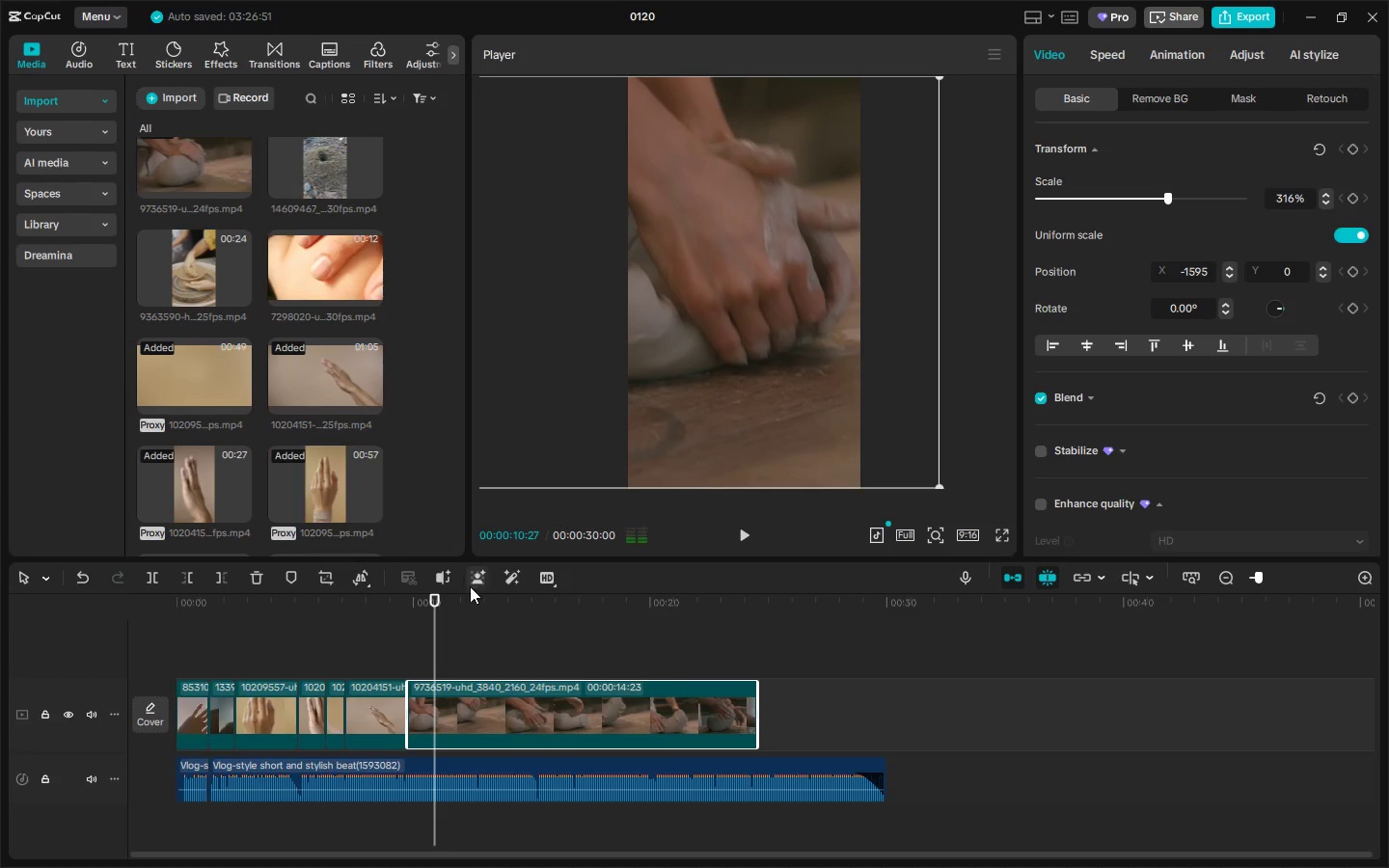 
key(Space)
 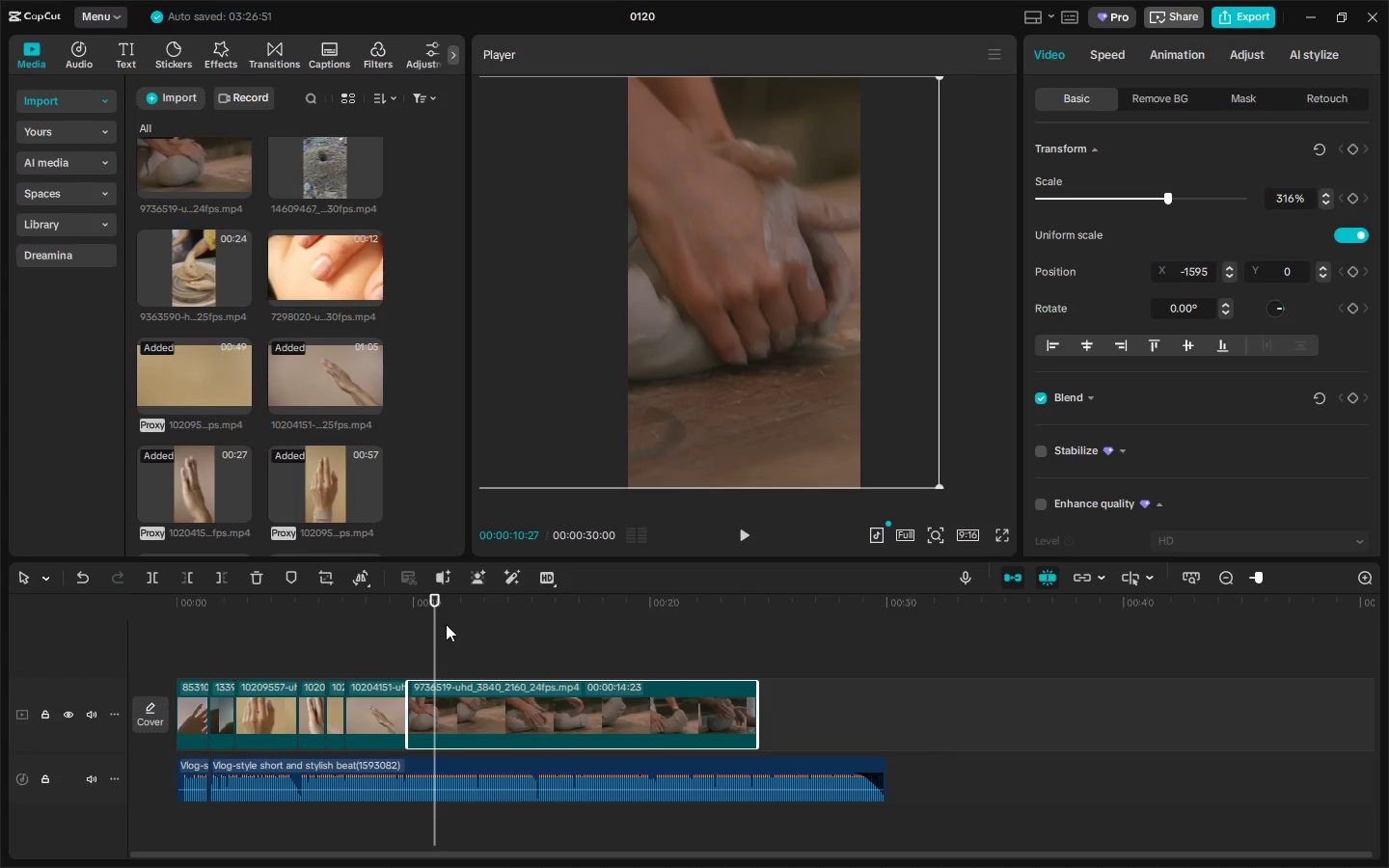 
left_click_drag(start_coordinate=[411, 609], to_coordinate=[51, 622])
 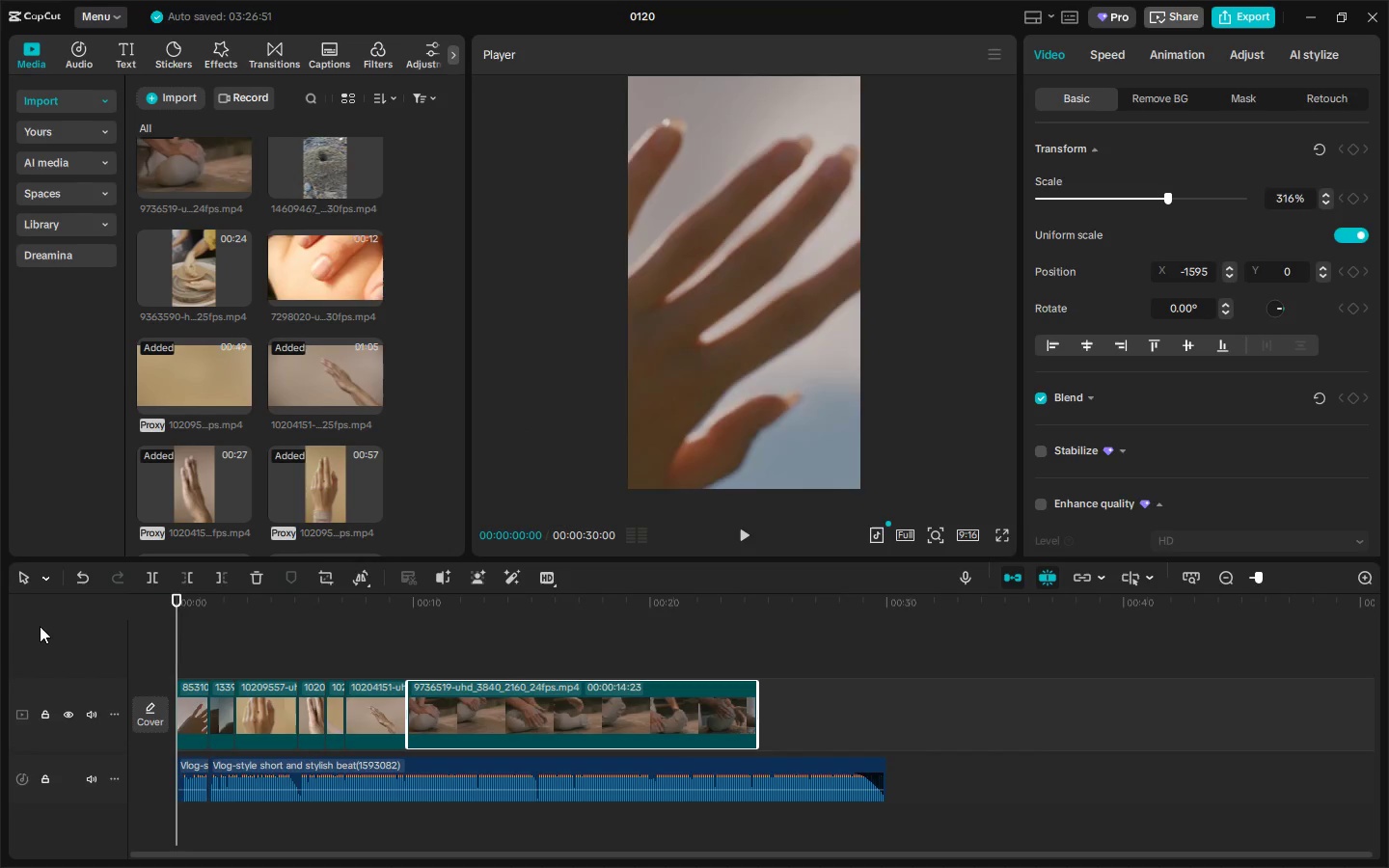 
key(Space)
 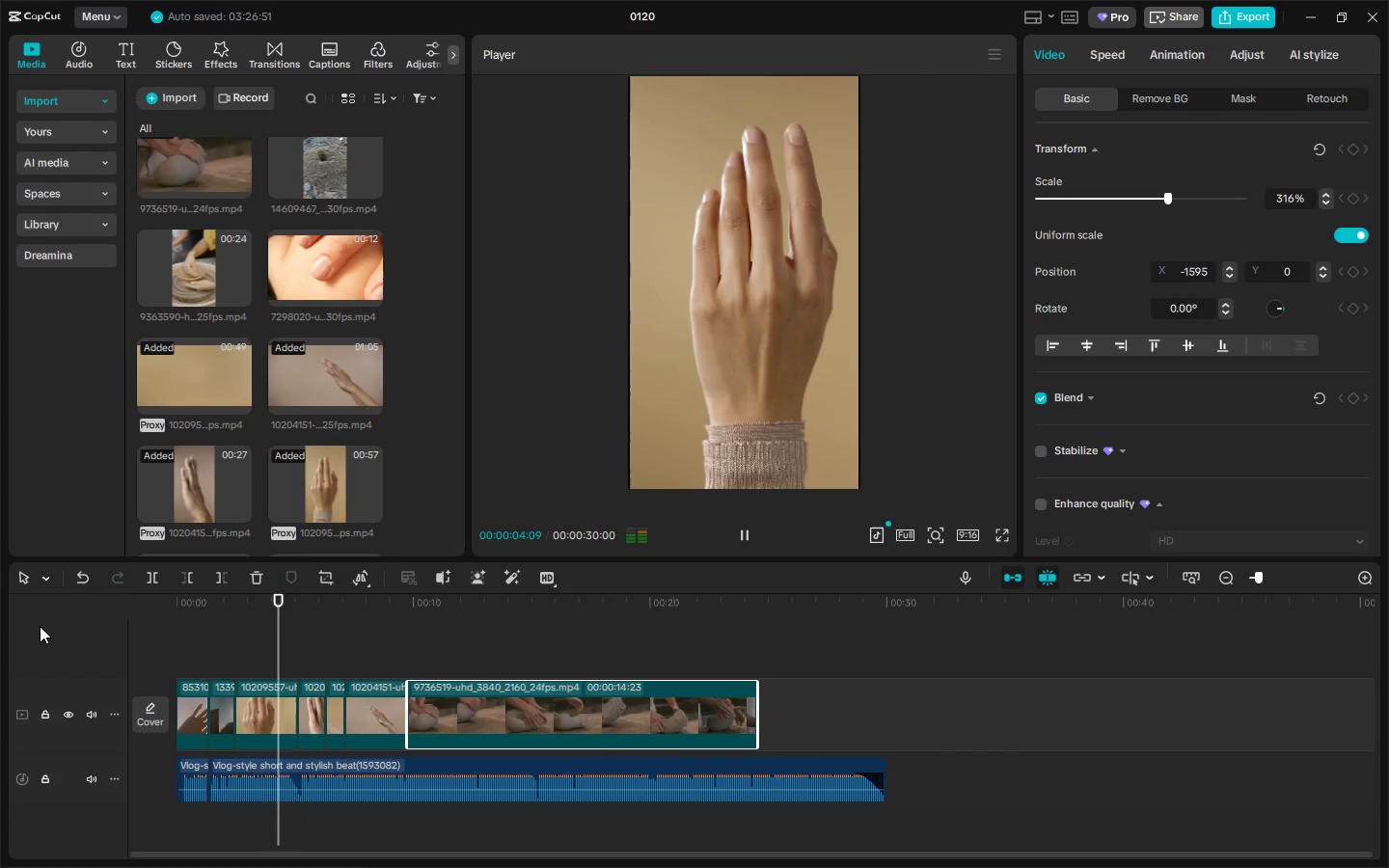 
wait(9.33)
 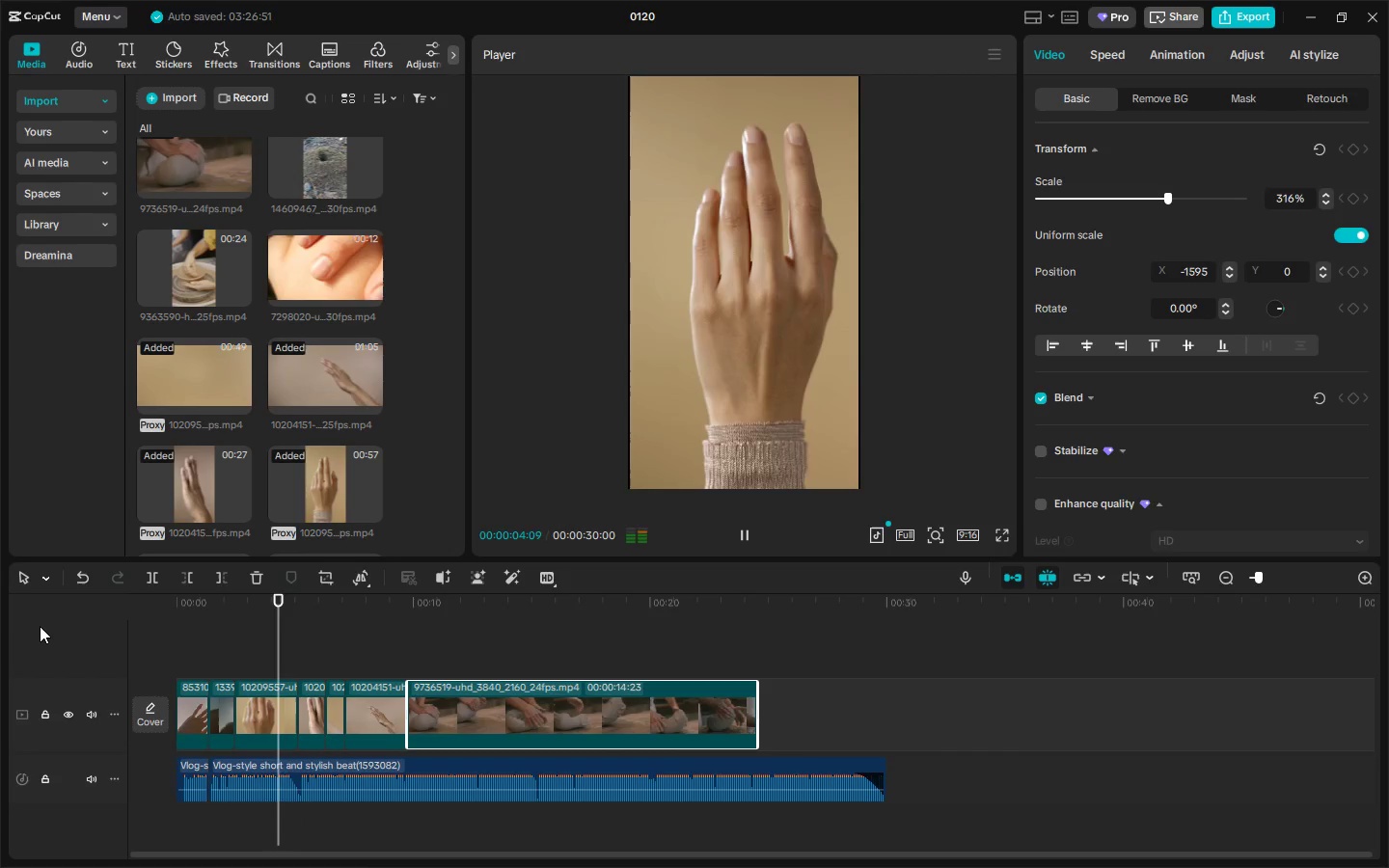 
left_click_drag(start_coordinate=[350, 609], to_coordinate=[344, 608])
 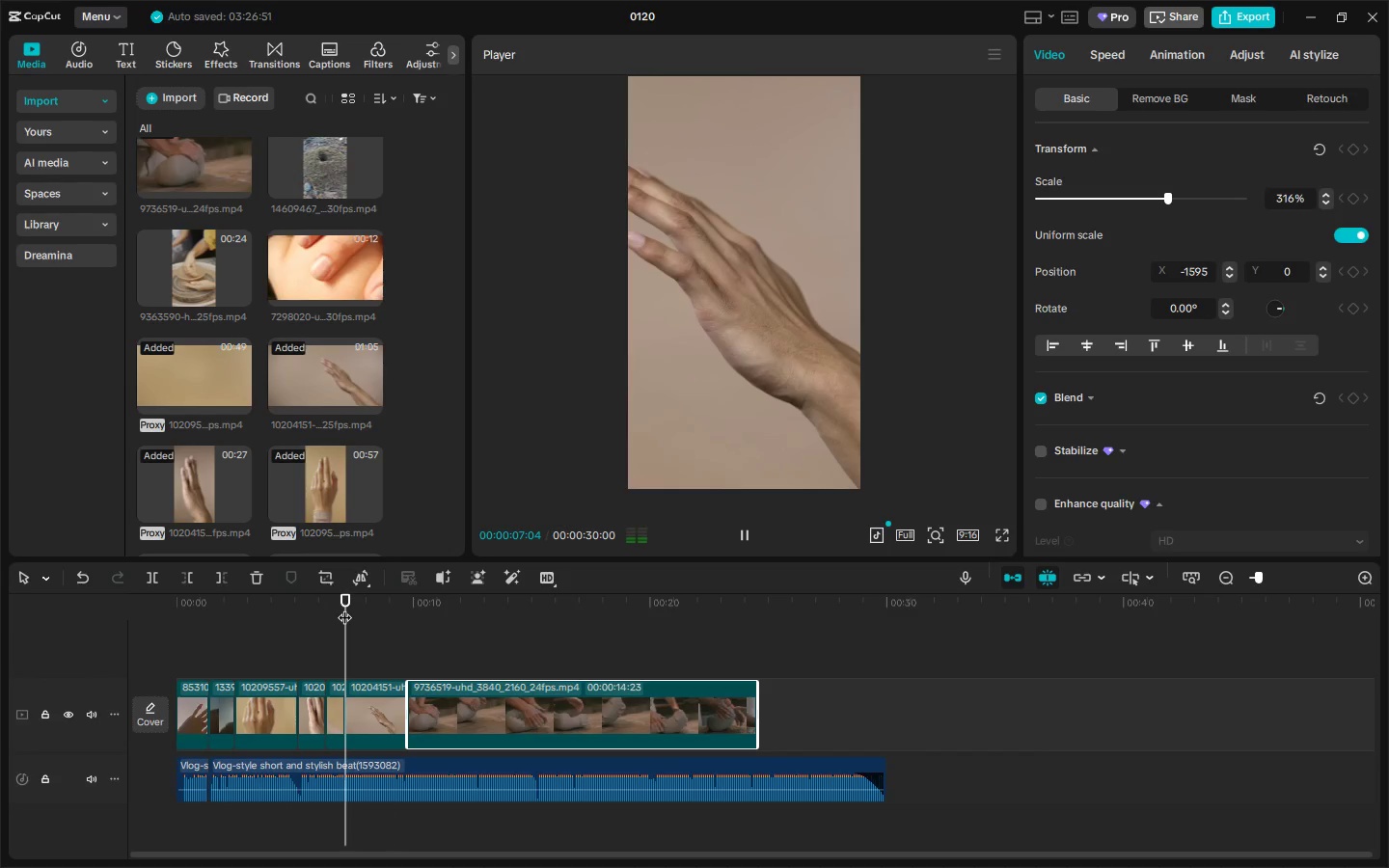 
key(Space)
 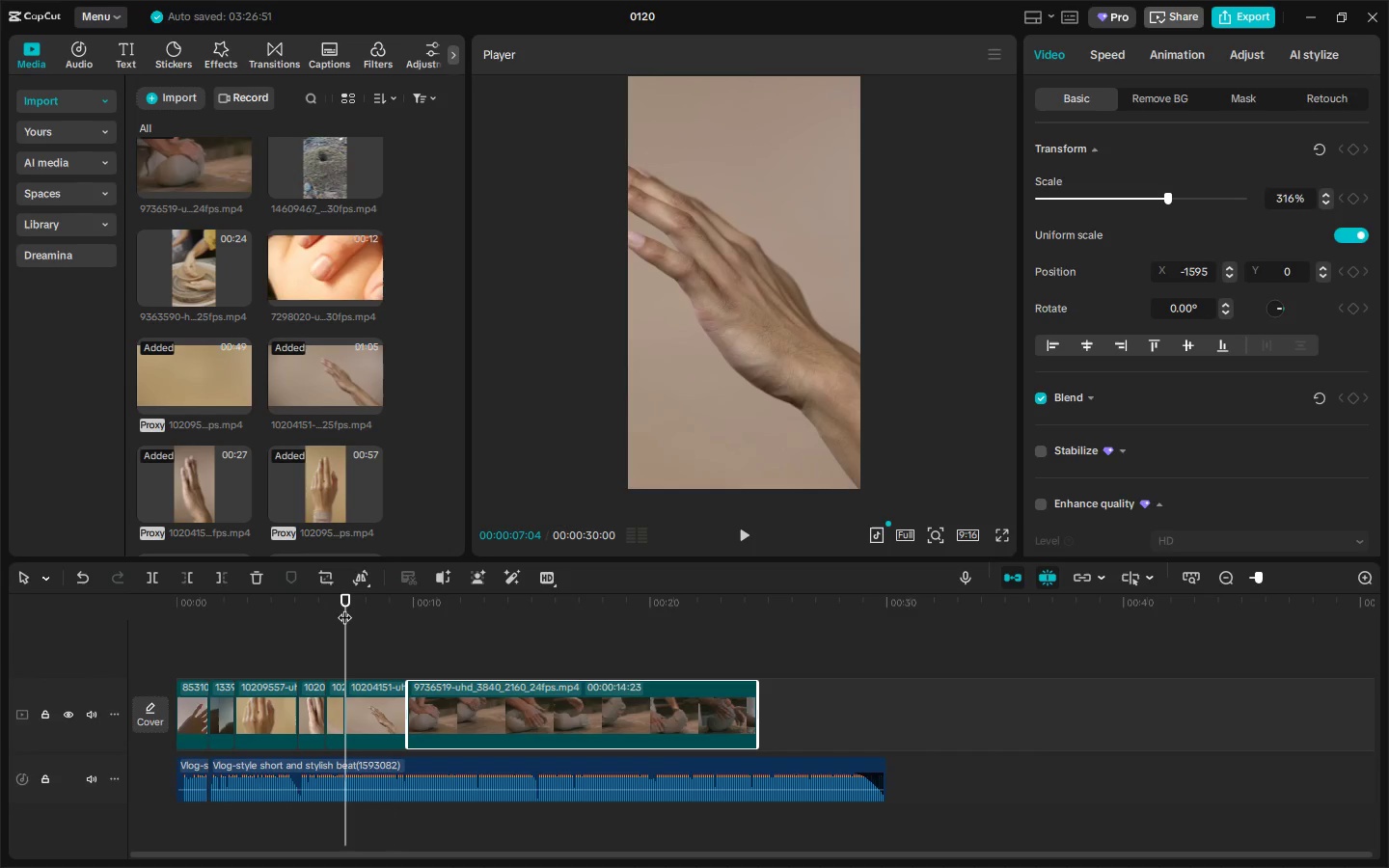 
key(Space)
 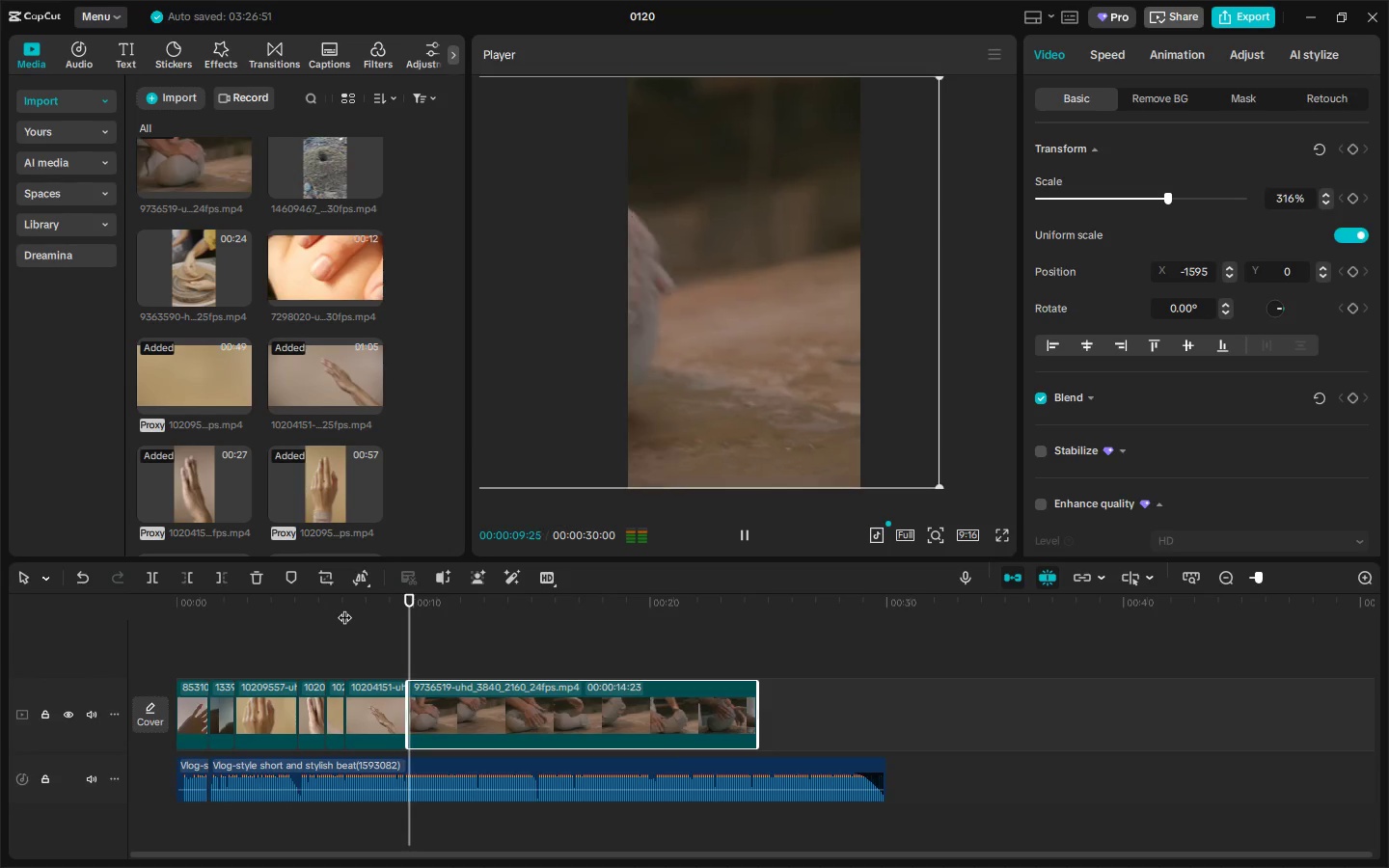 
key(Space)
 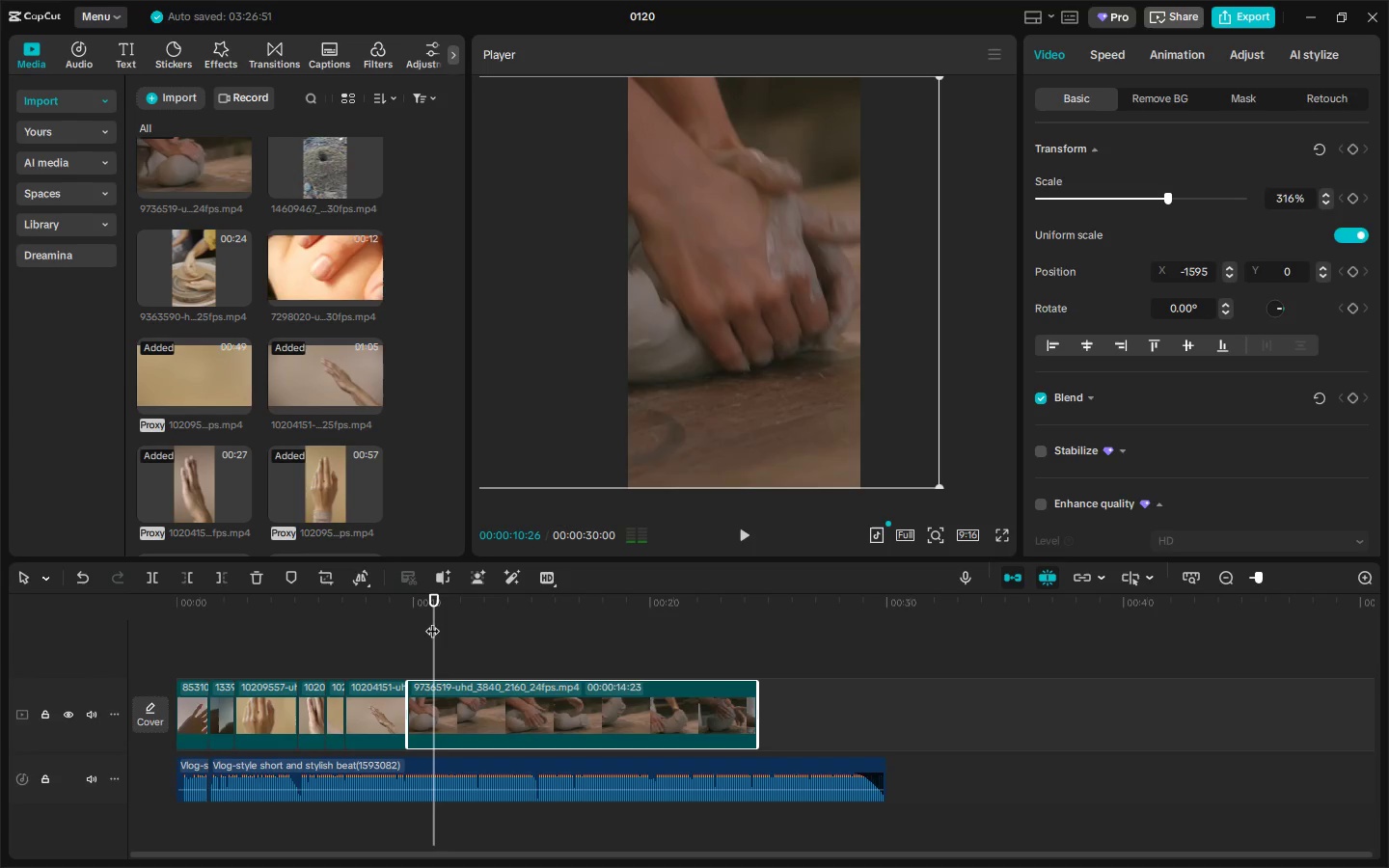 
key(Space)
 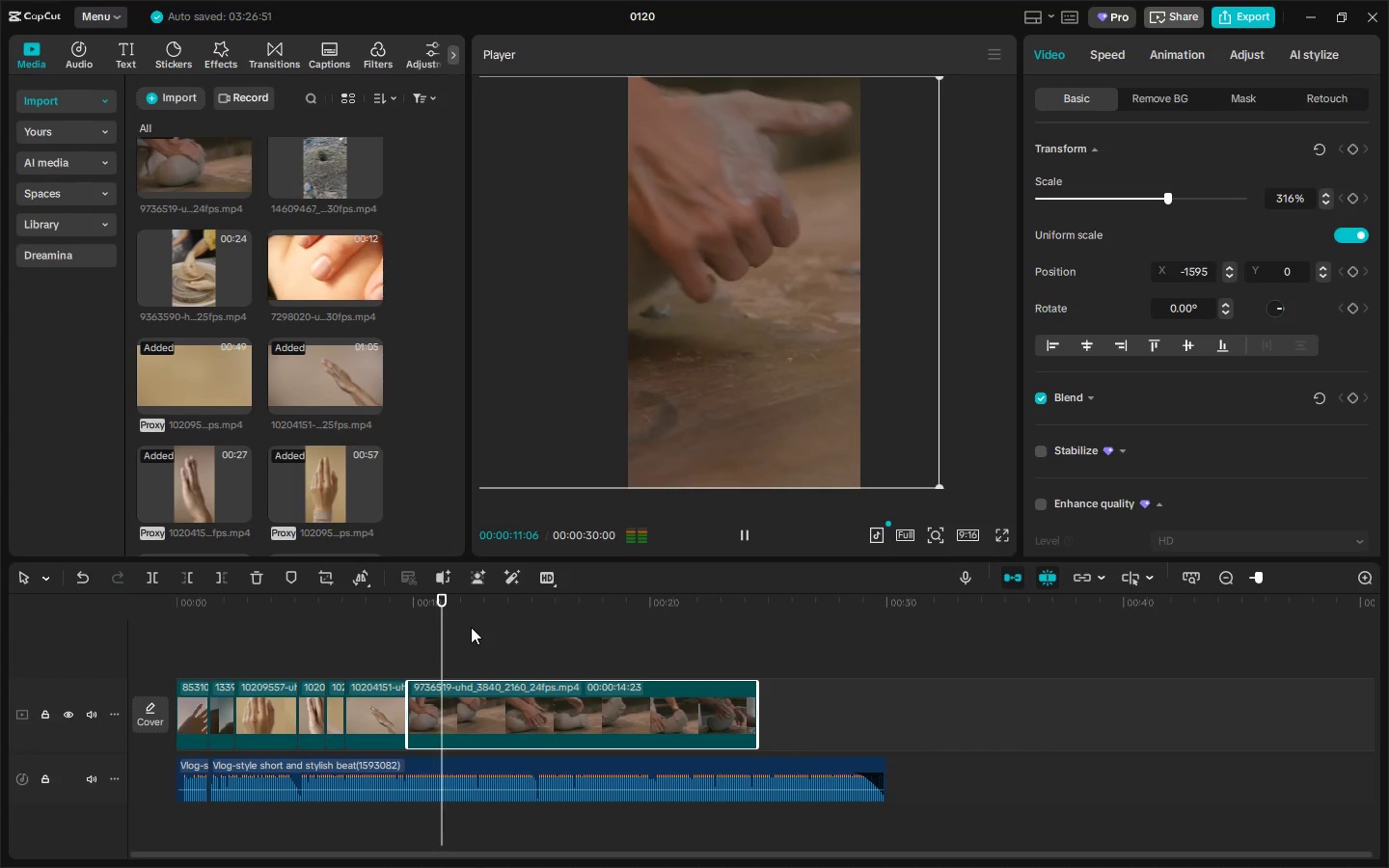 
key(Space)
 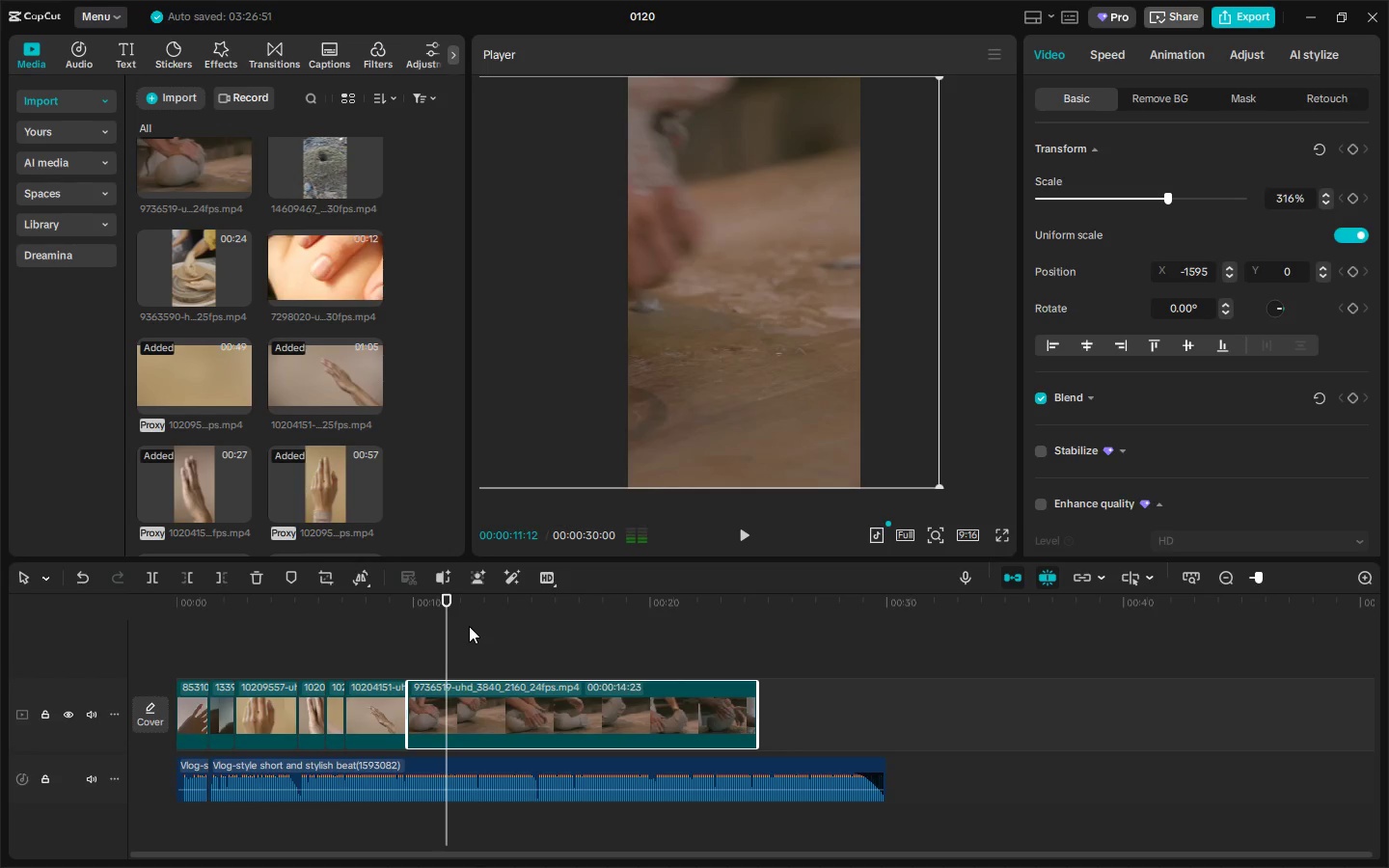 
key(Space)
 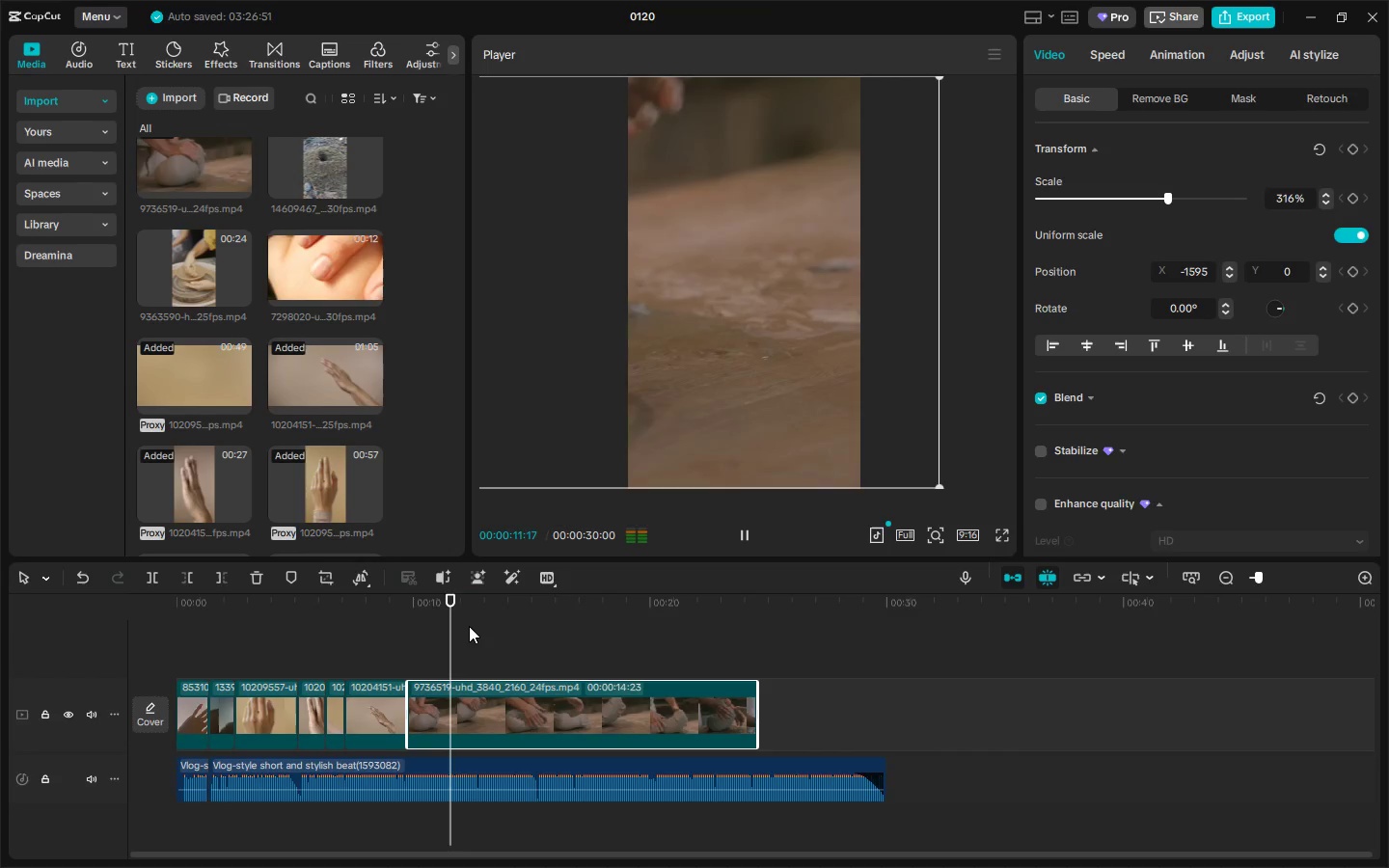 
key(Space)
 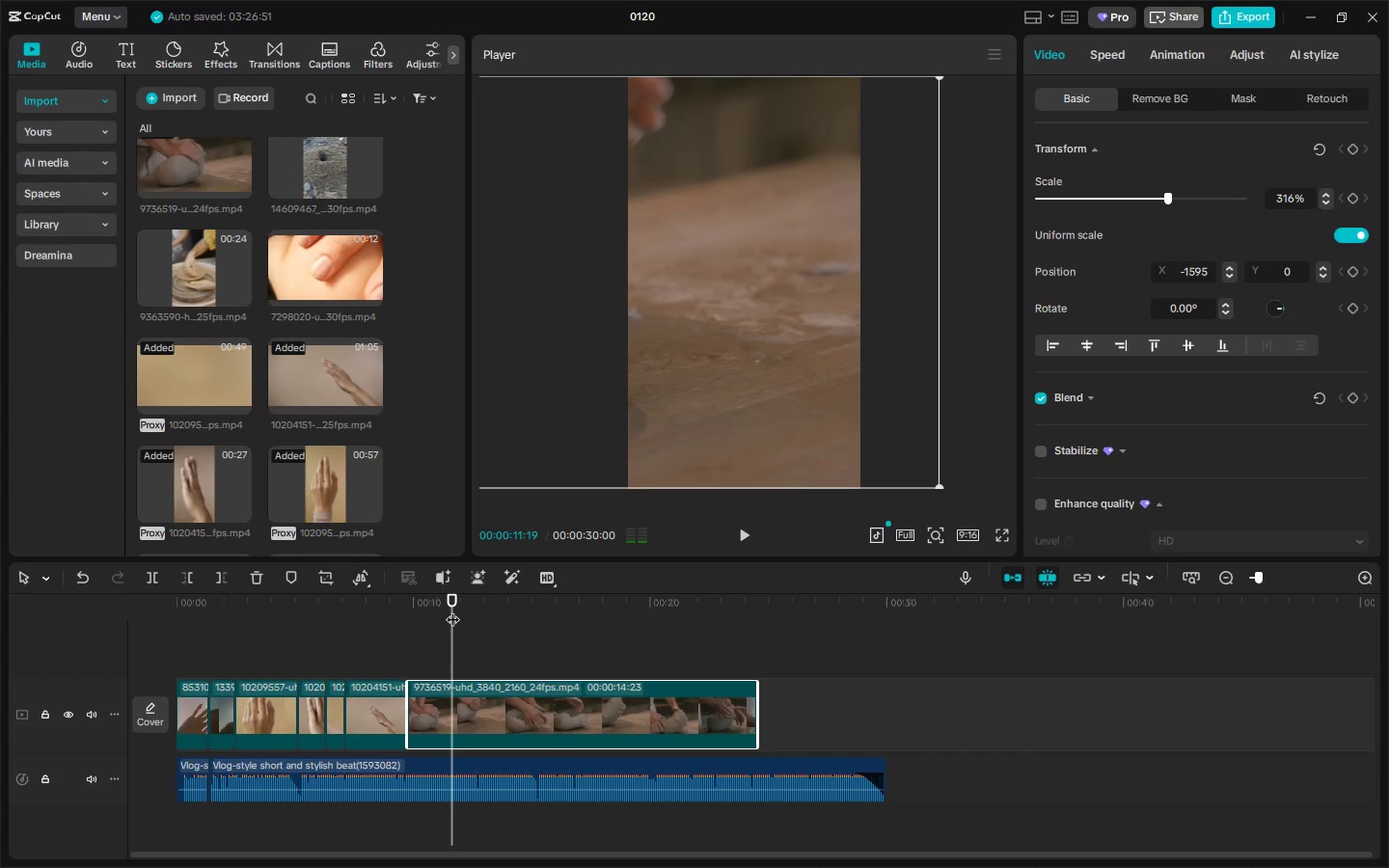 
left_click_drag(start_coordinate=[447, 603], to_coordinate=[393, 612])
 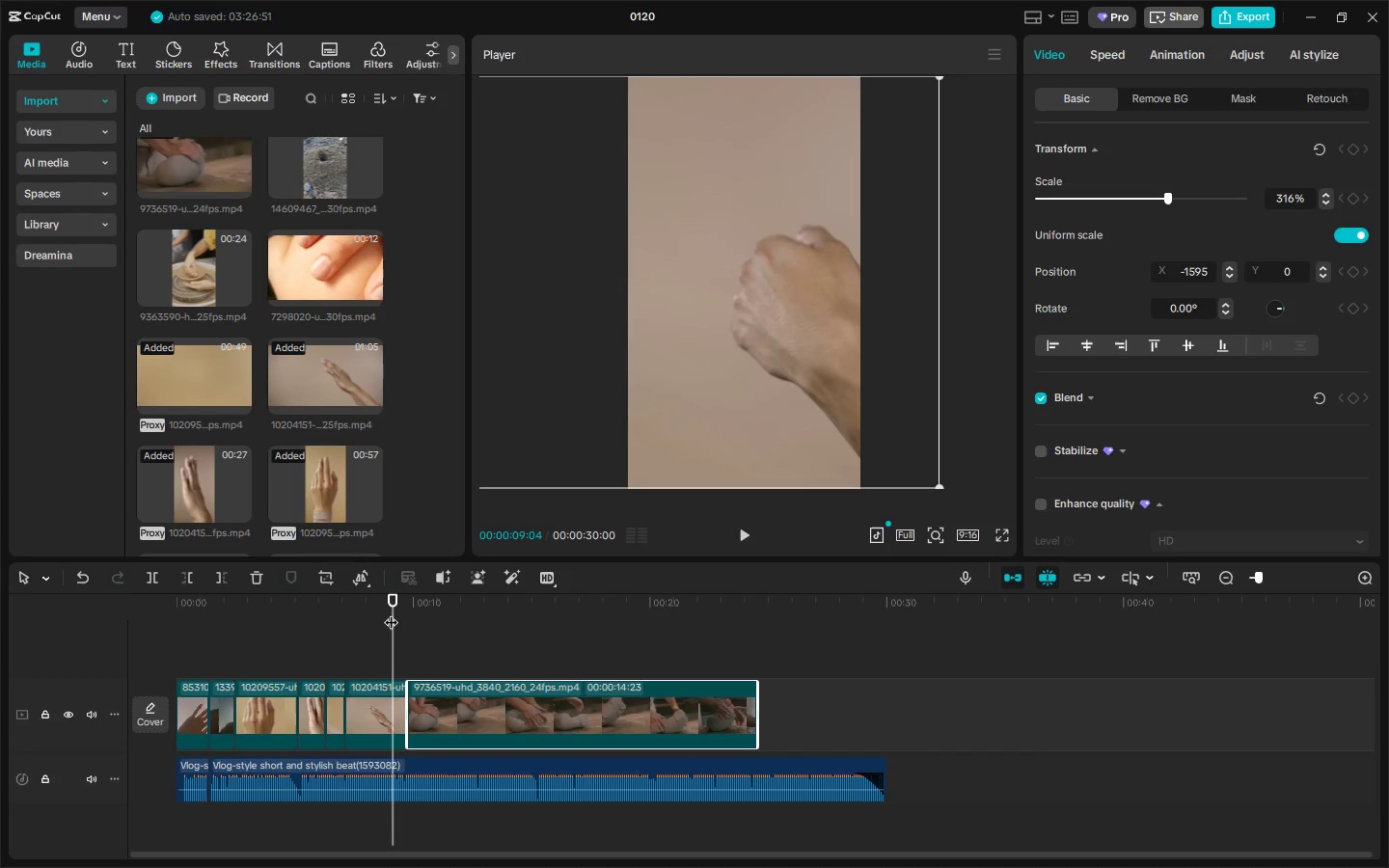 
key(Space)
 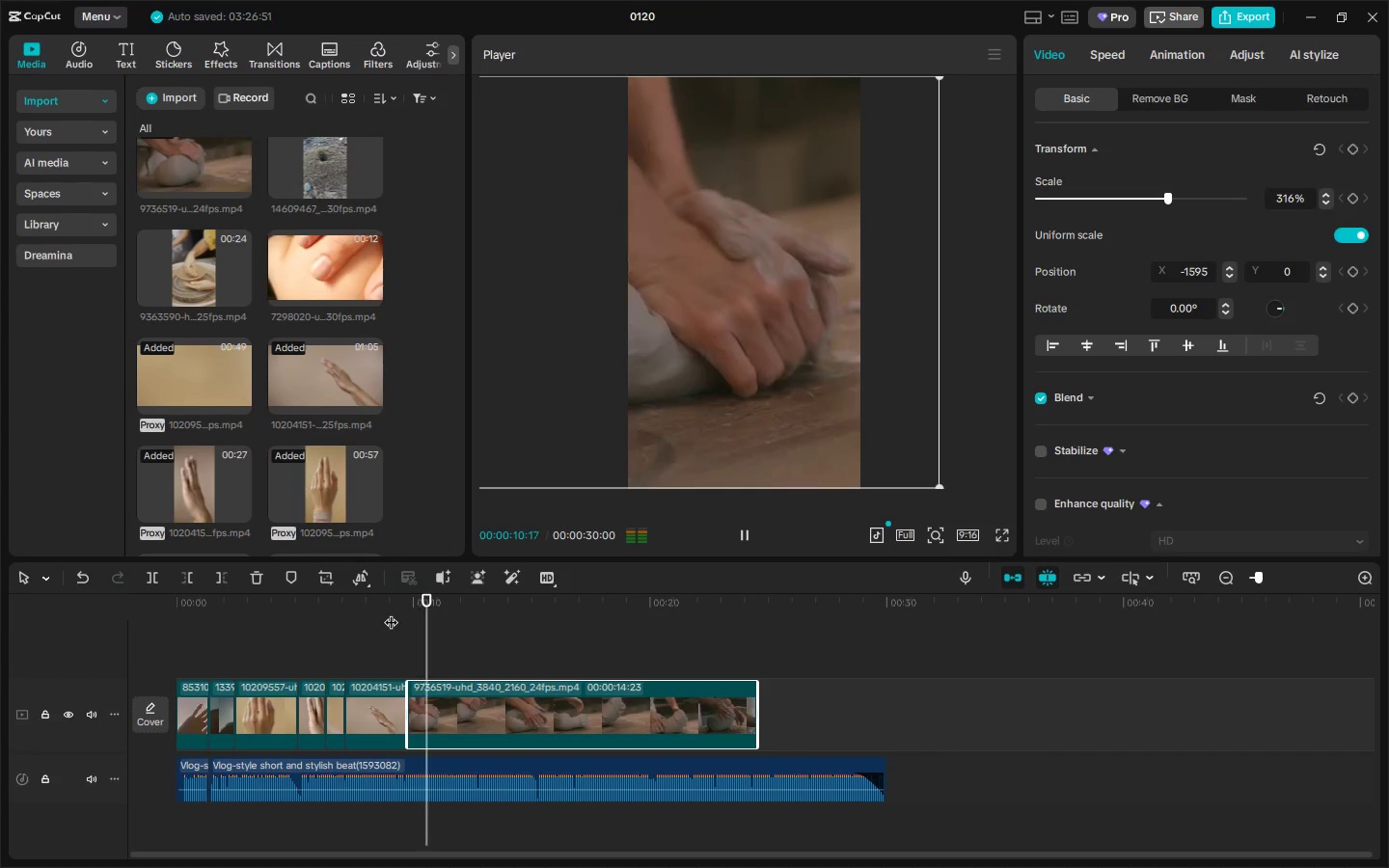 
key(Space)
 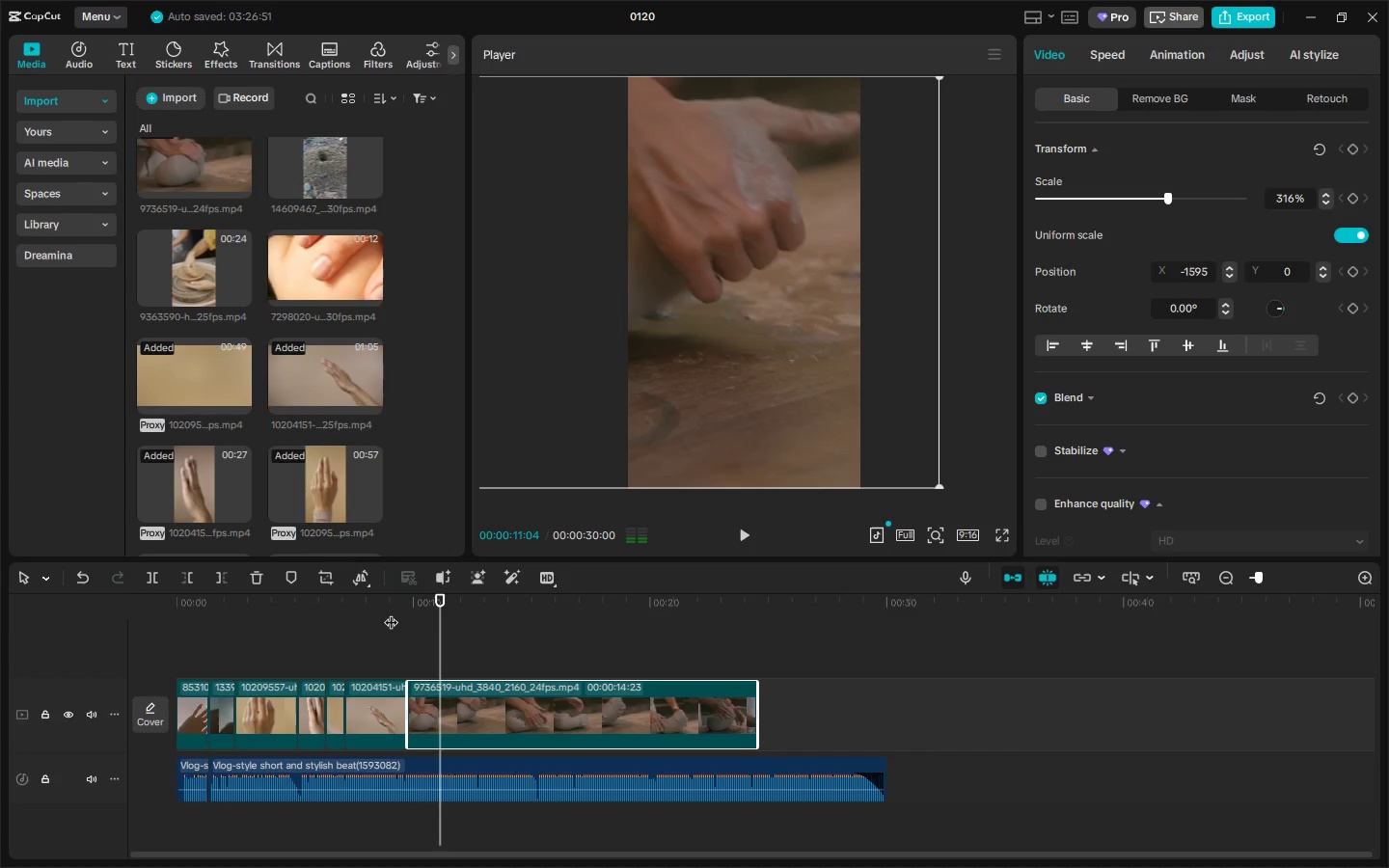 
key(Space)
 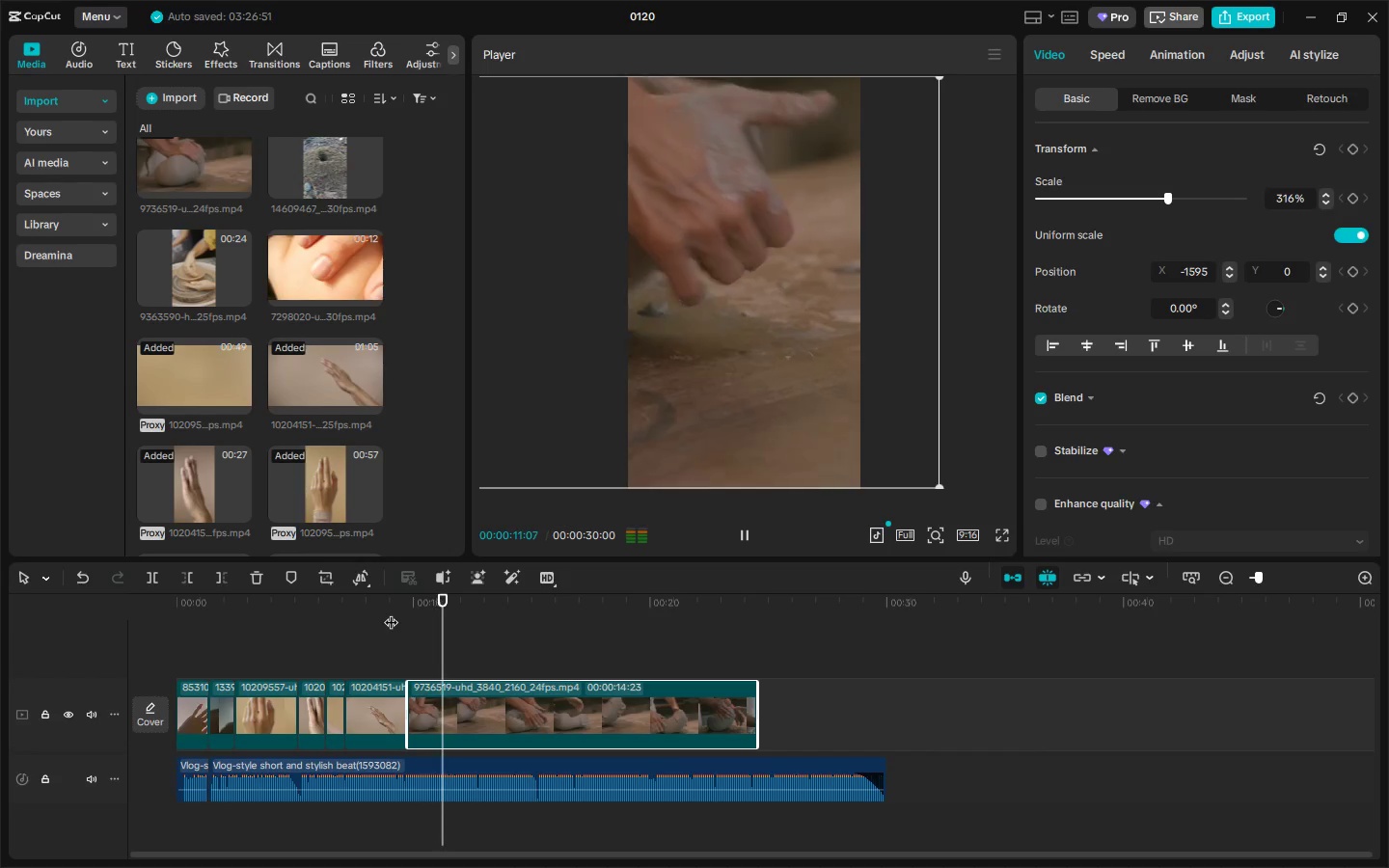 
key(Space)
 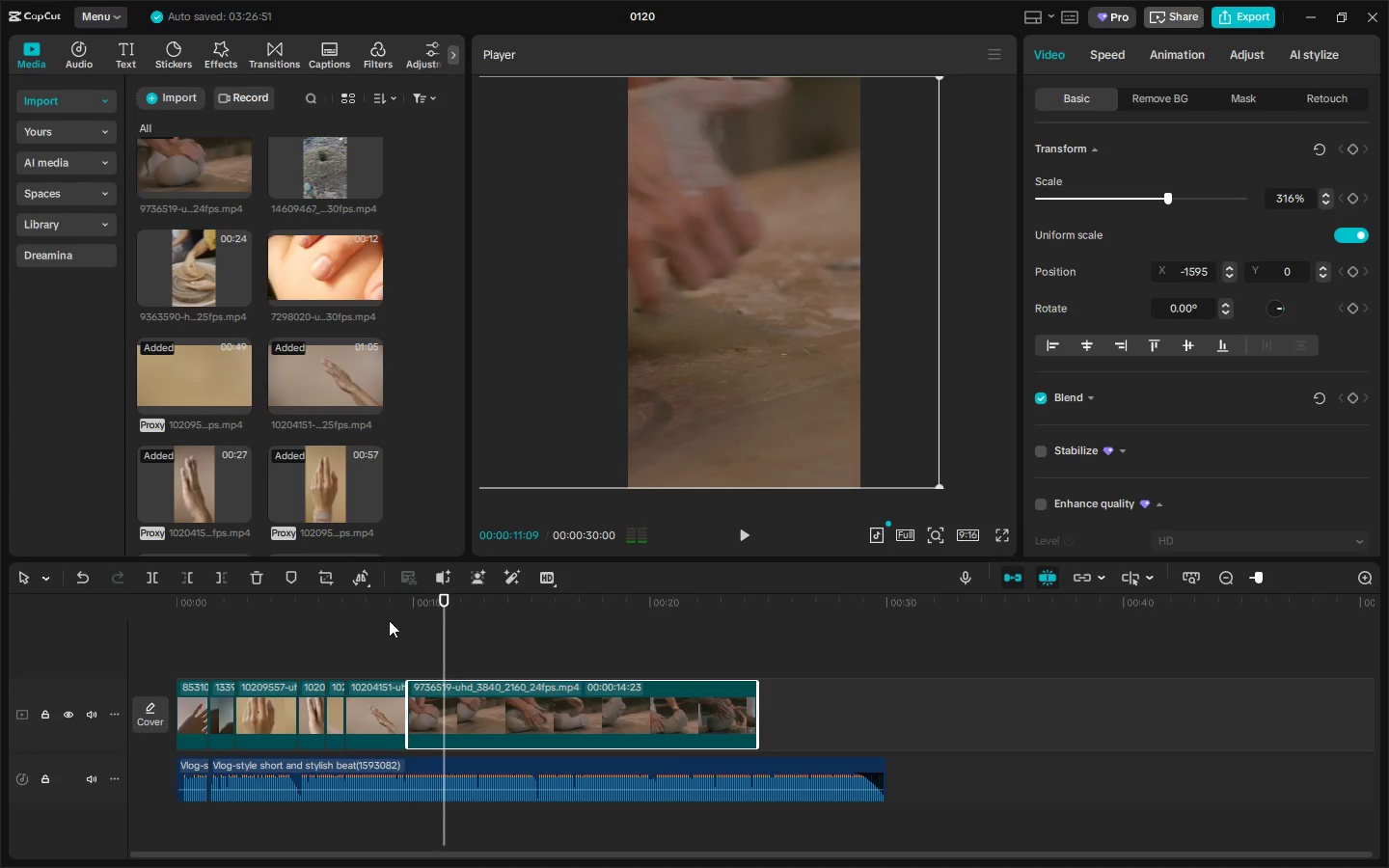 
key(Control+ControlLeft)
 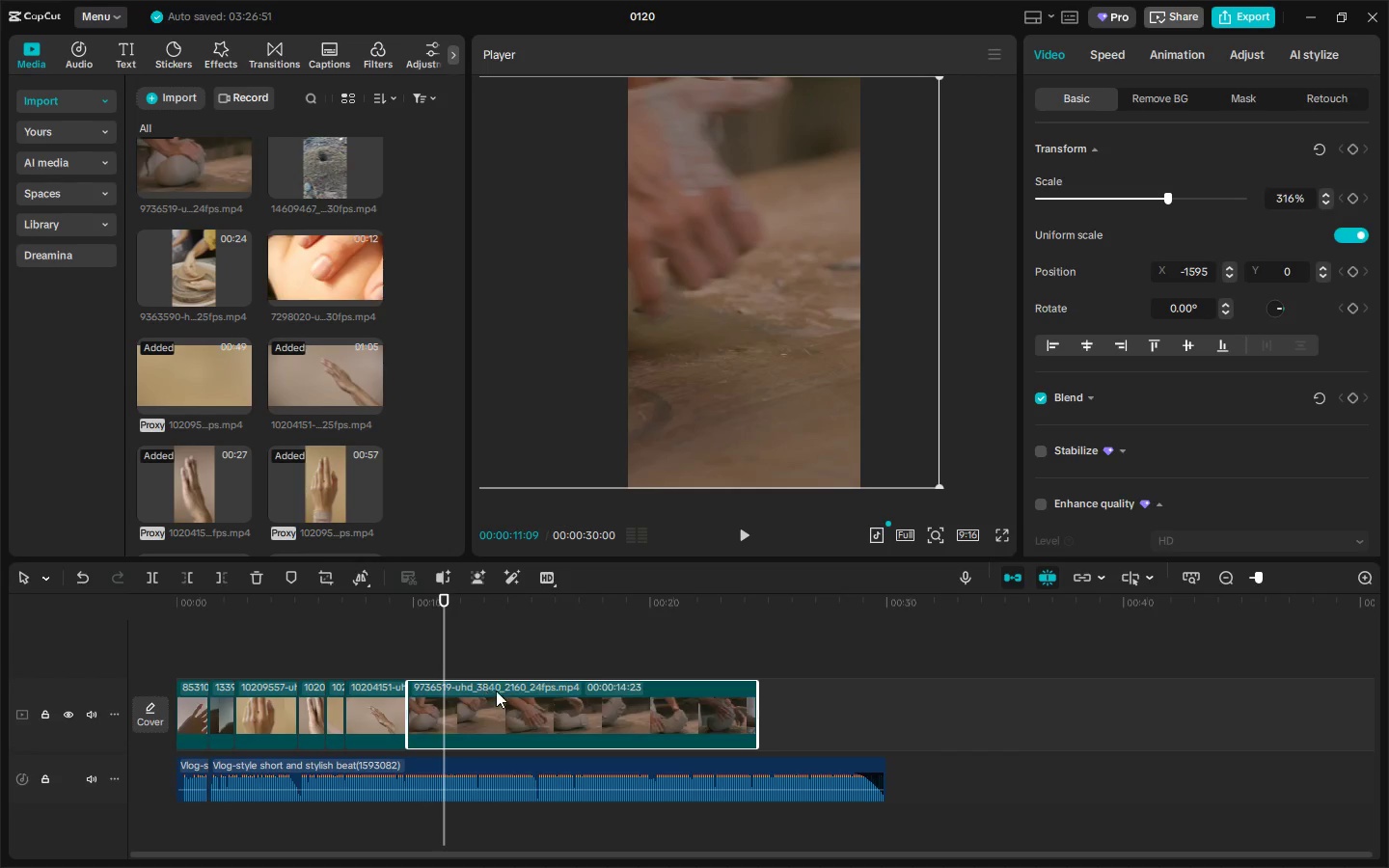 
key(Control+B)
 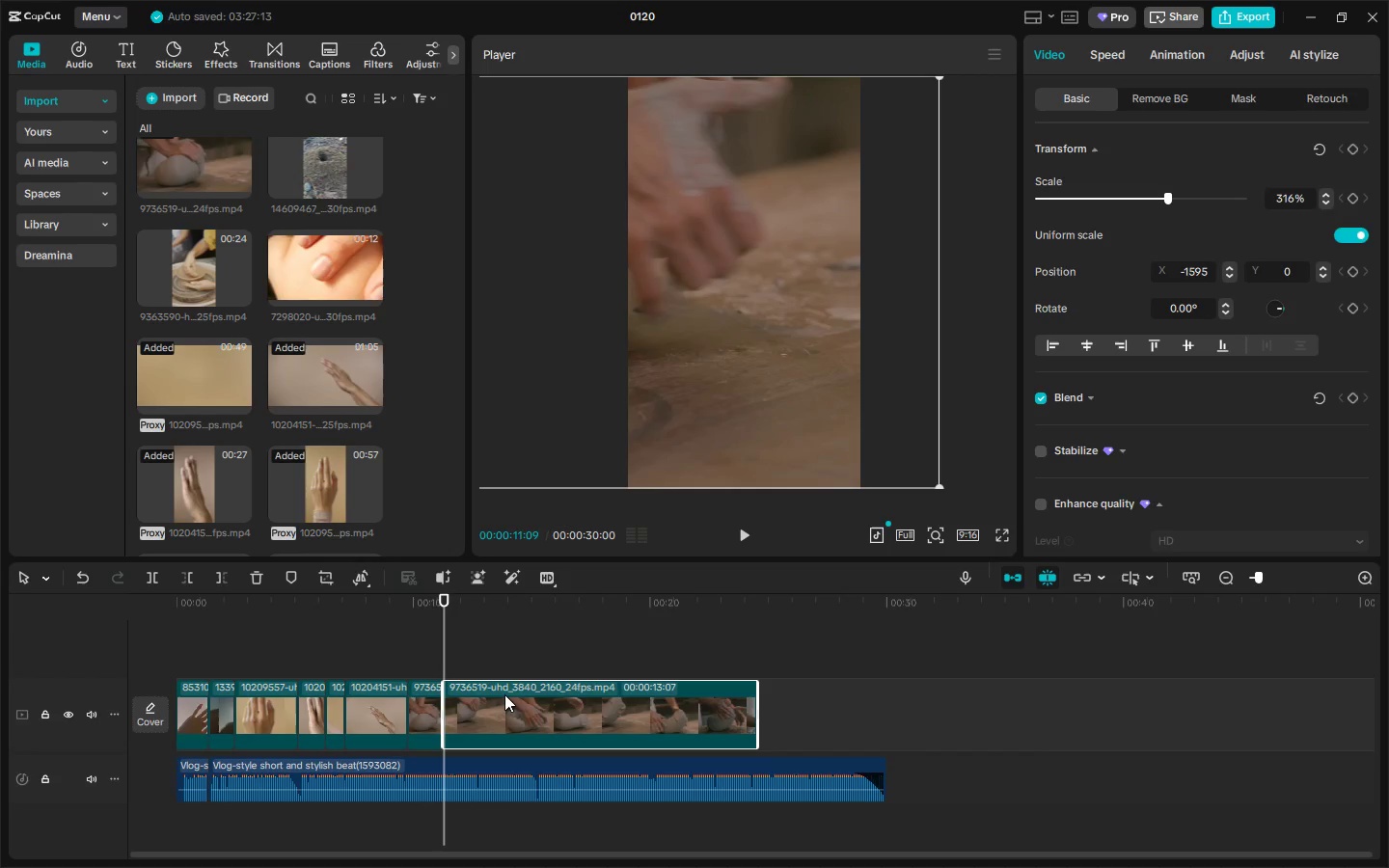 
left_click([504, 694])
 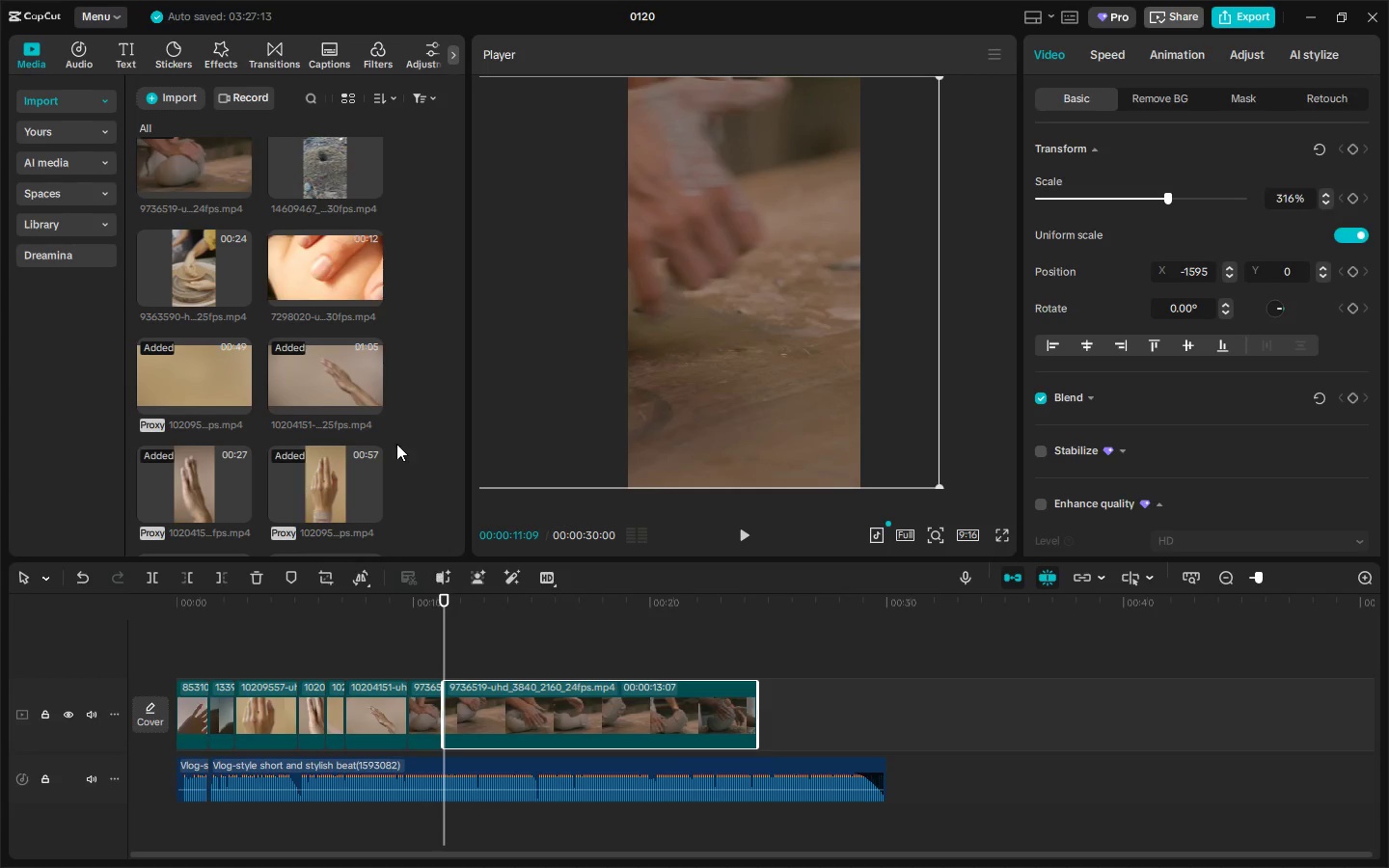 
key(Delete)
 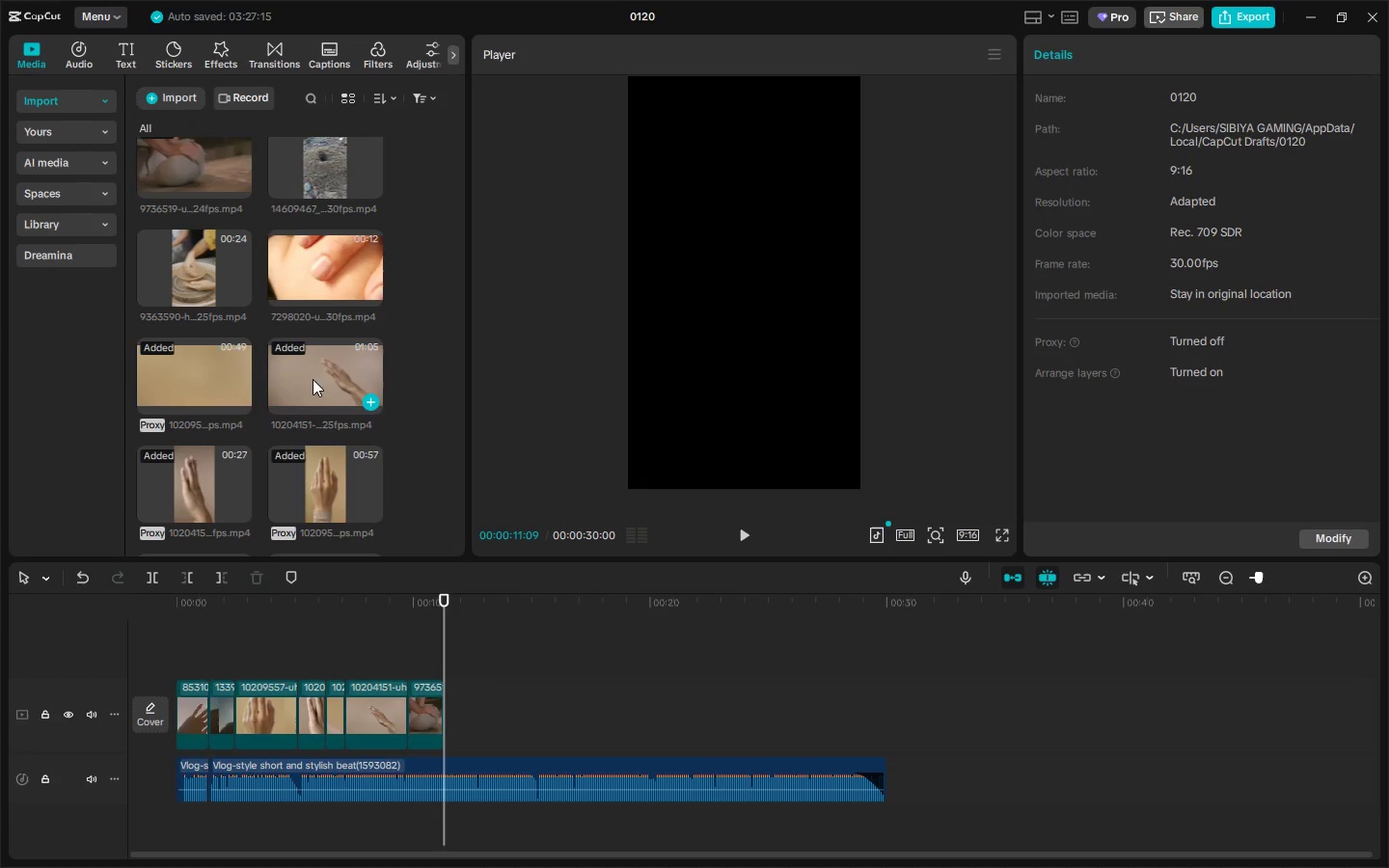 
scroll: coordinate [308, 381], scroll_direction: down, amount: 2.0
 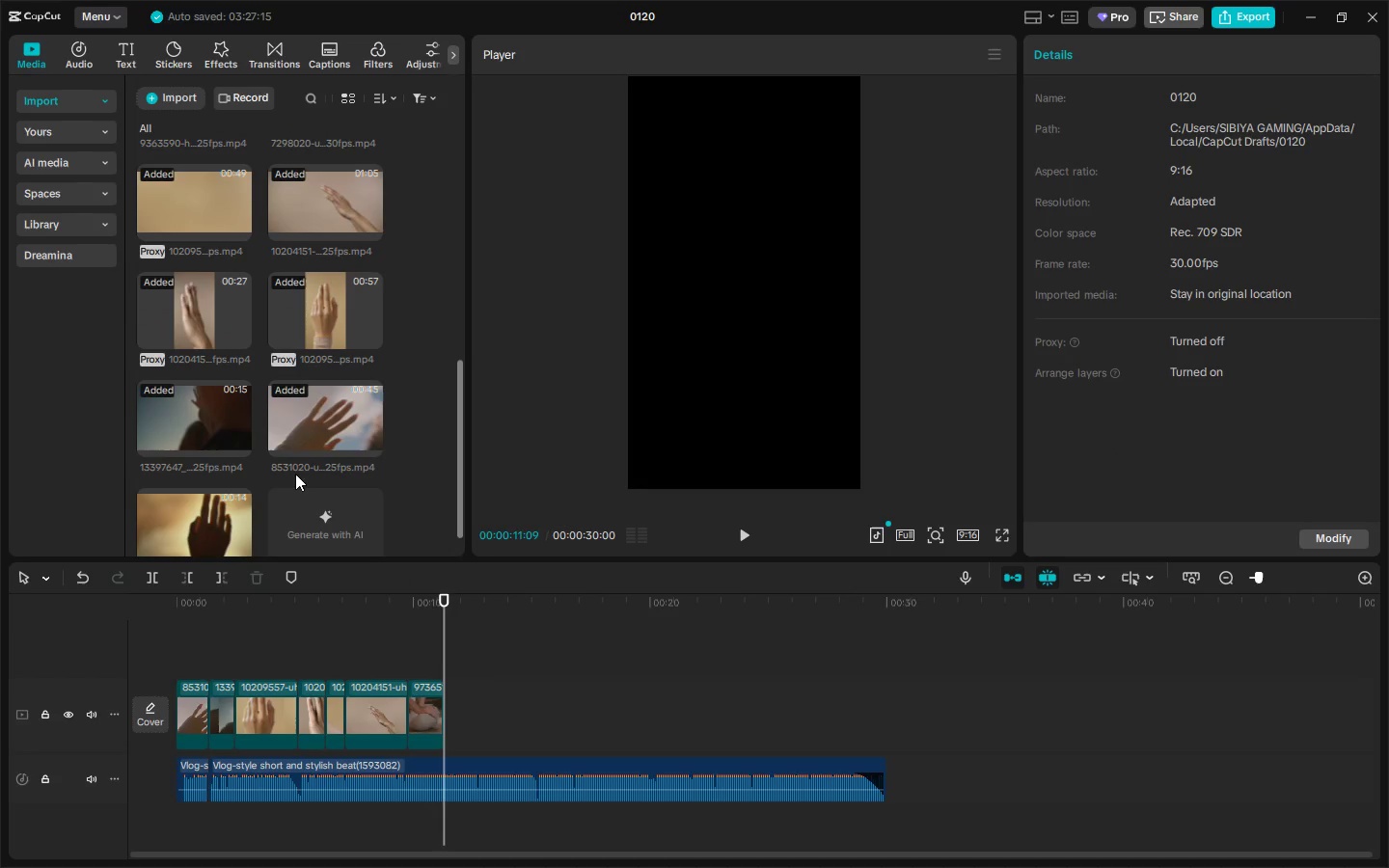 
scroll: coordinate [317, 443], scroll_direction: up, amount: 7.0
 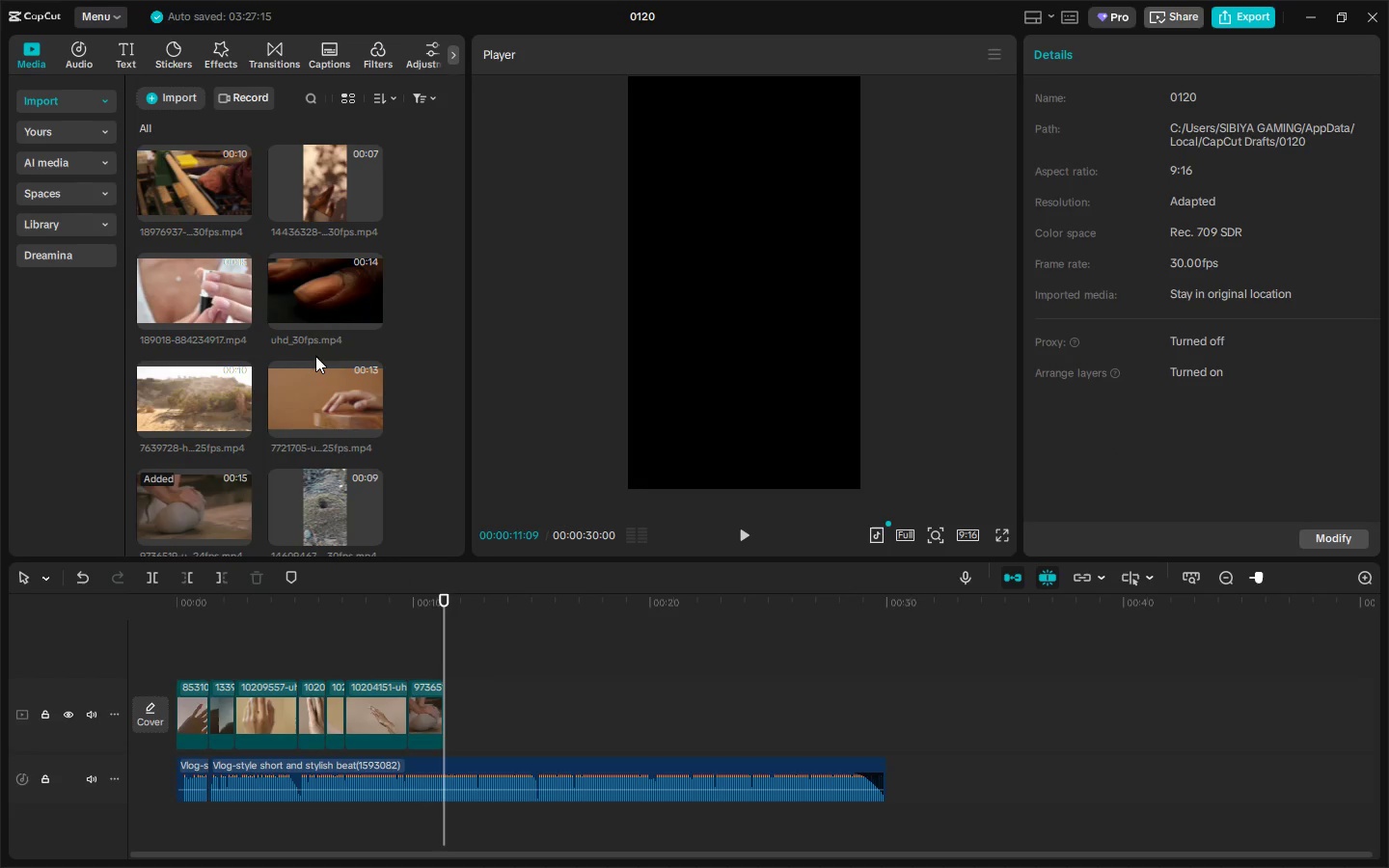 
mouse_move([310, 203])
 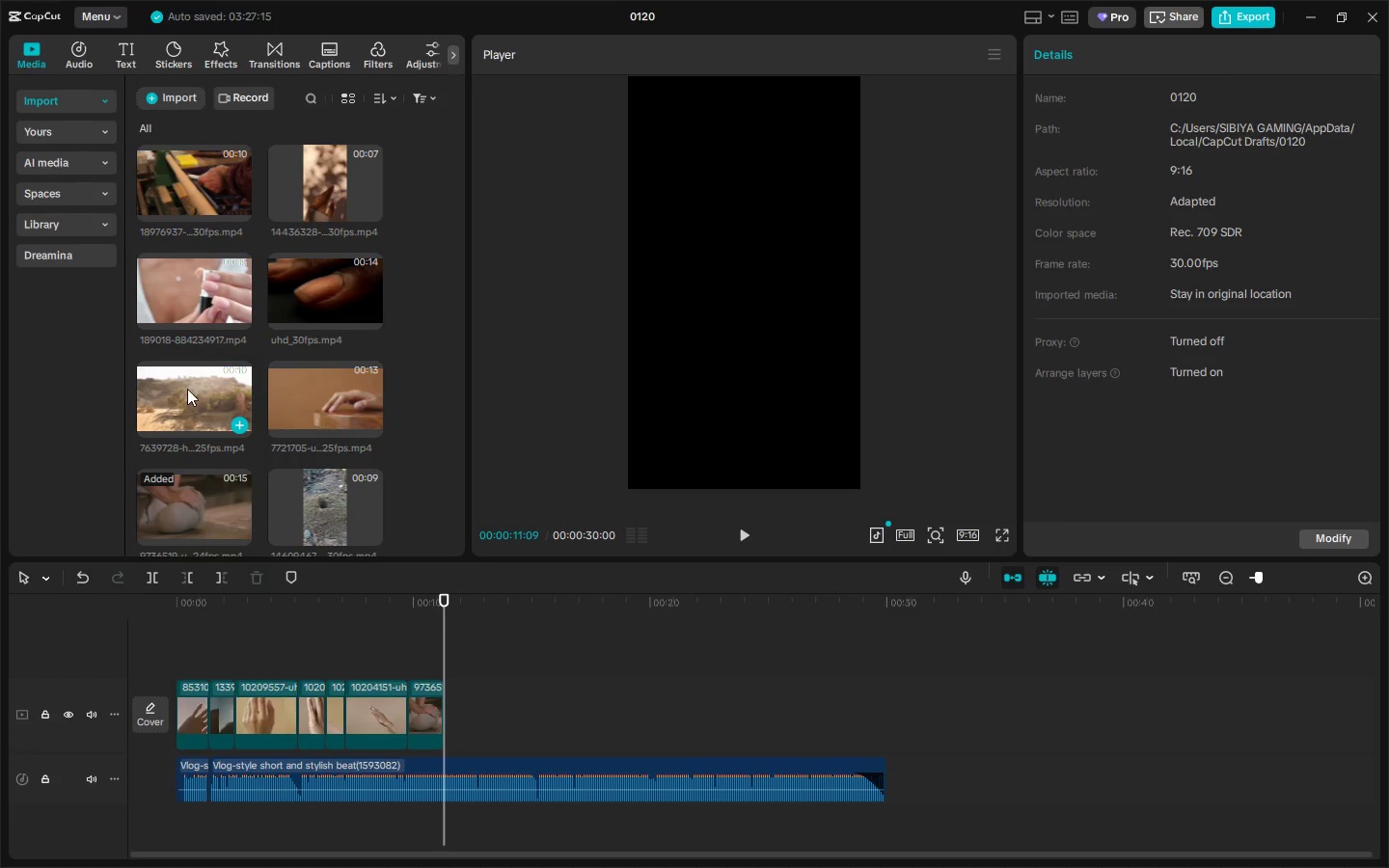 
scroll: coordinate [187, 389], scroll_direction: down, amount: 1.0
 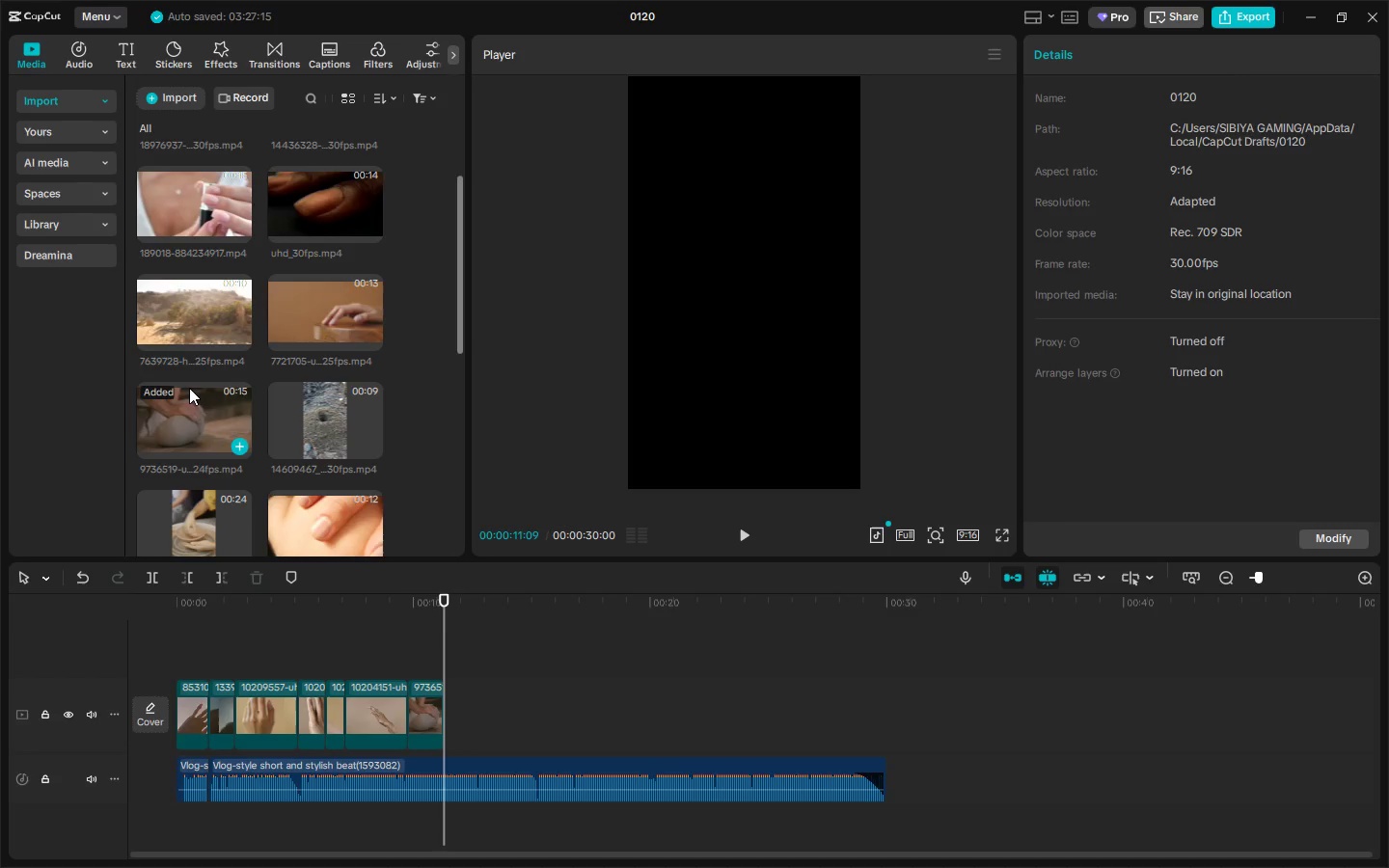 
scroll: coordinate [189, 388], scroll_direction: up, amount: 2.0
 